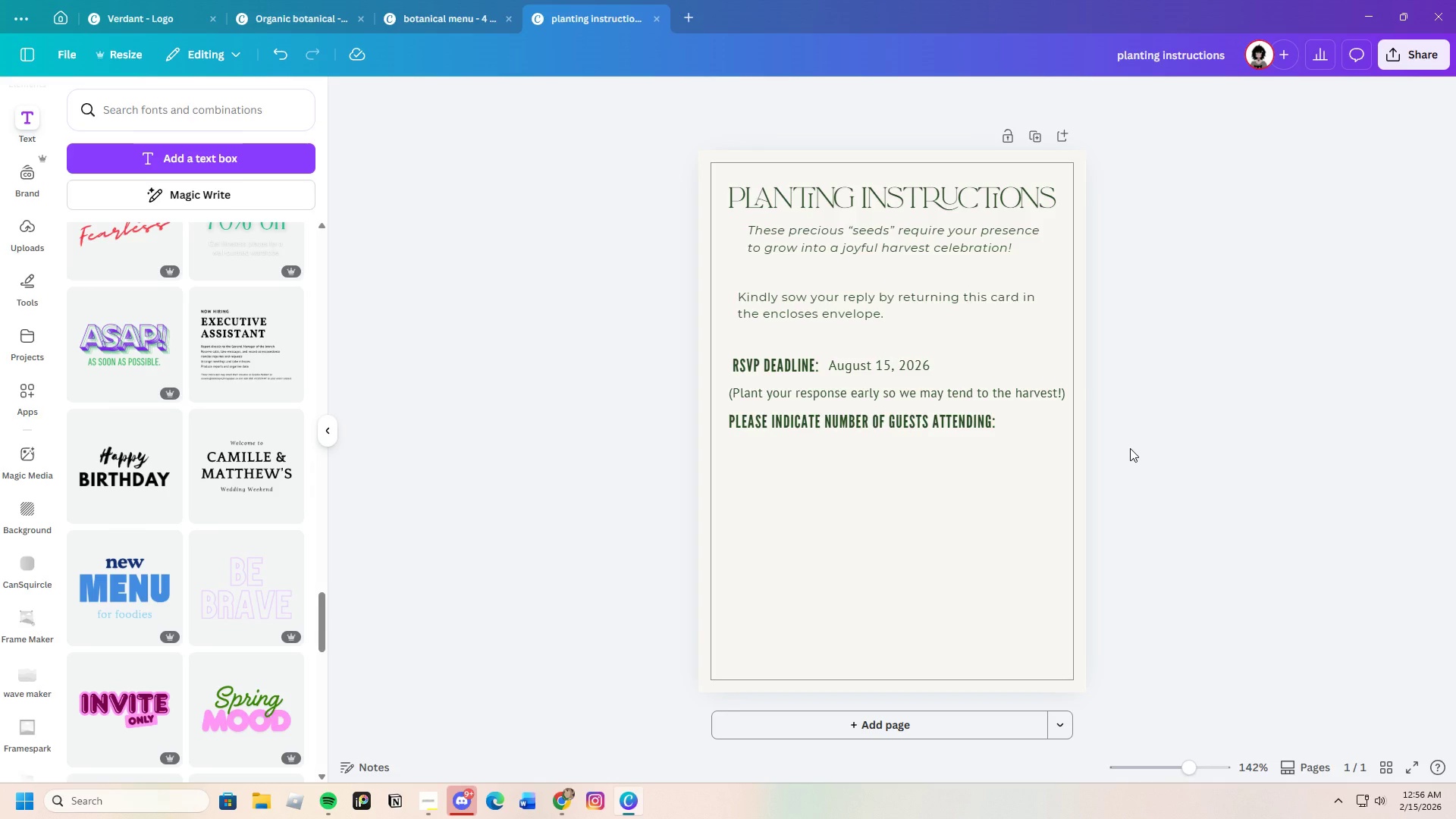 
wait(15.95)
 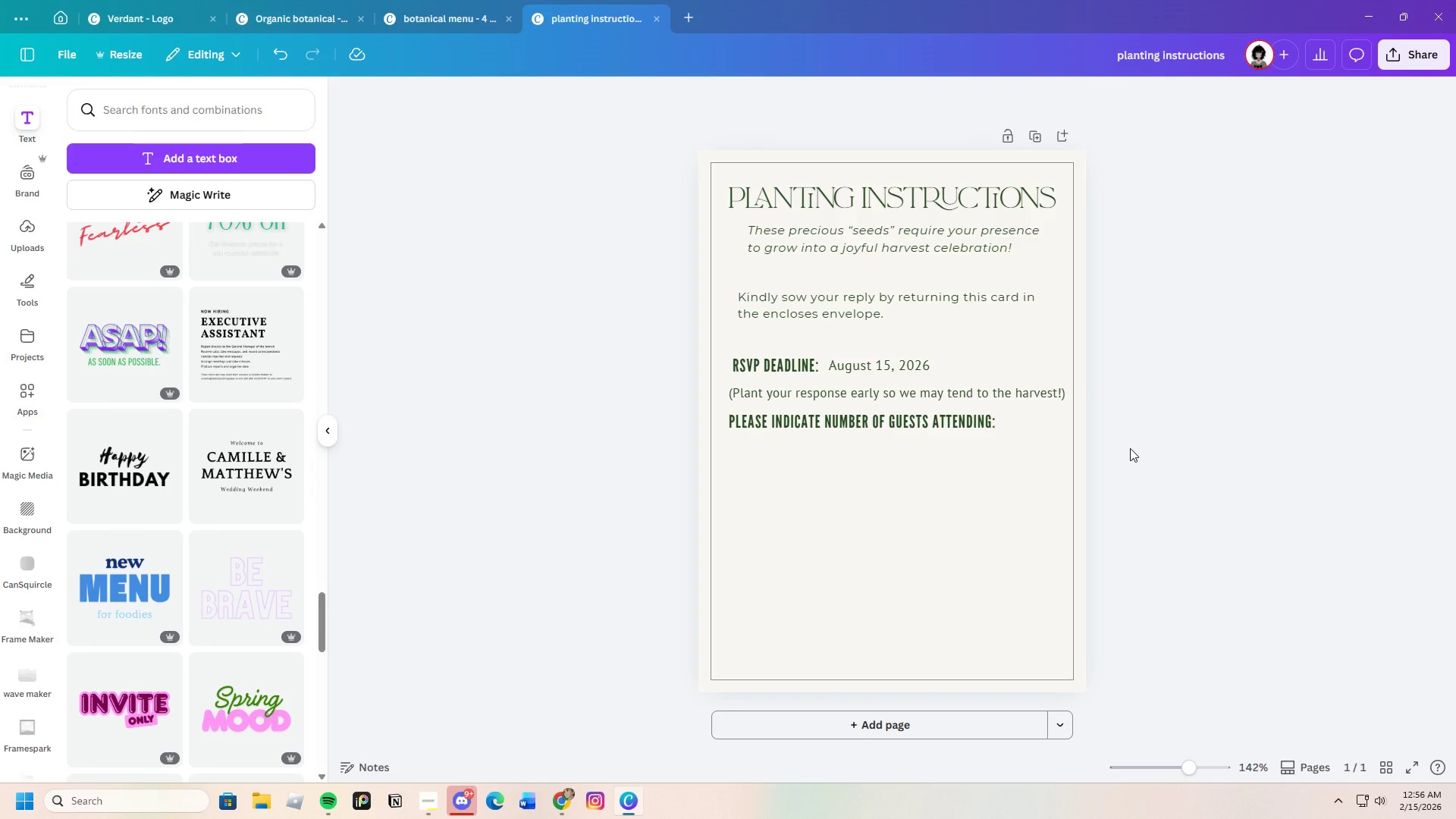 
left_click_drag(start_coordinate=[779, 366], to_coordinate=[775, 365])
 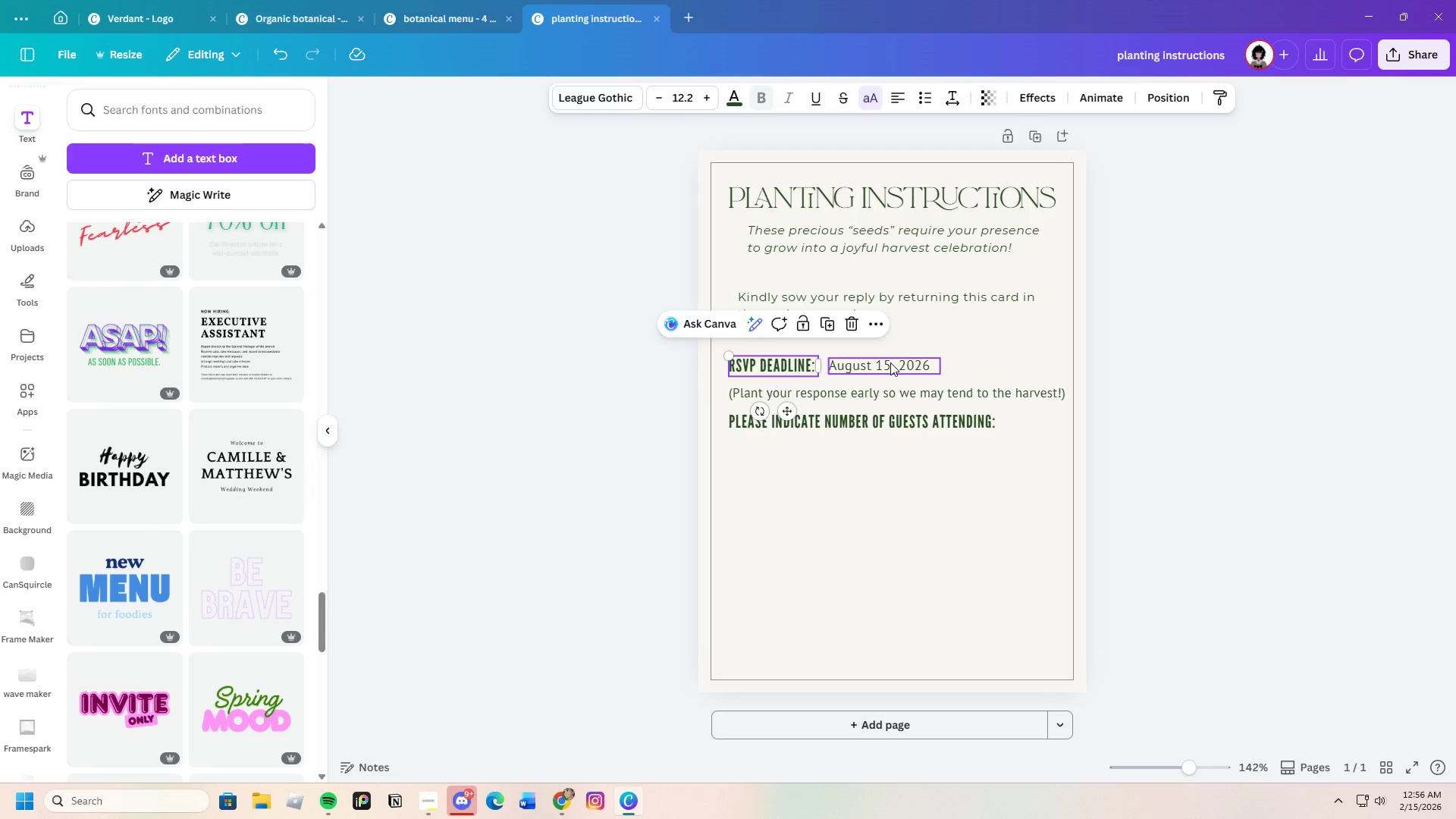 
left_click_drag(start_coordinate=[890, 362], to_coordinate=[886, 362])
 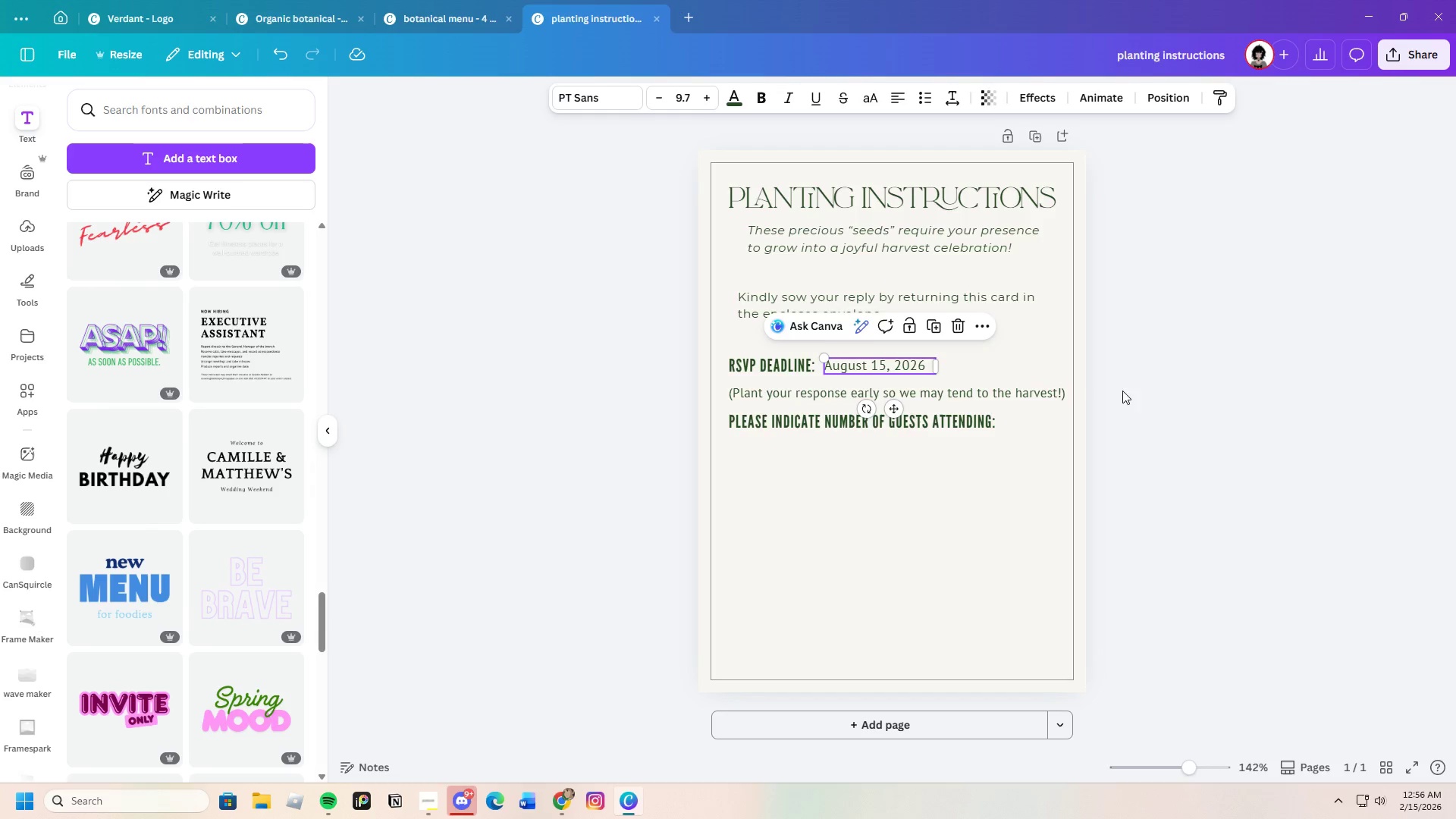 
left_click([1128, 393])
 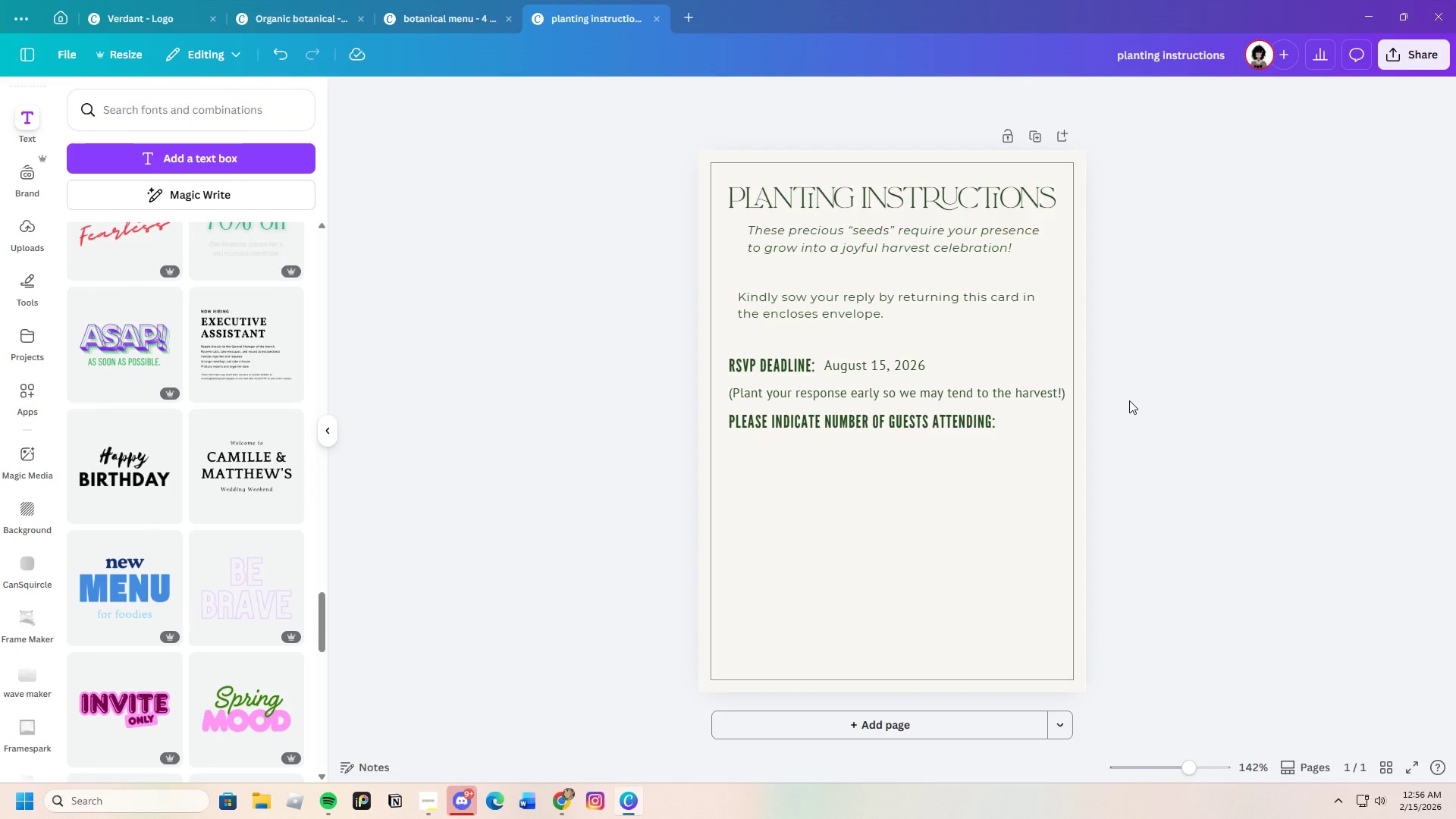 
wait(7.64)
 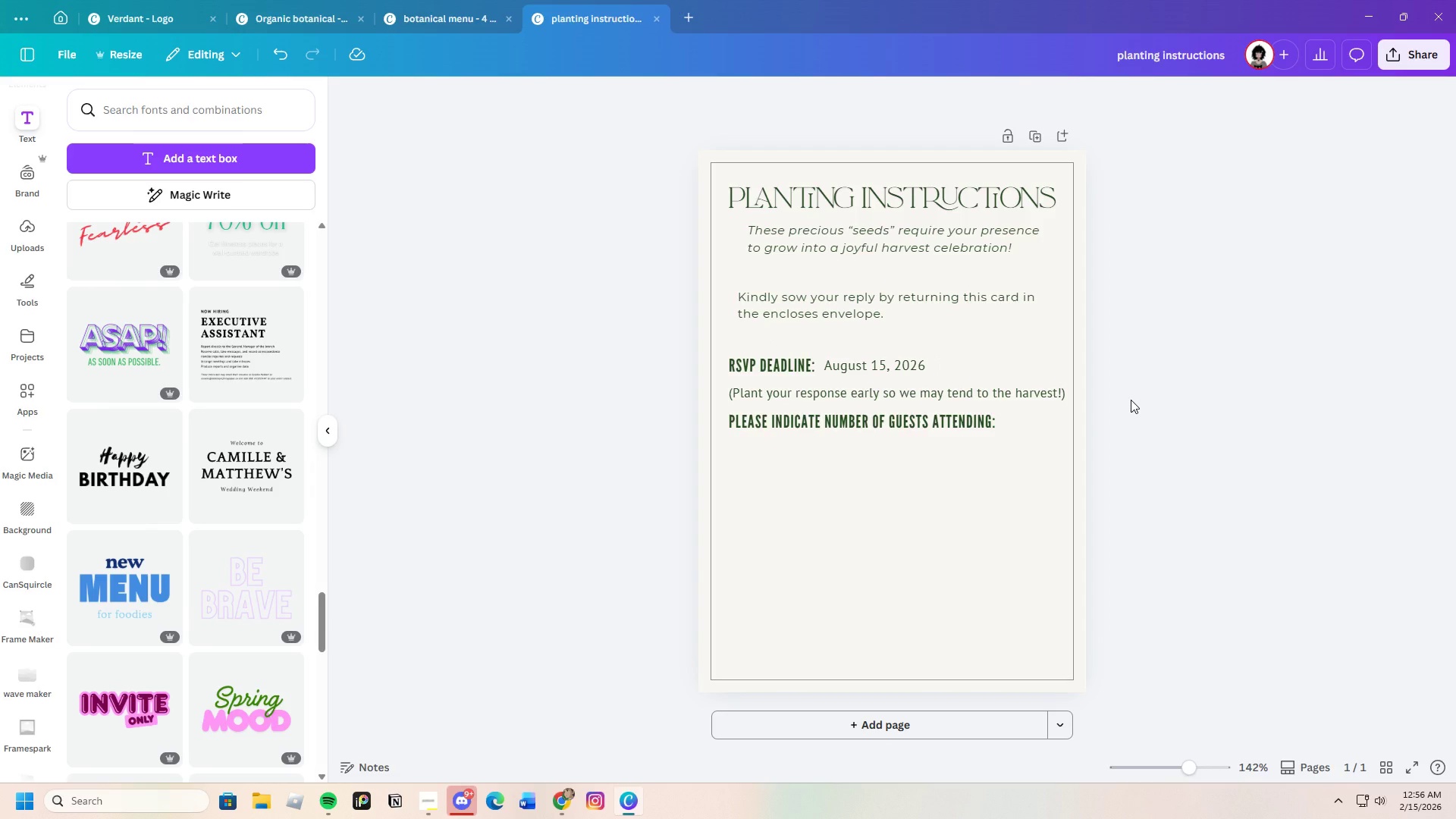 
left_click([927, 428])
 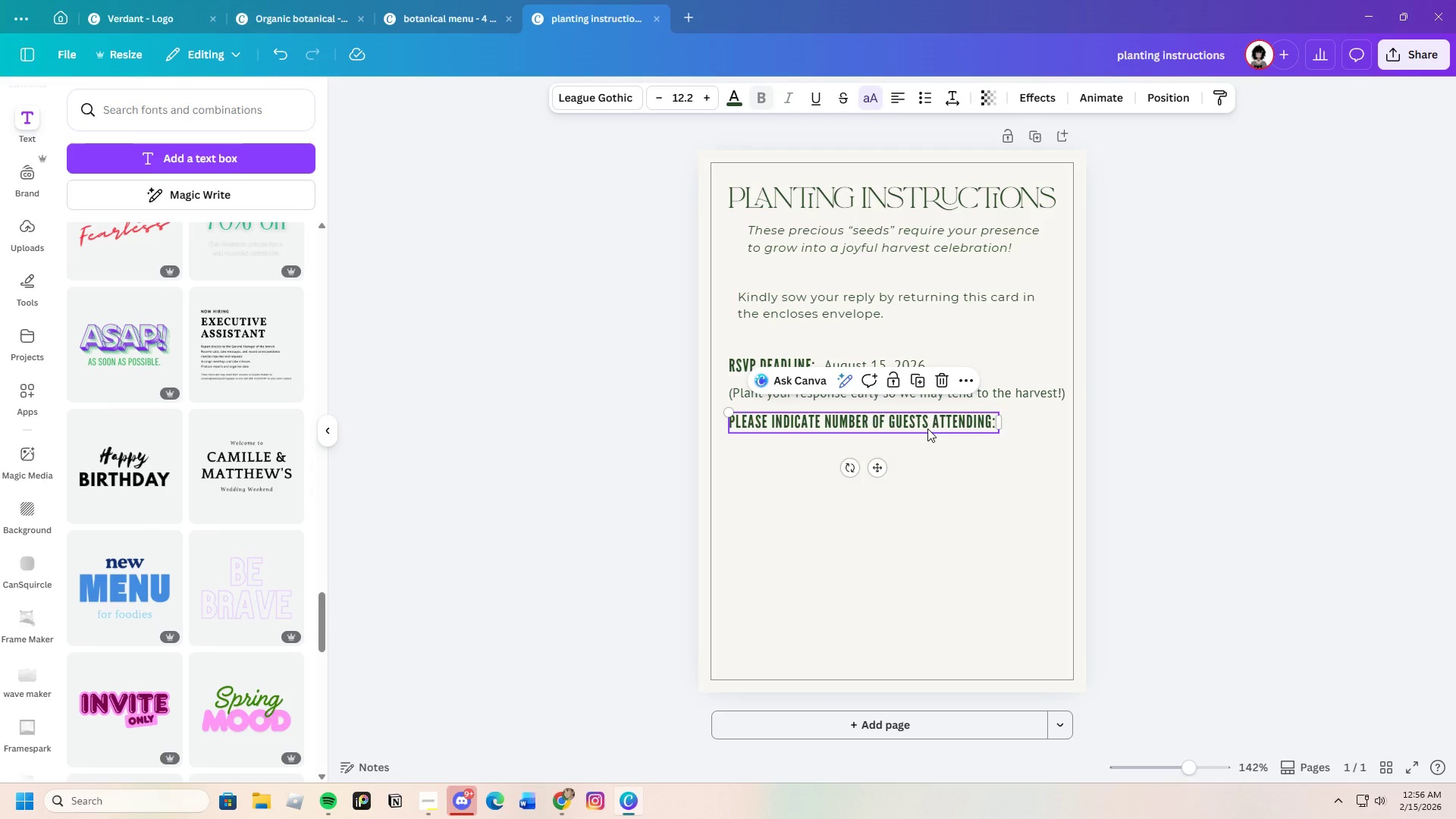 
key(Control+C)
 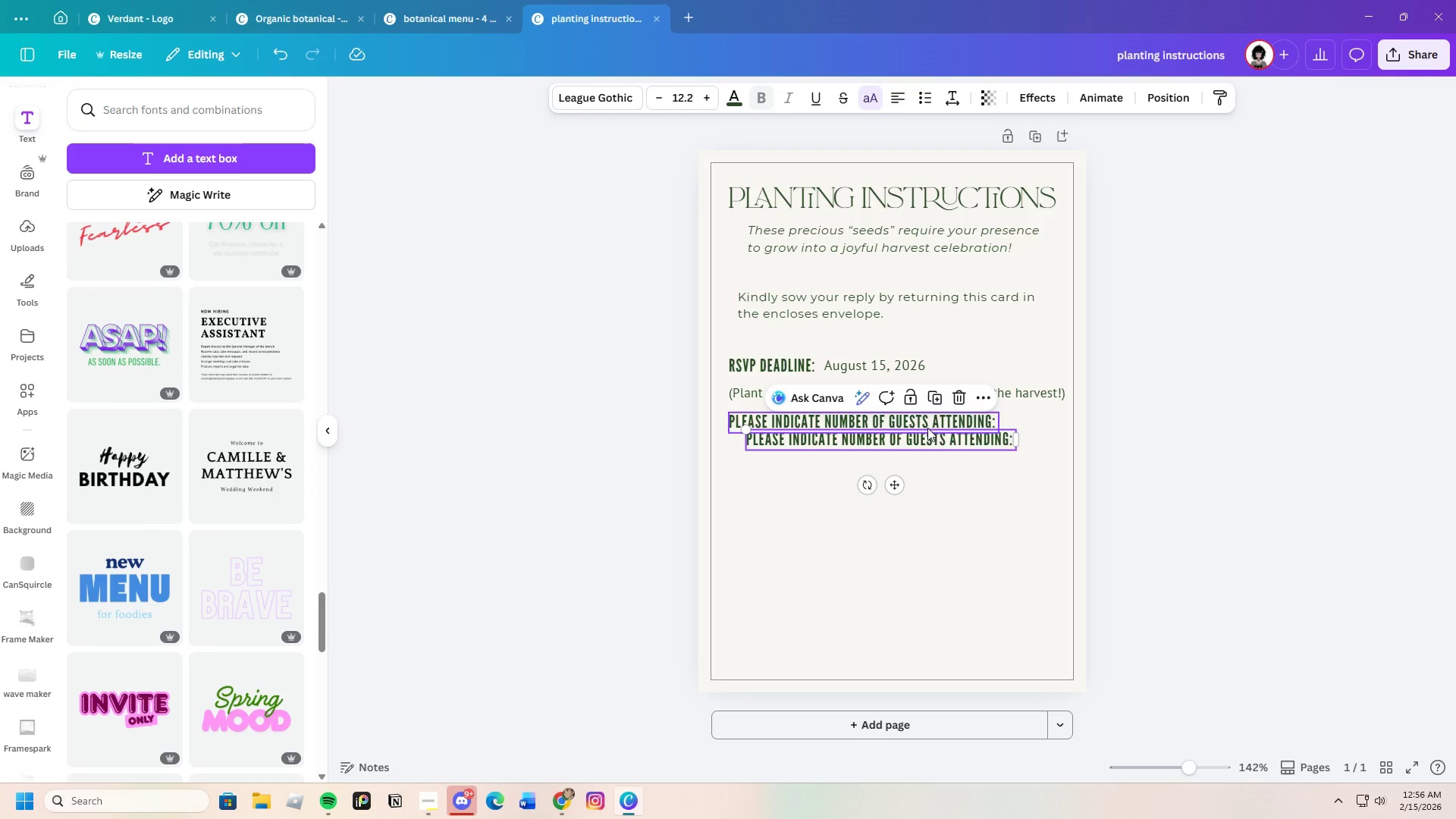 
key(Control+V)
 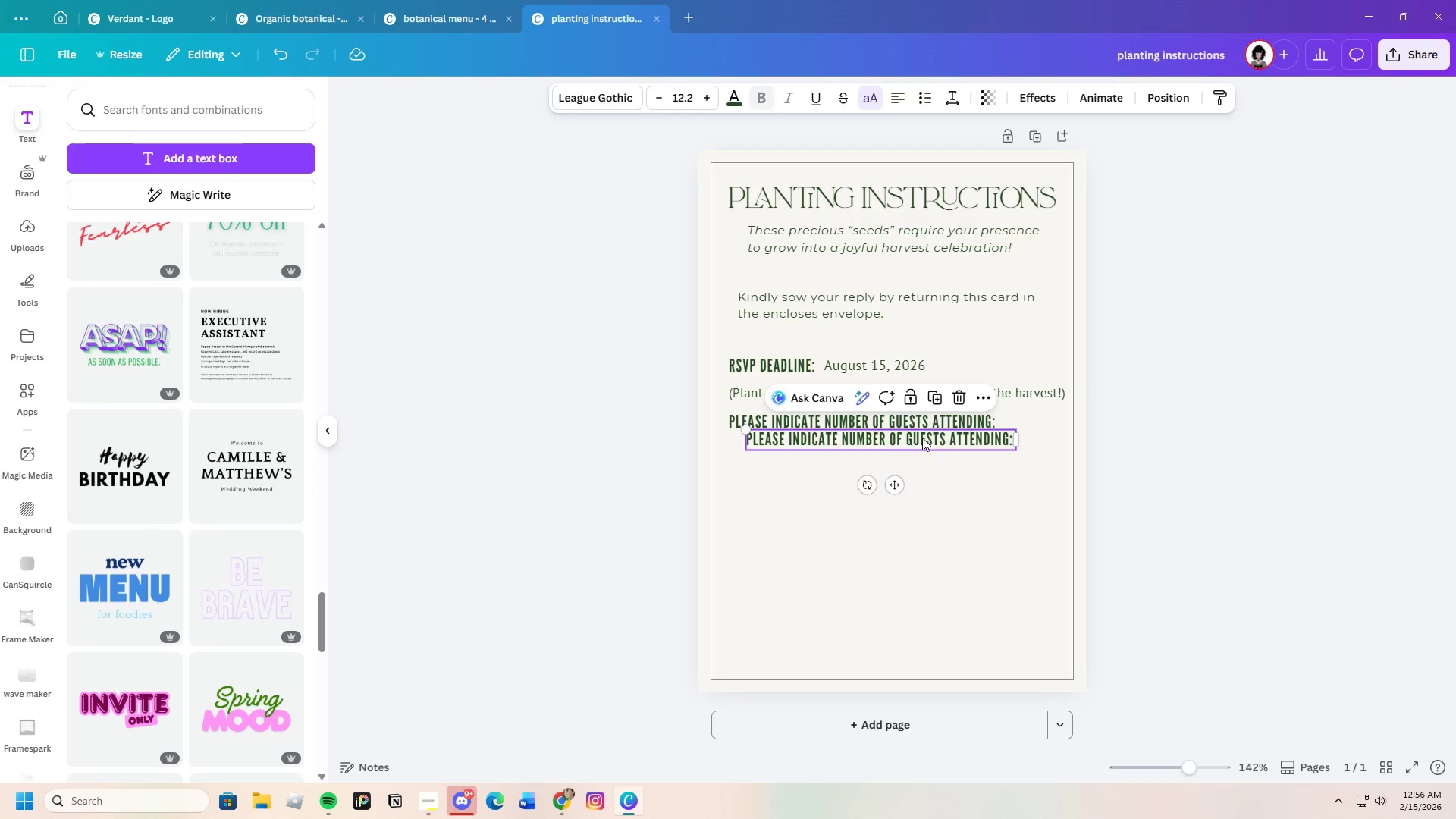 
left_click_drag(start_coordinate=[921, 438], to_coordinate=[902, 450])
 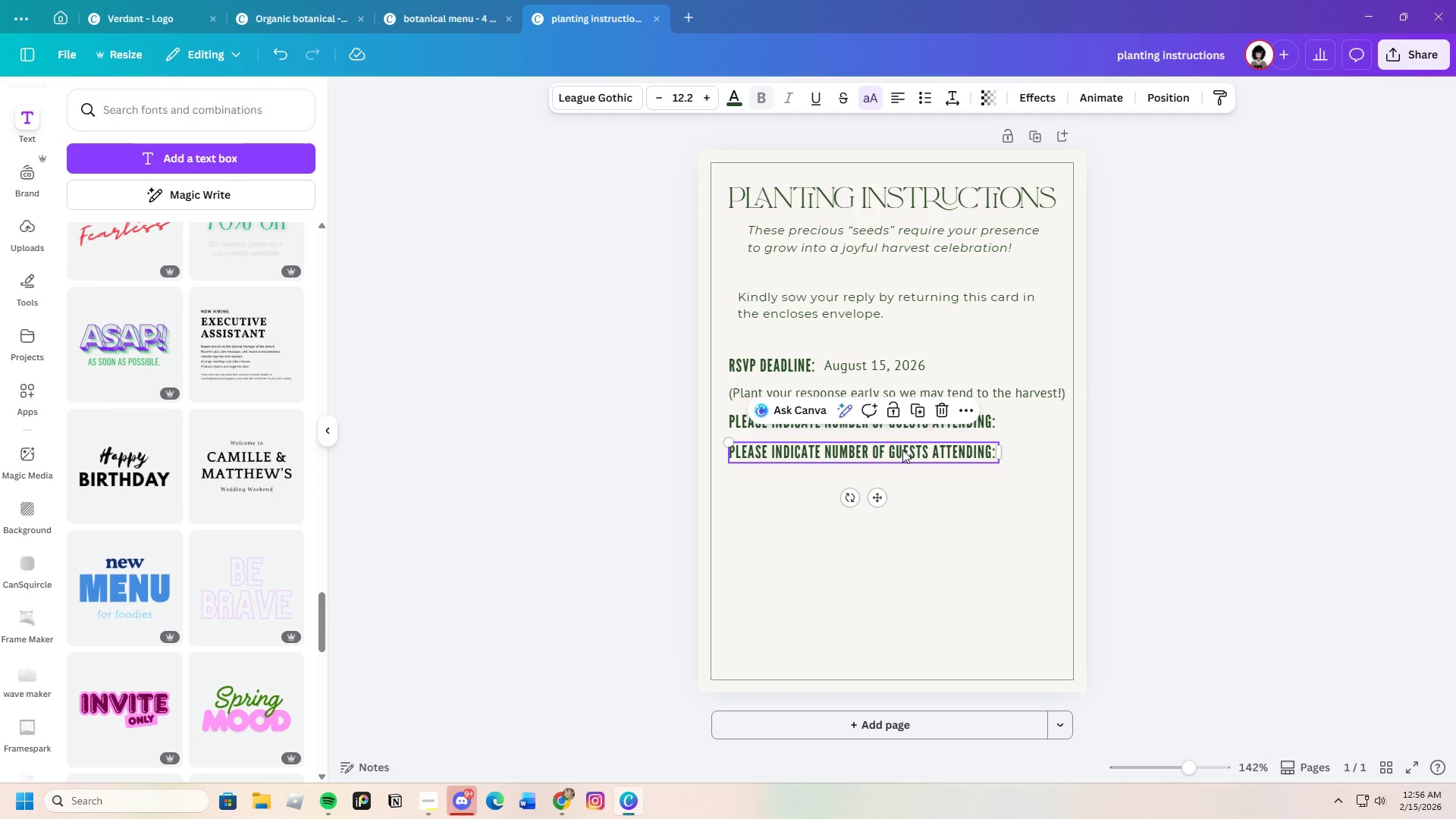 
left_click([902, 450])
 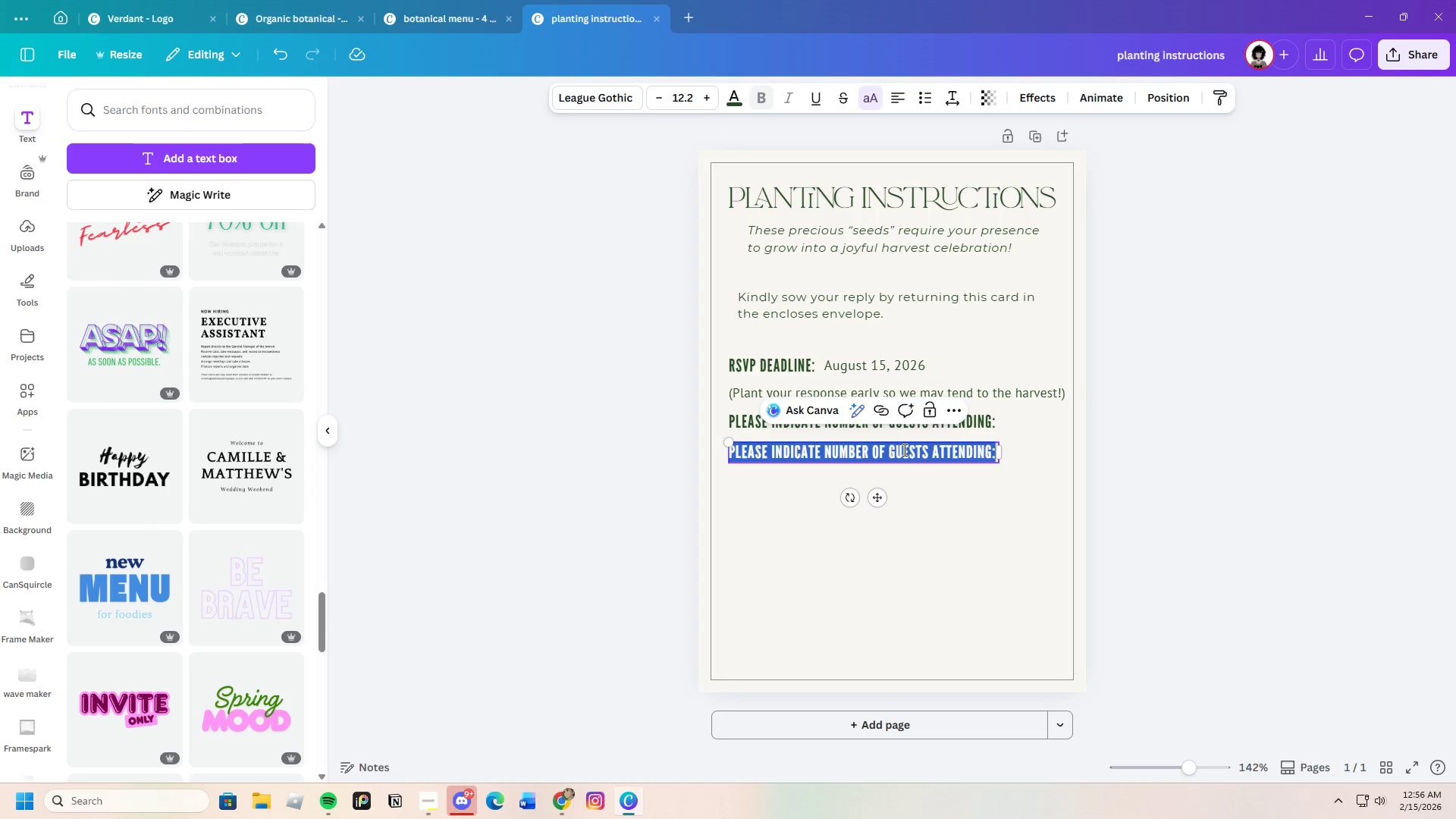 
key(Backspace)
type(Dia)
key(Backspace)
type(etary )
 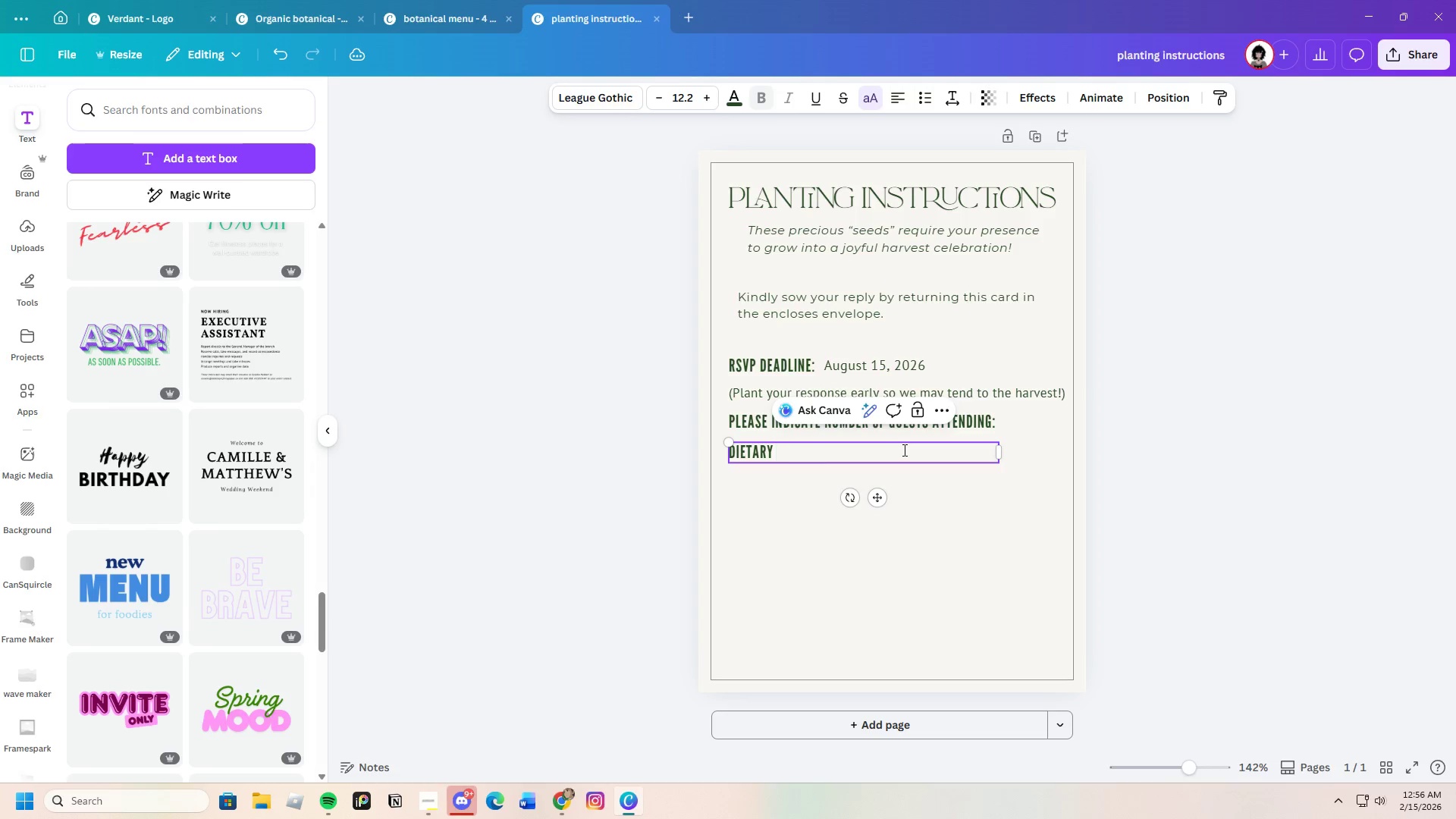 
type(restrictions or allergies:)
 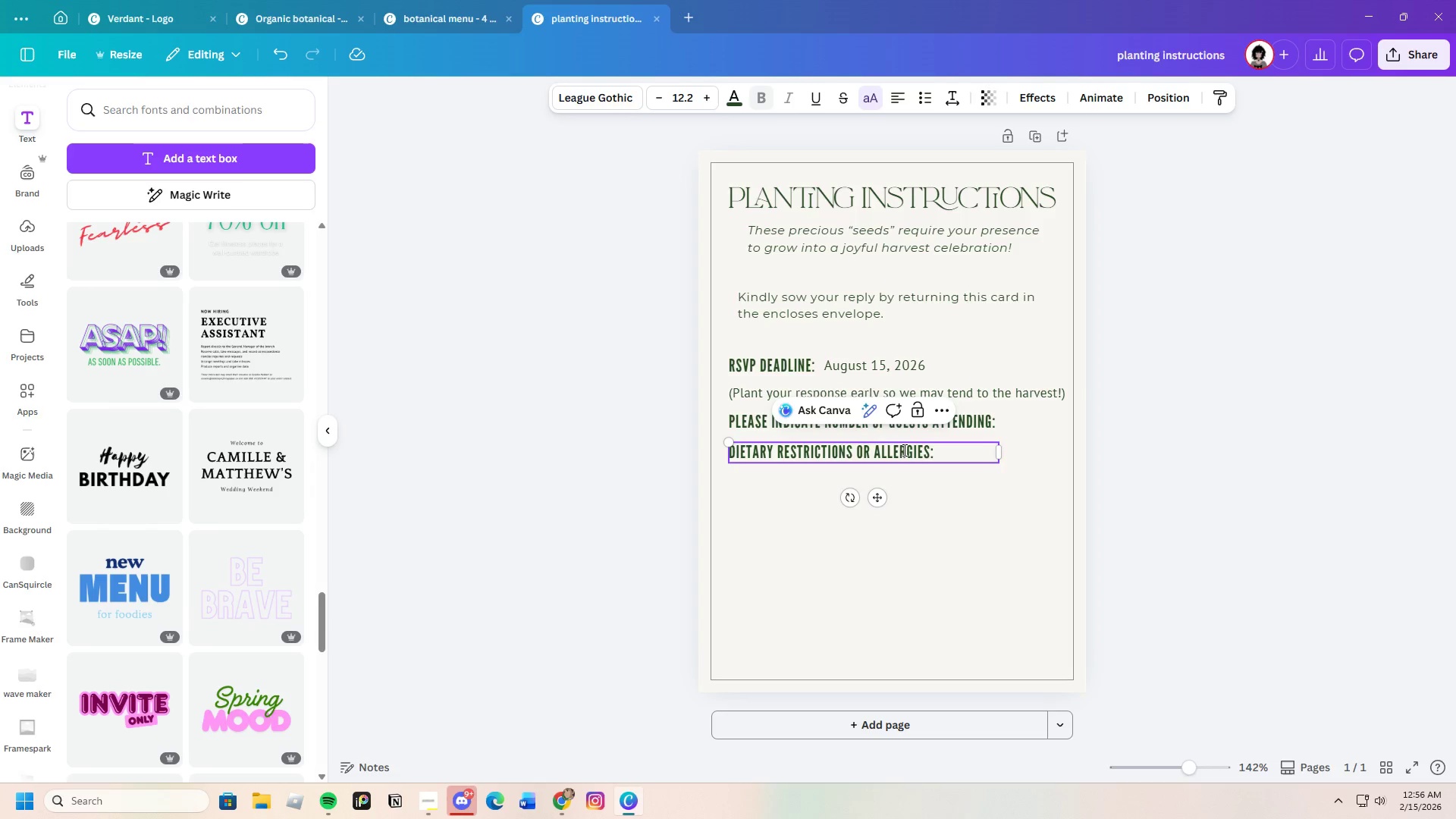 
left_click([1127, 475])
 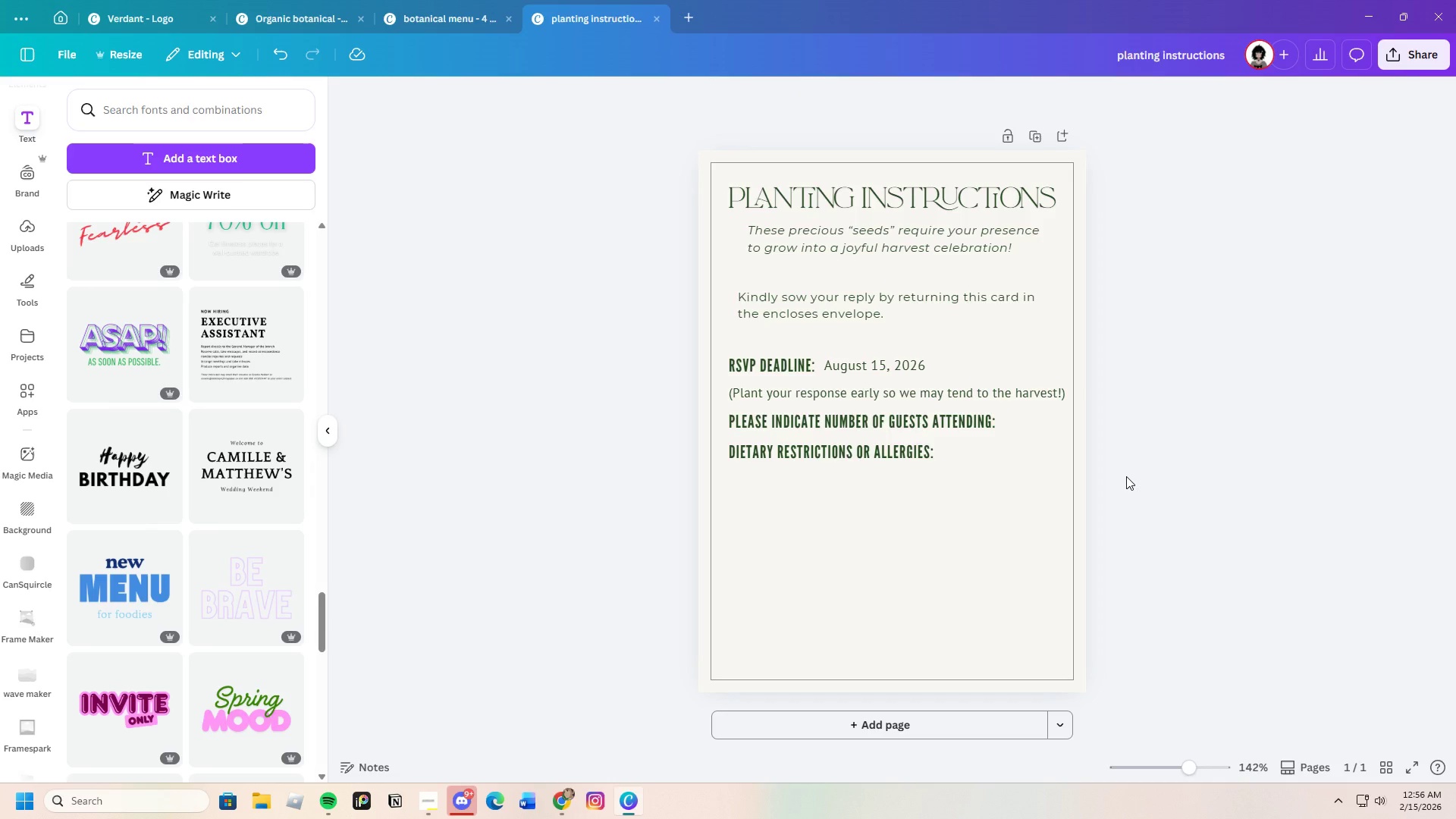 
wait(8.3)
 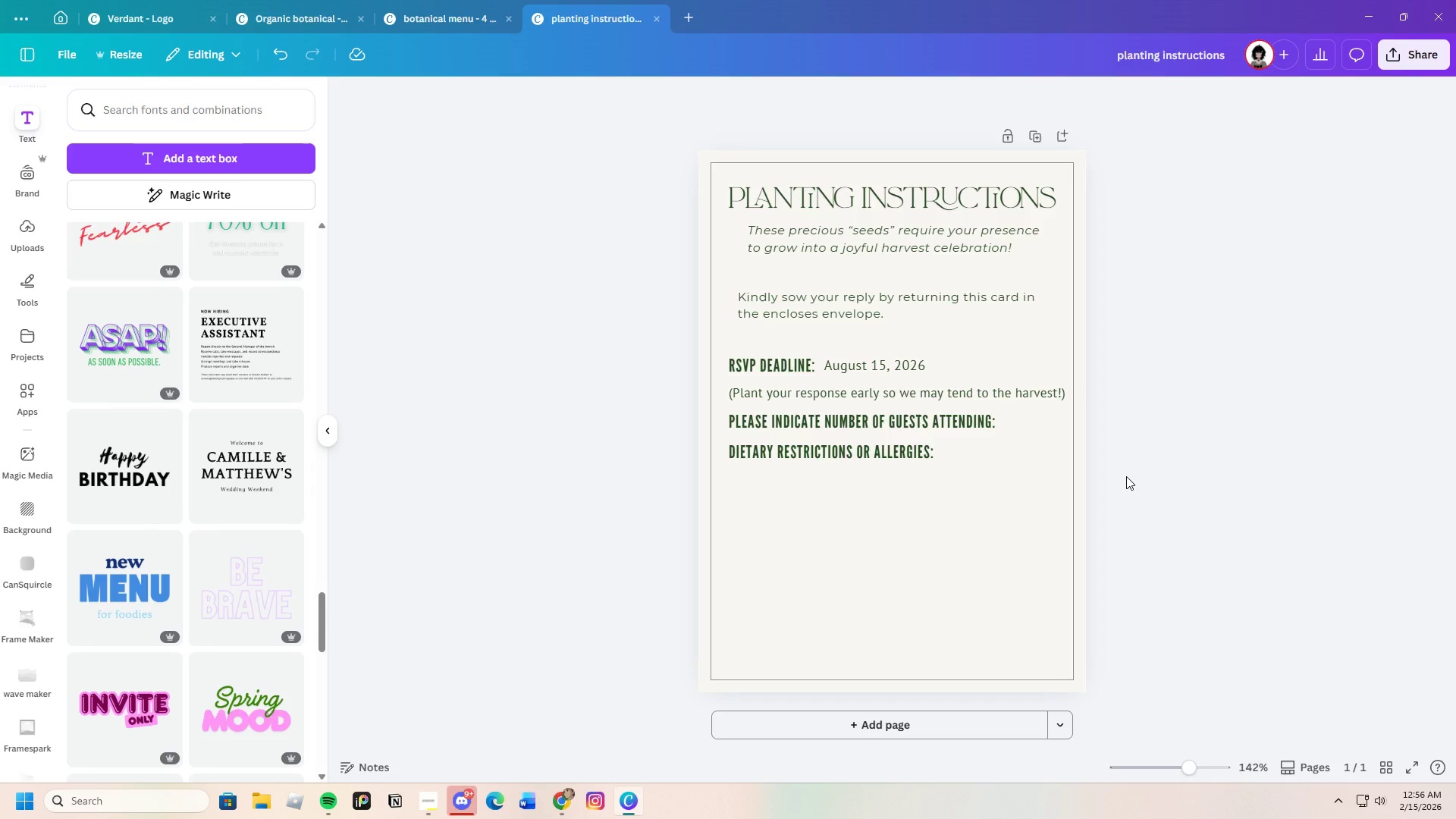 
left_click([953, 397])
 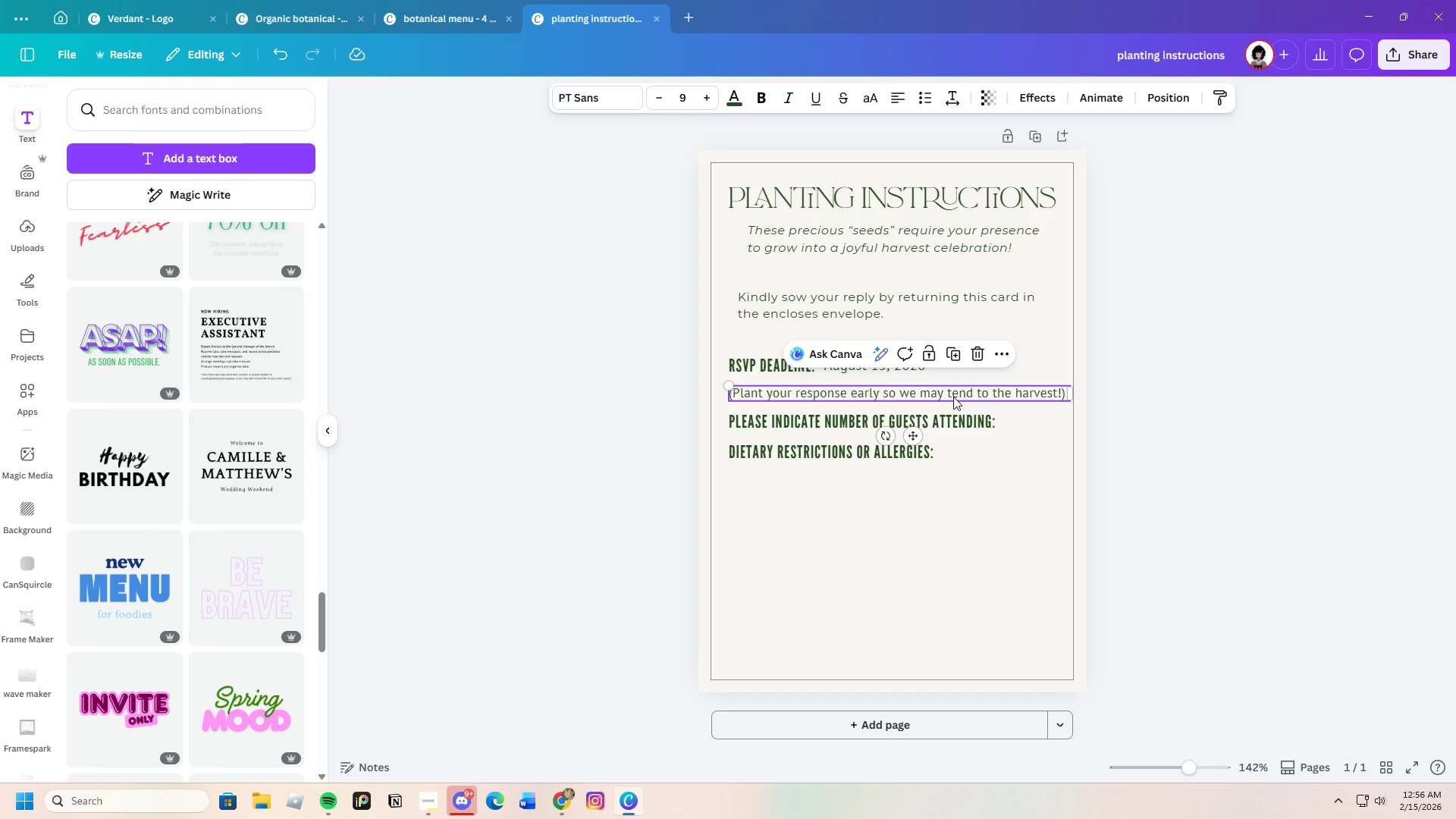 
key(Control+C)
 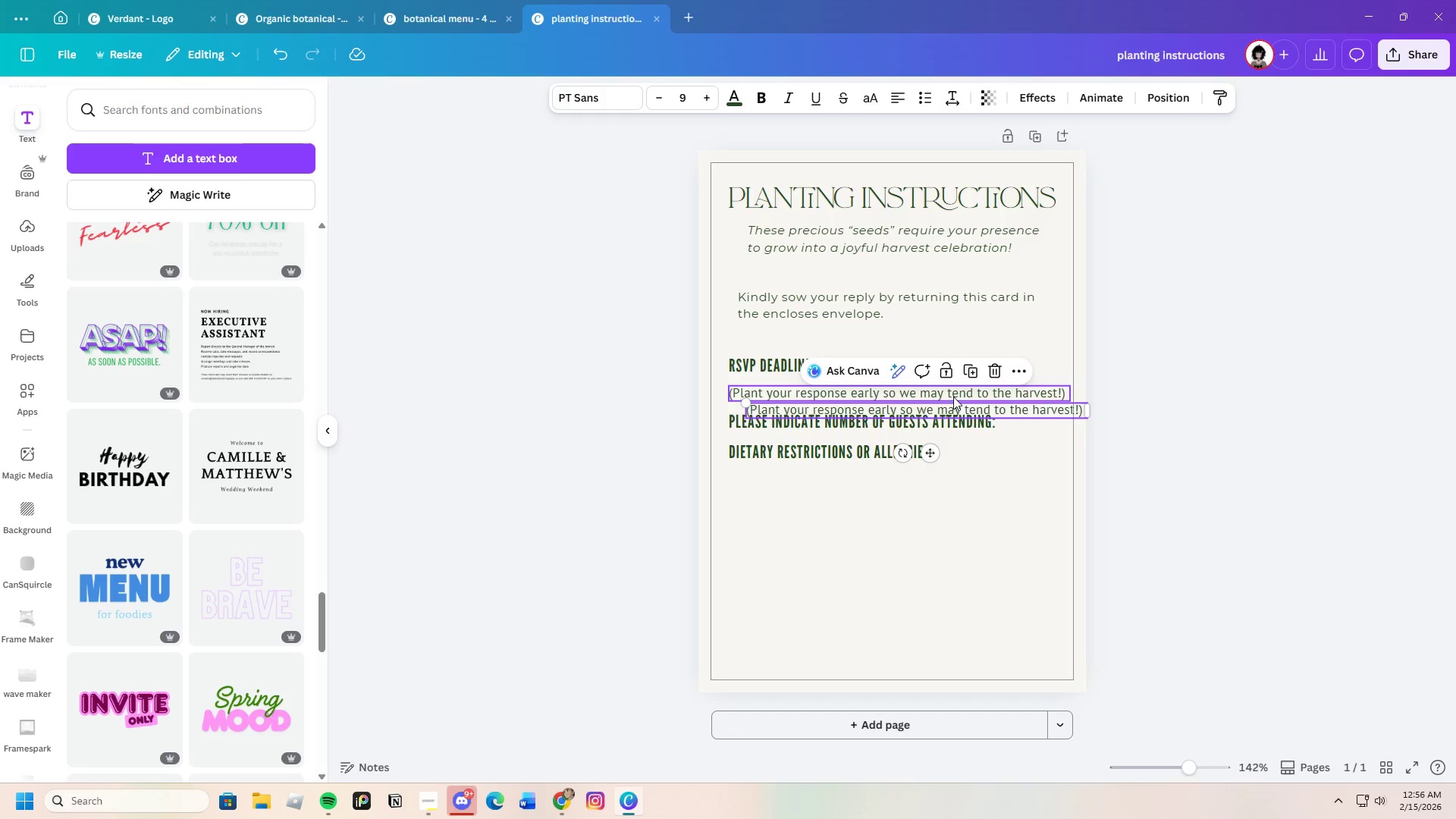 
key(Control+V)
 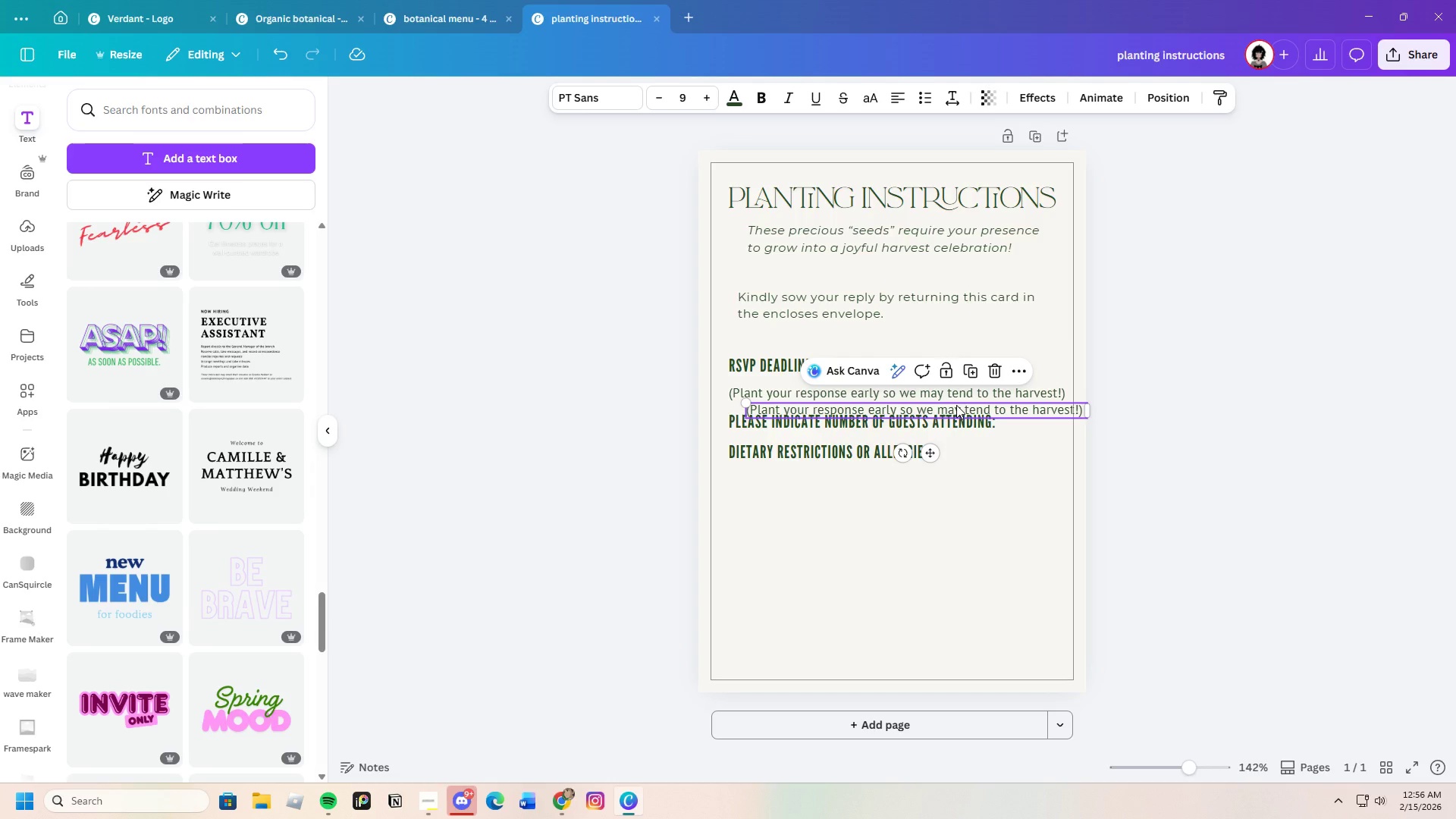 
left_click_drag(start_coordinate=[956, 406], to_coordinate=[937, 474])
 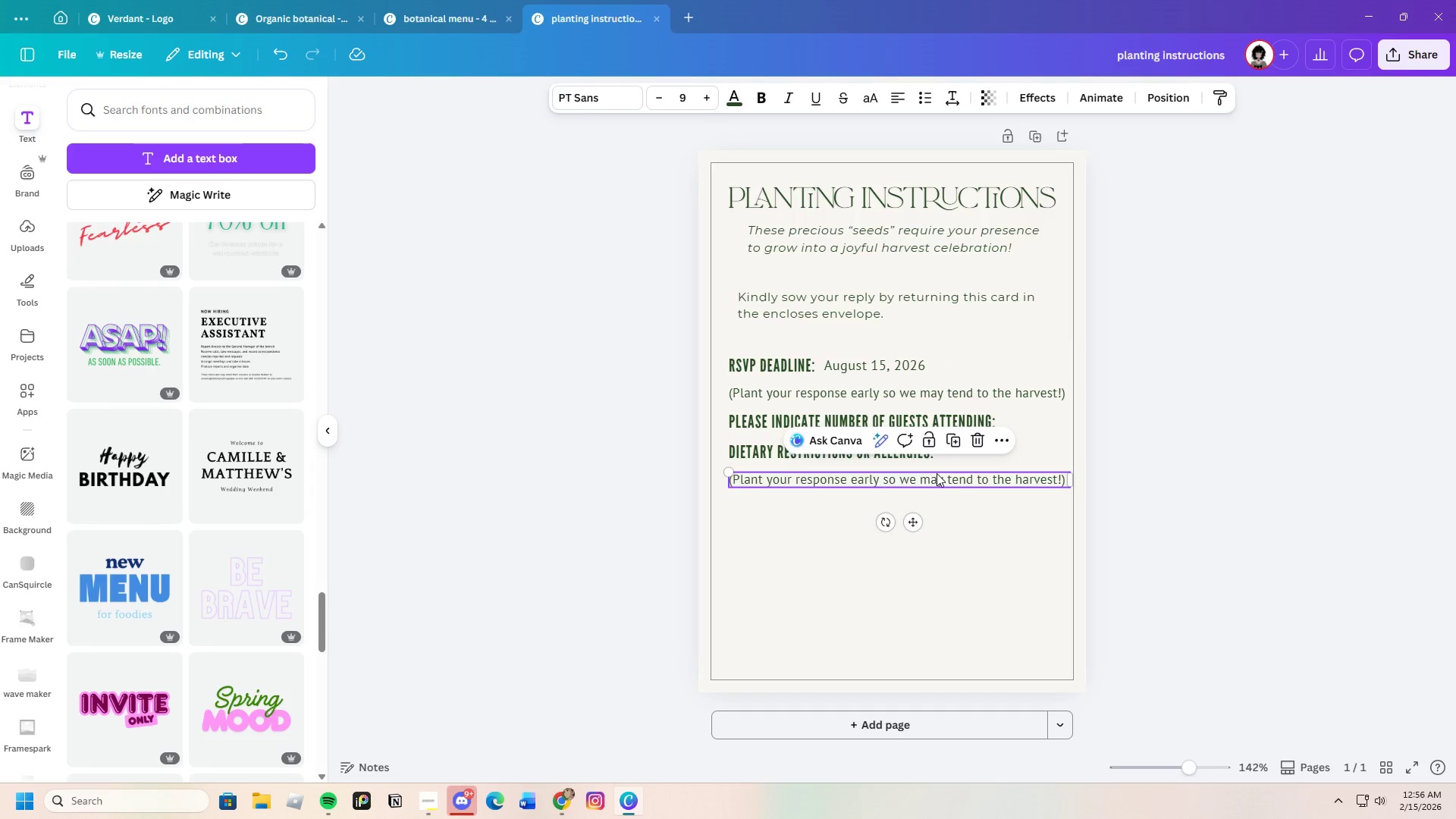 
left_click([937, 473])
 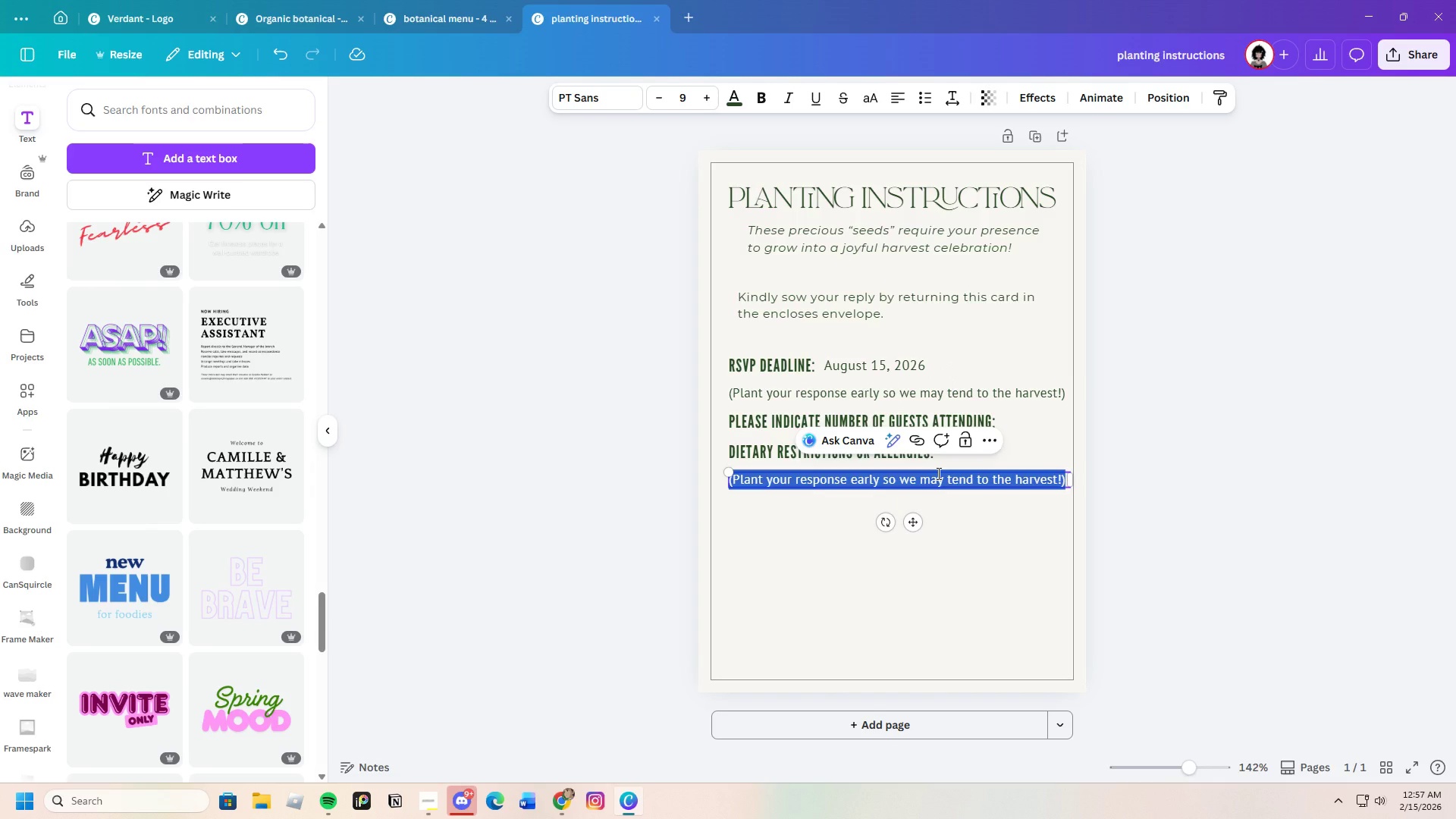 
key(Backspace)
type((We are preparing bountiful feast)
 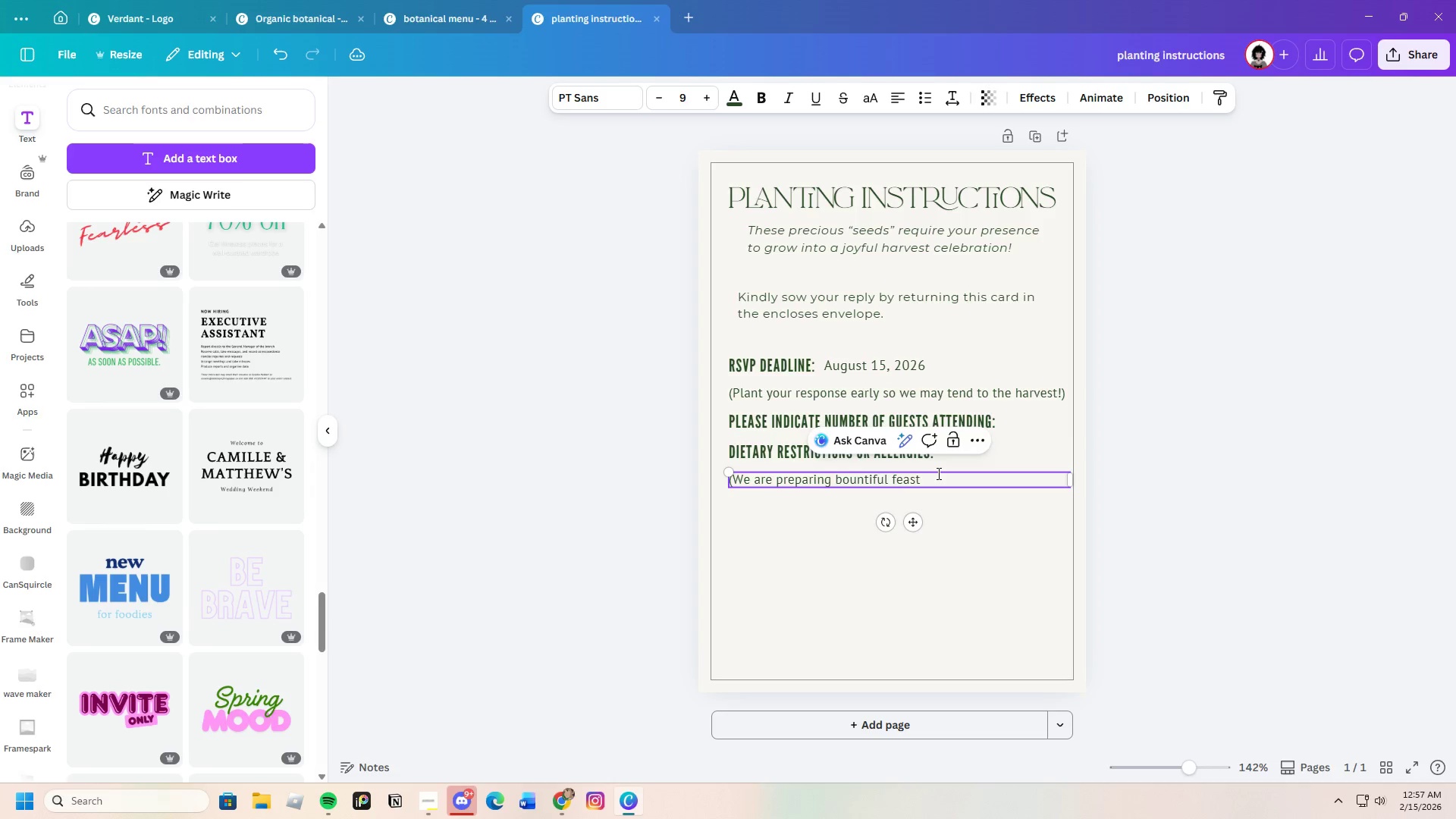 
wait(6.53)
 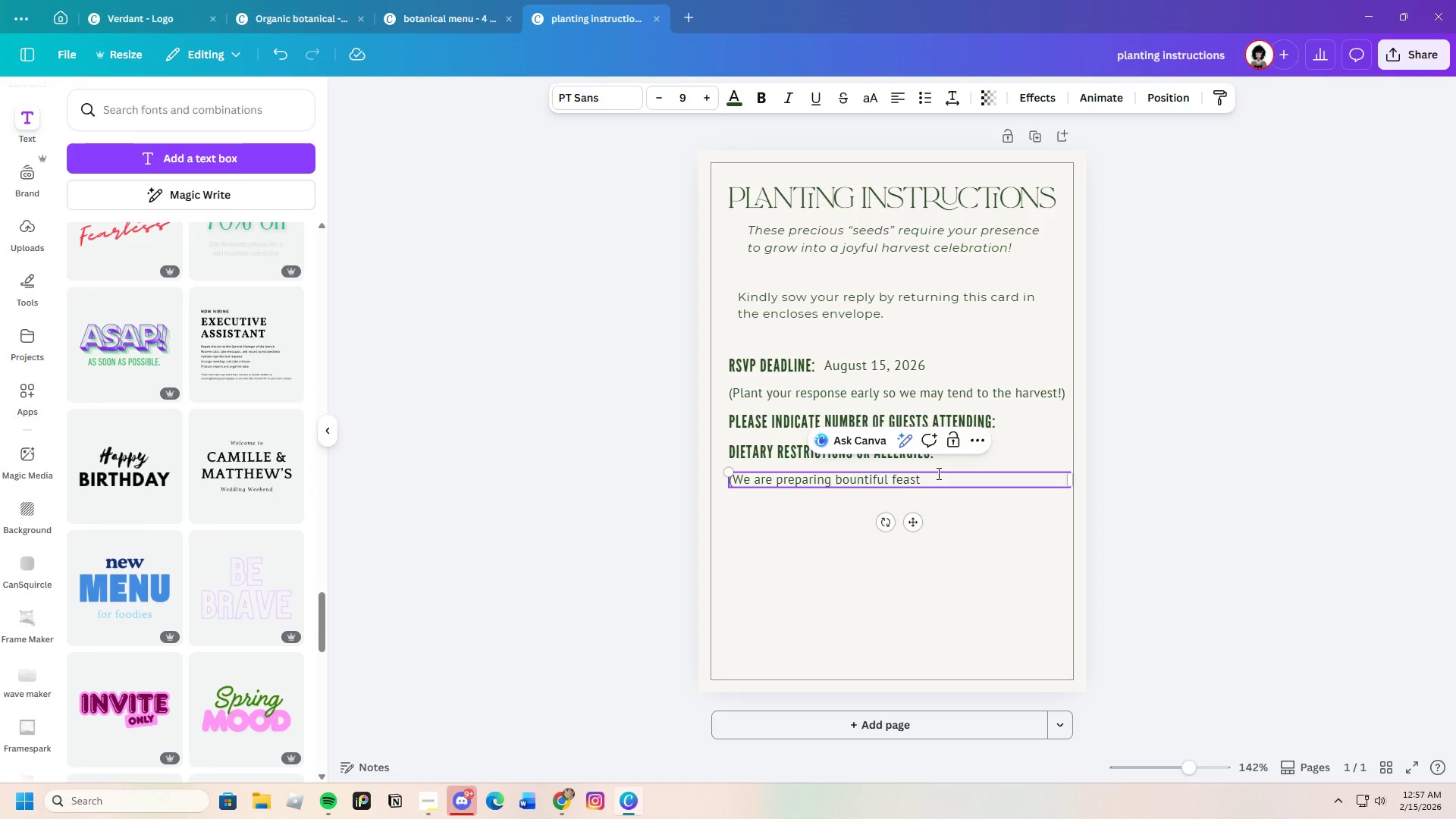 
type(, so let us know )
 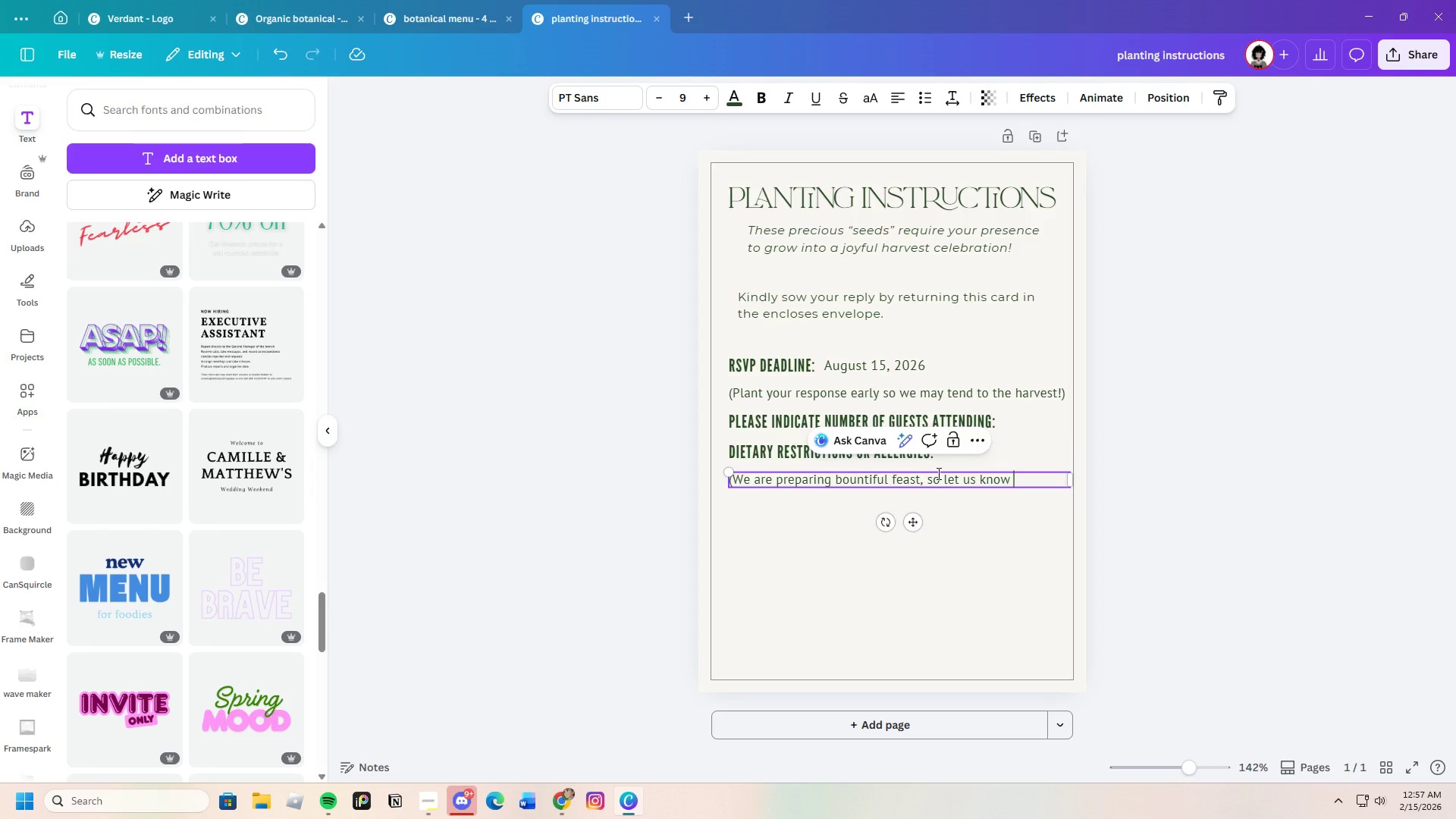 
type(of )
 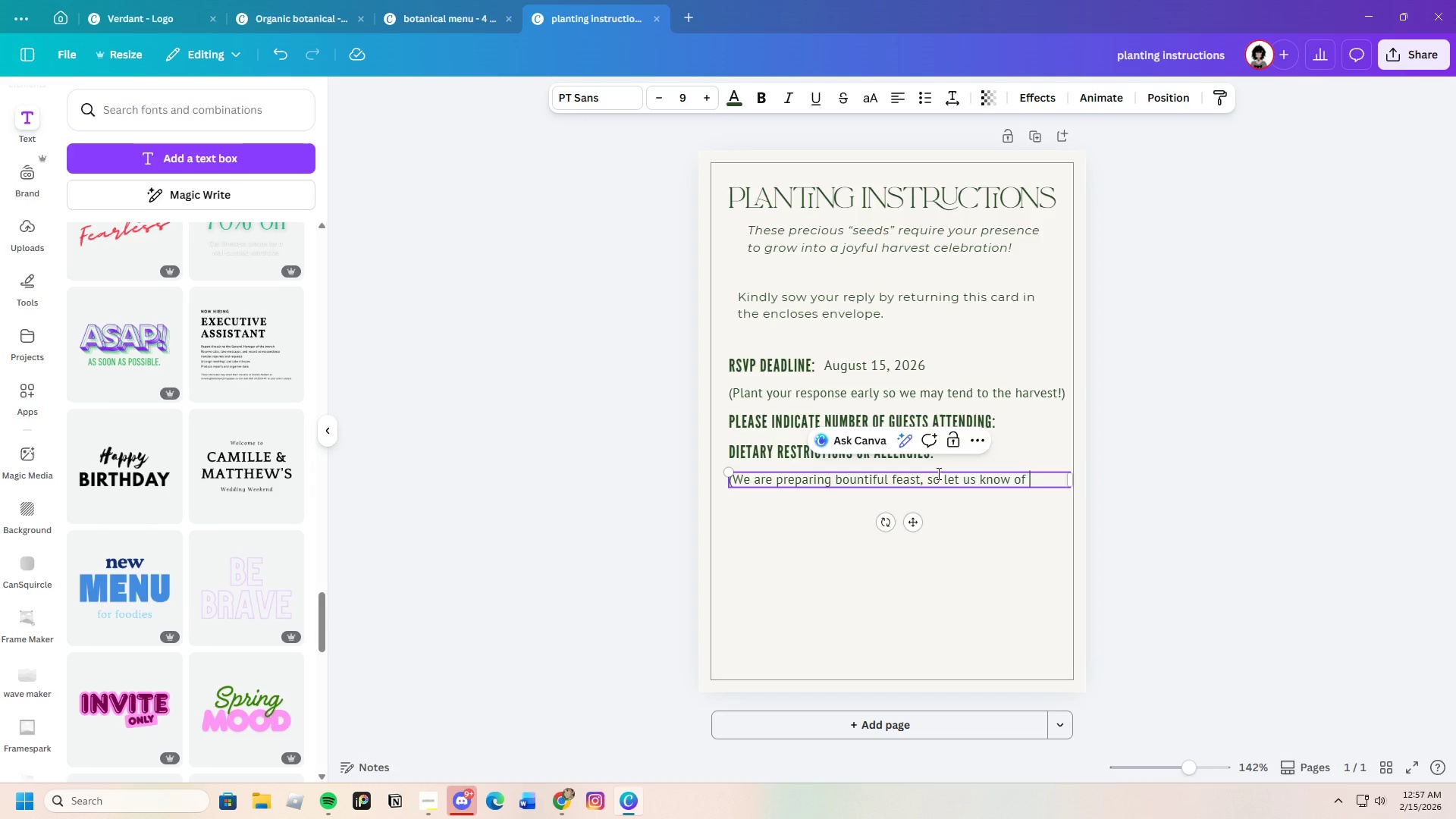 
type(any needs!))
 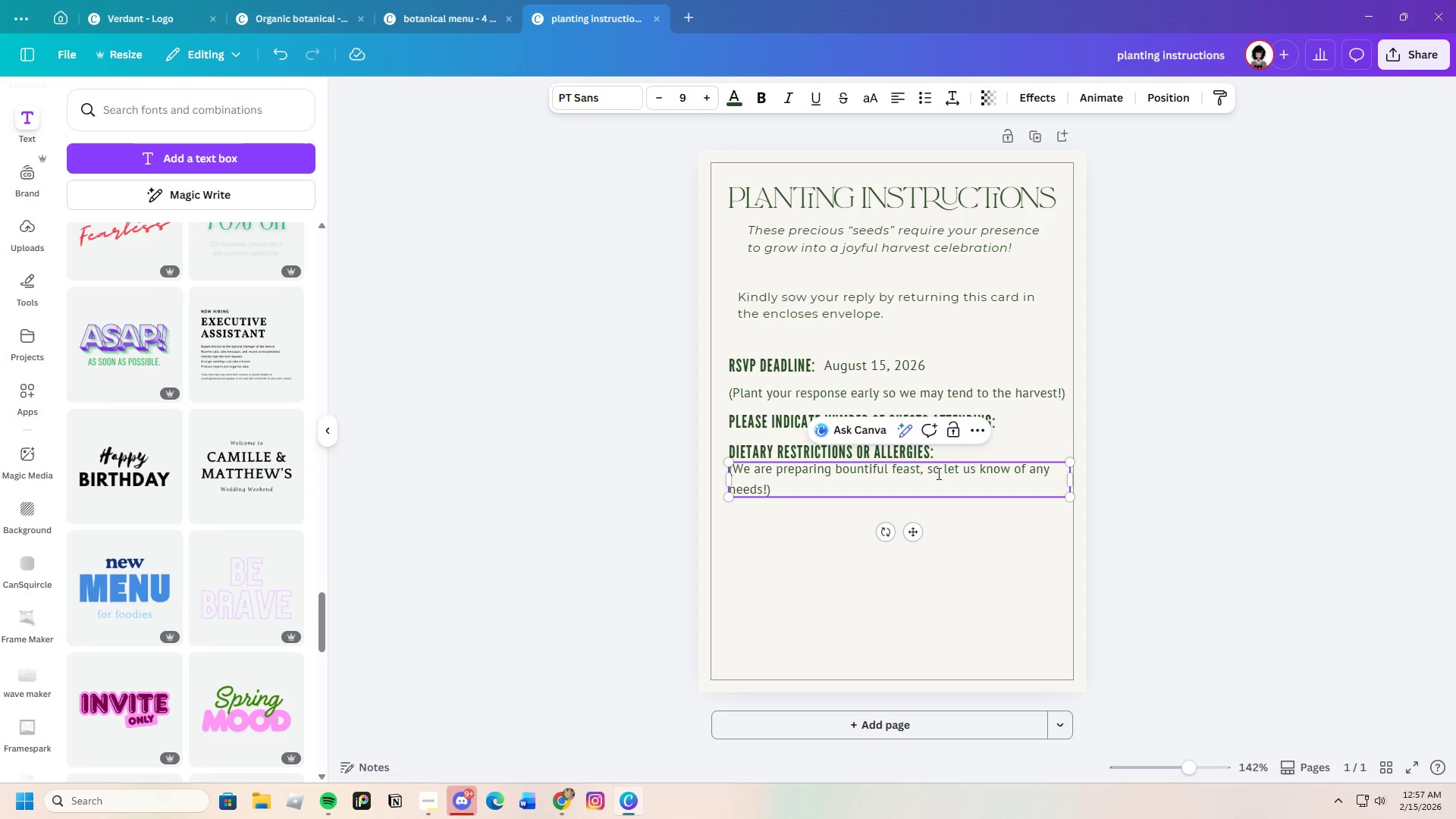 
left_click([1209, 526])
 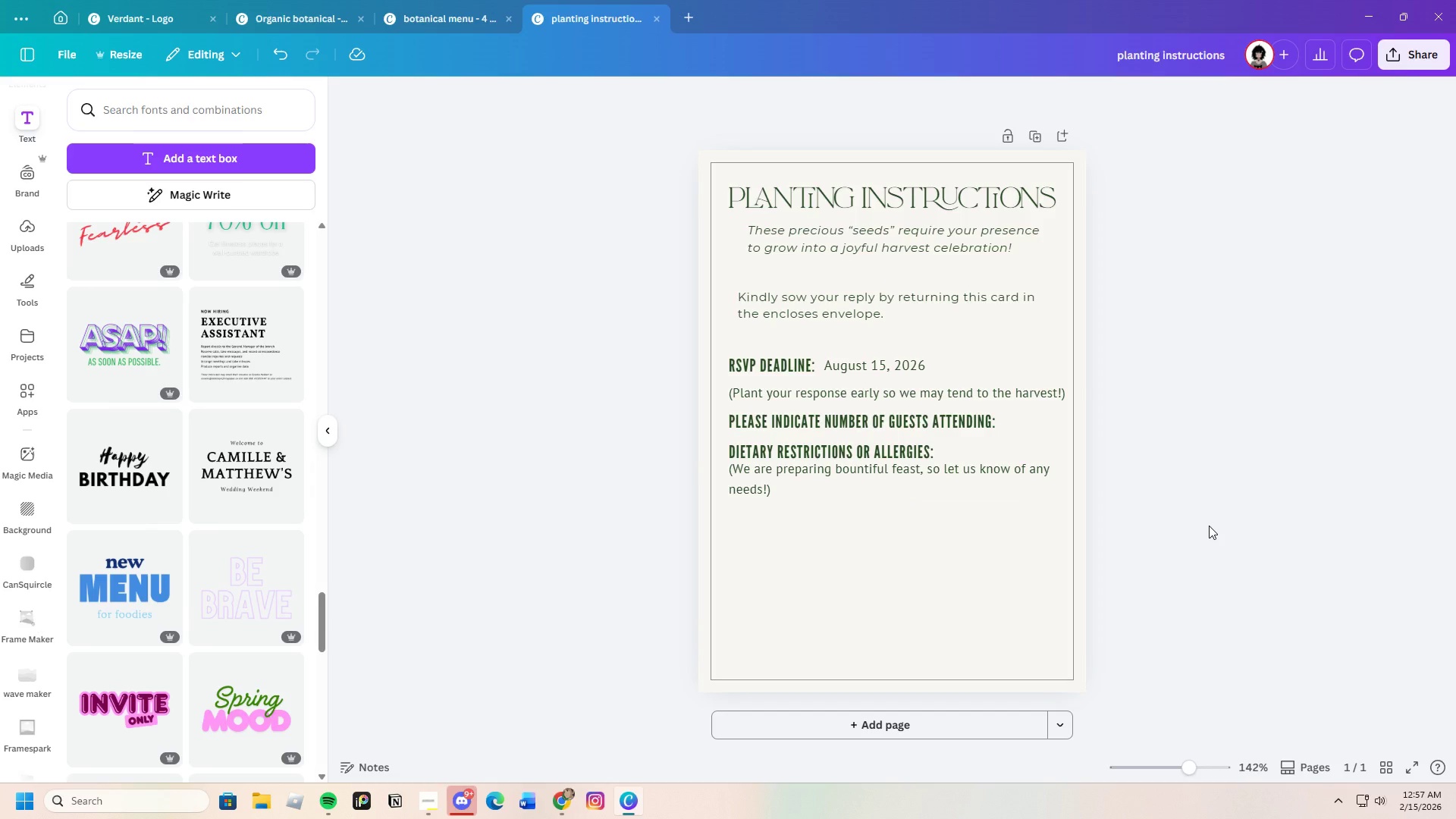 
left_click_drag(start_coordinate=[940, 478], to_coordinate=[940, 485])
 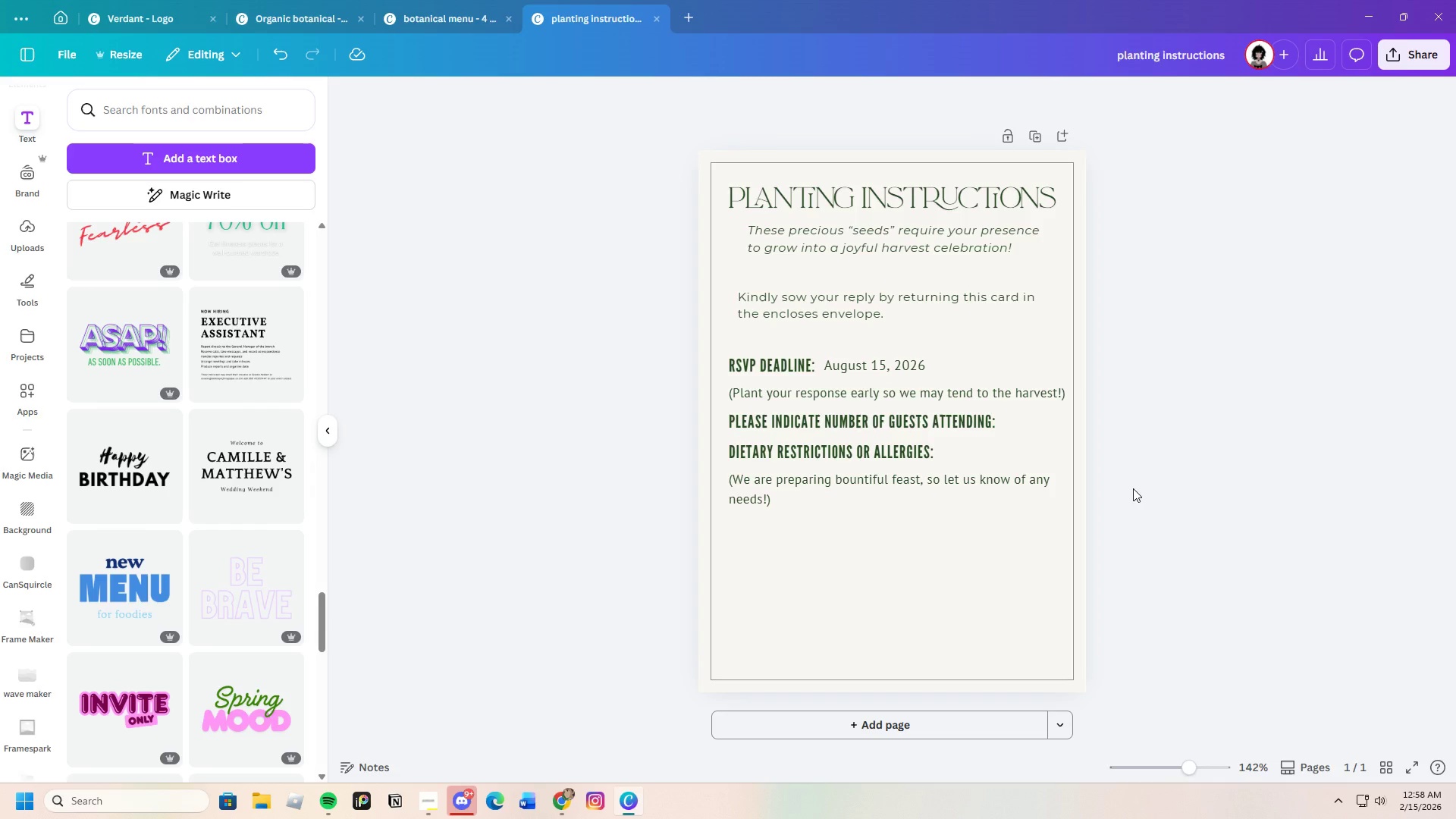 
wait(20.41)
 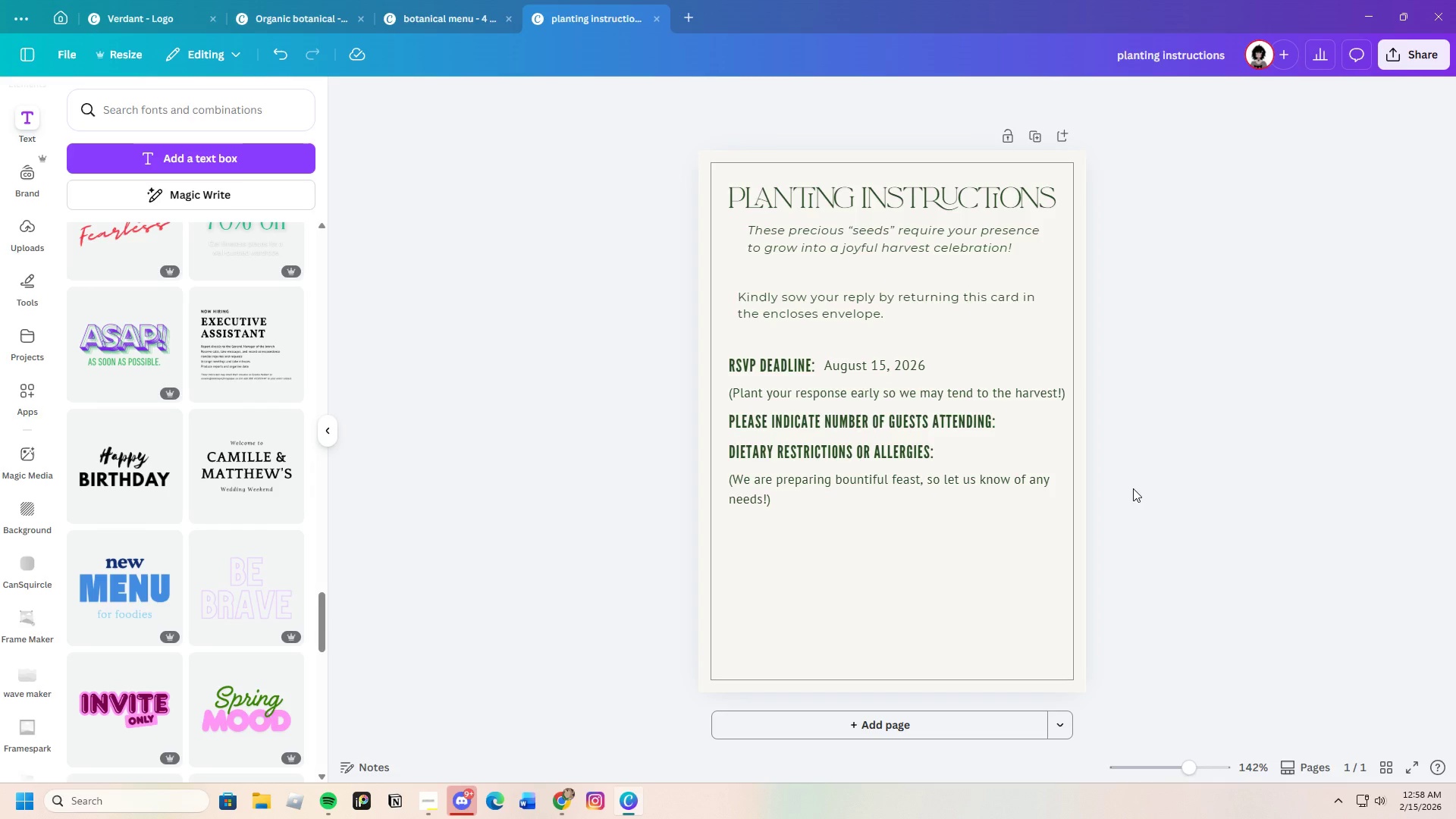 
left_click([817, 460])
 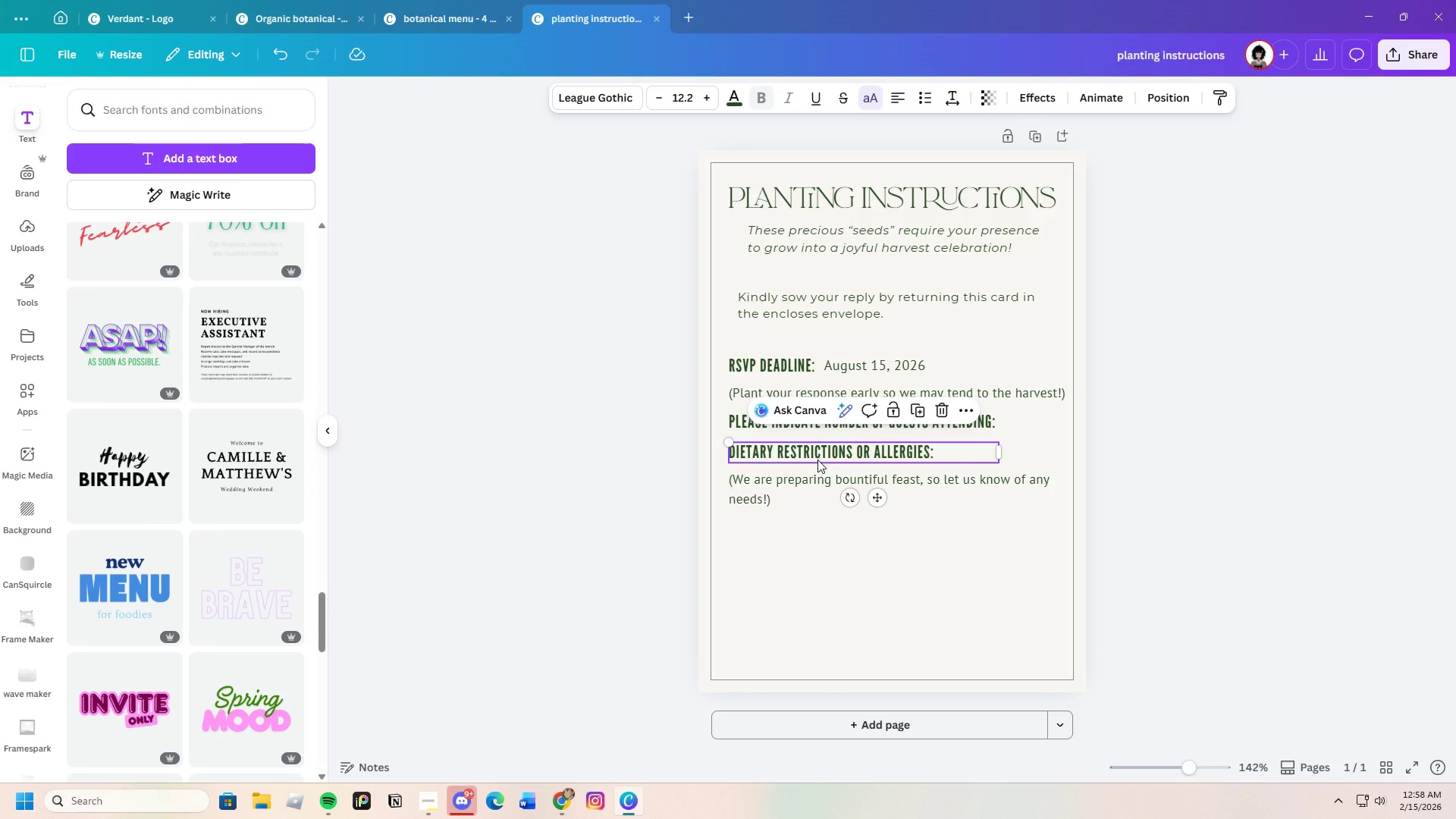 
key(Control+C)
 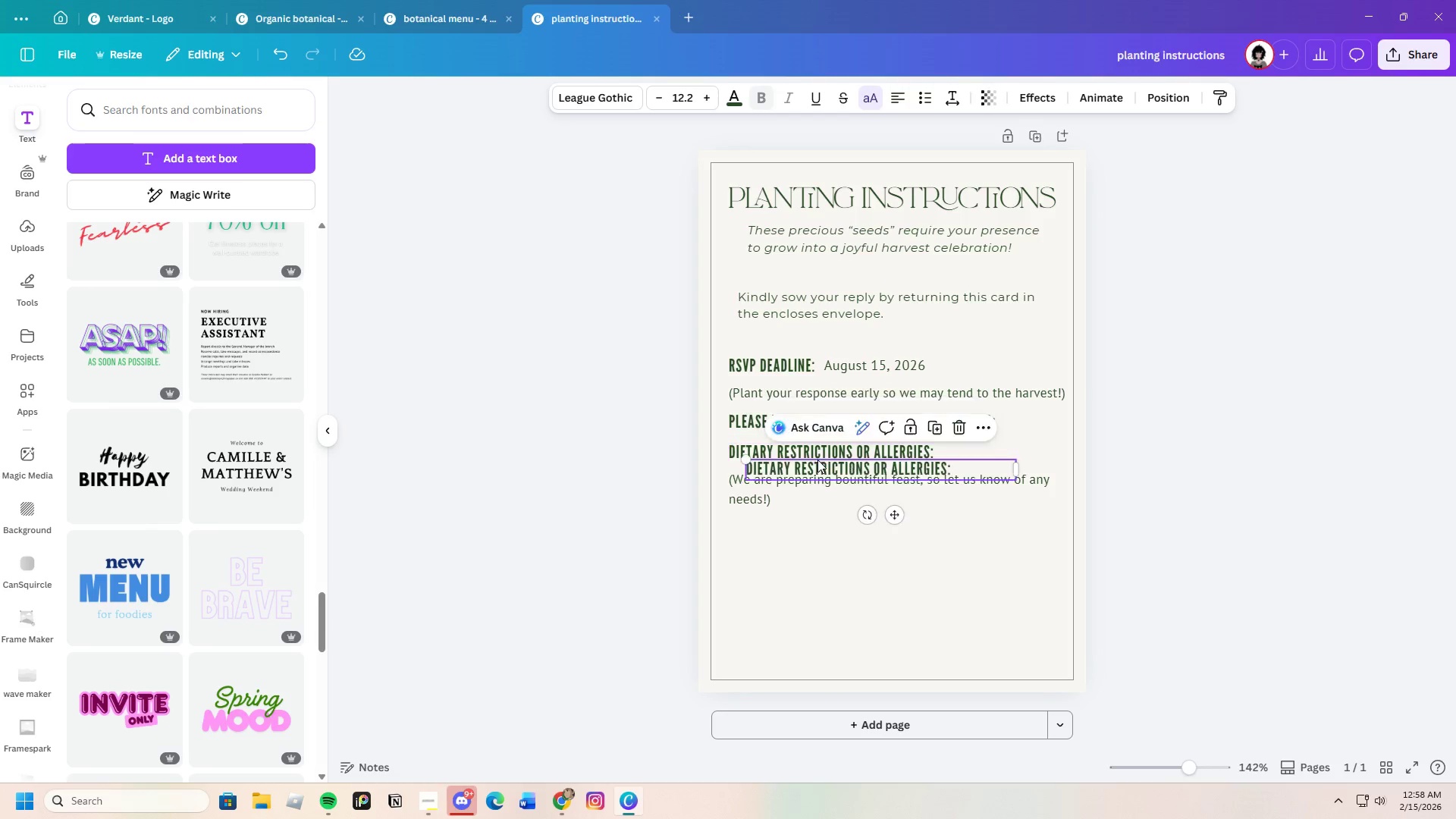 
key(Control+V)
 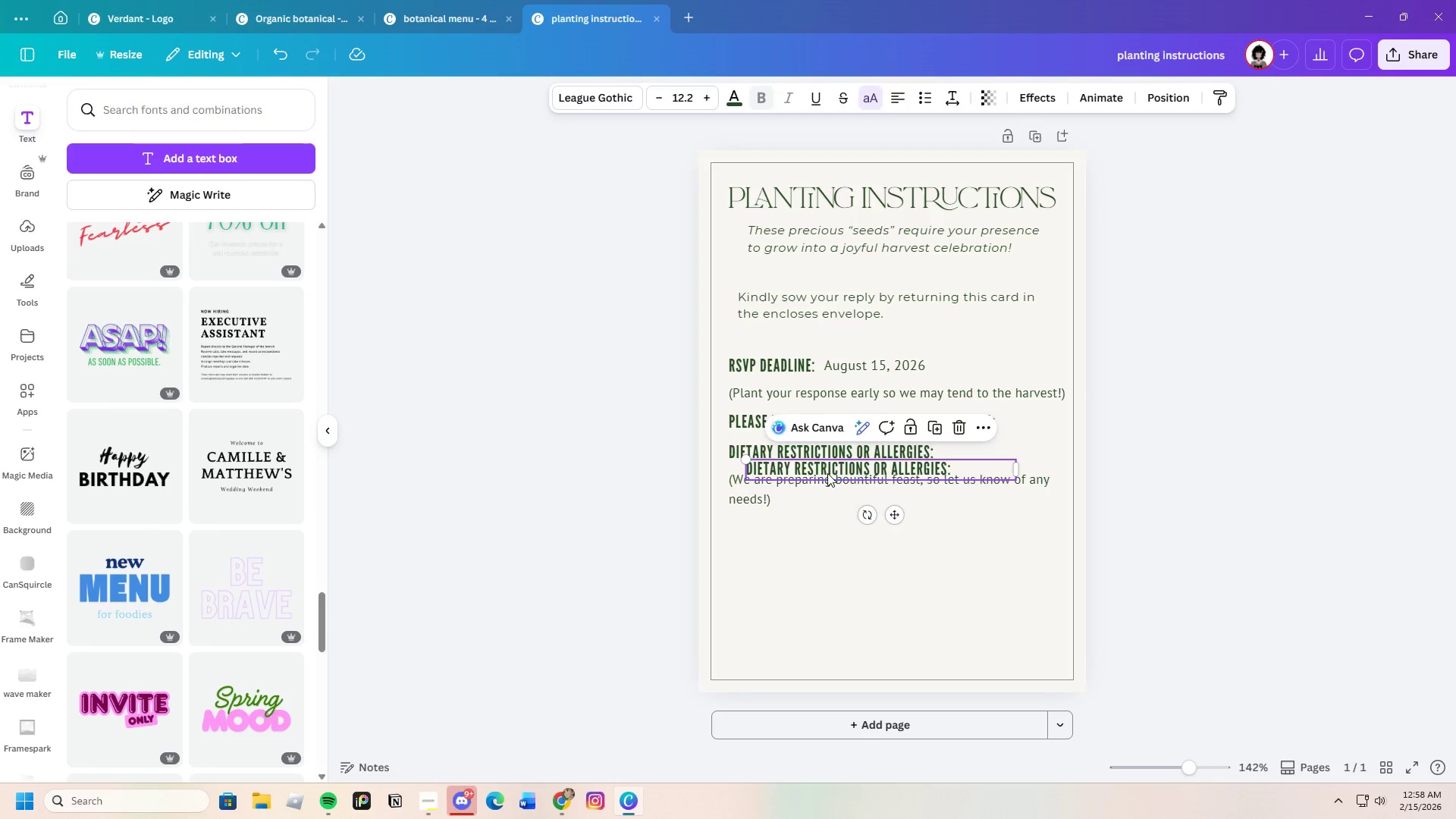 
left_click_drag(start_coordinate=[827, 472], to_coordinate=[808, 536])
 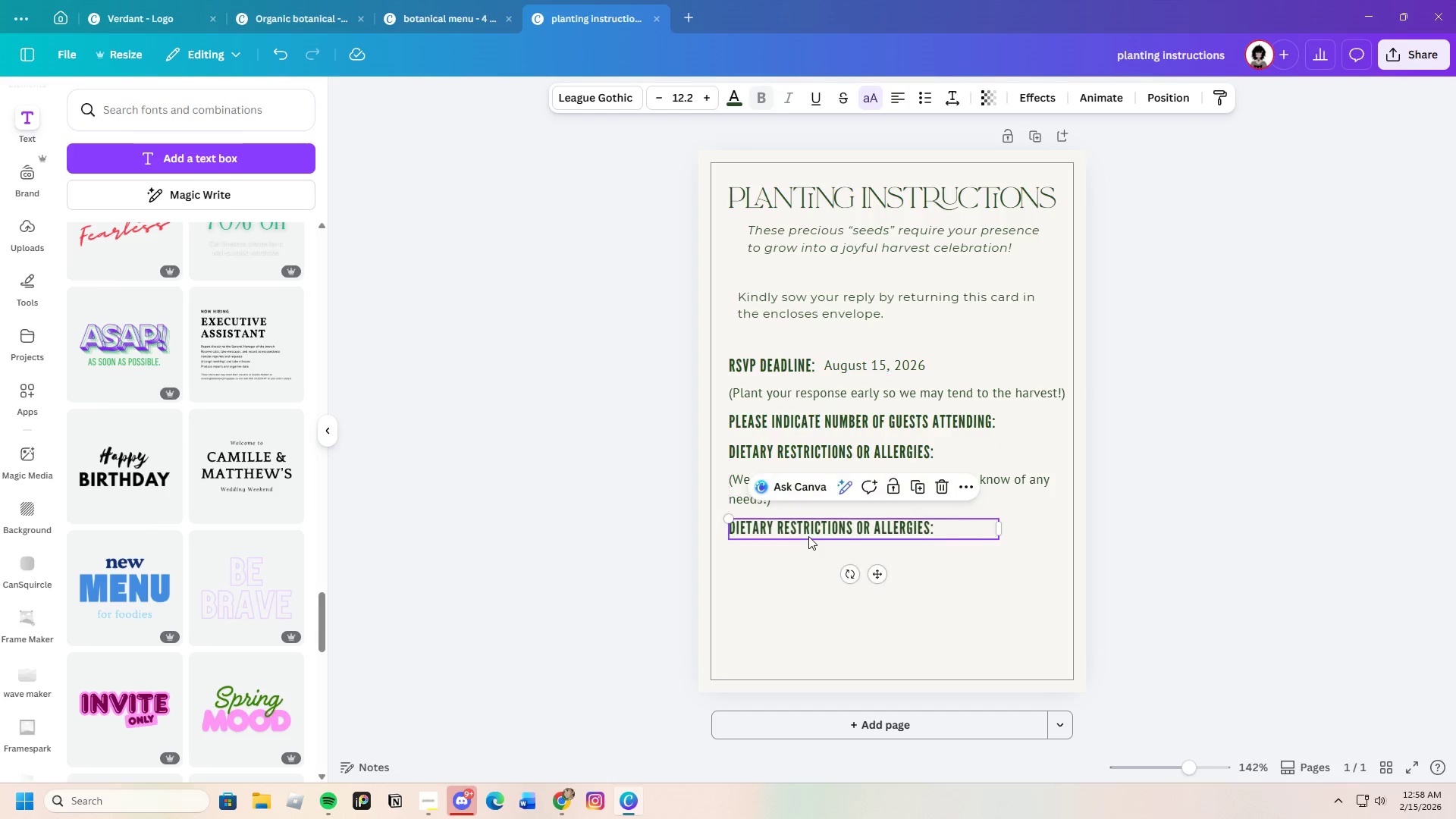 
left_click([808, 536])
 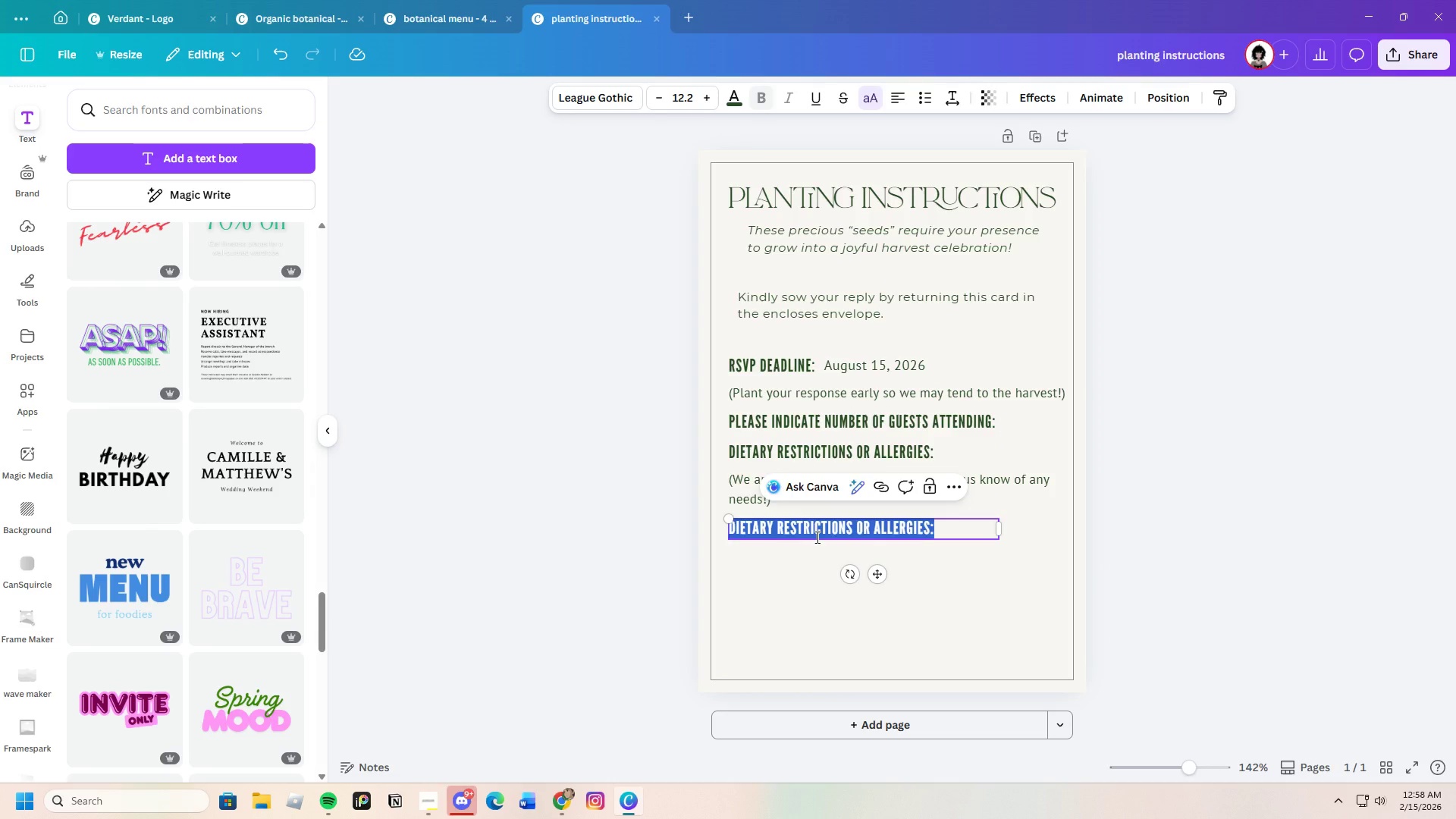 
key(Backspace)
type(Name of attendies)
 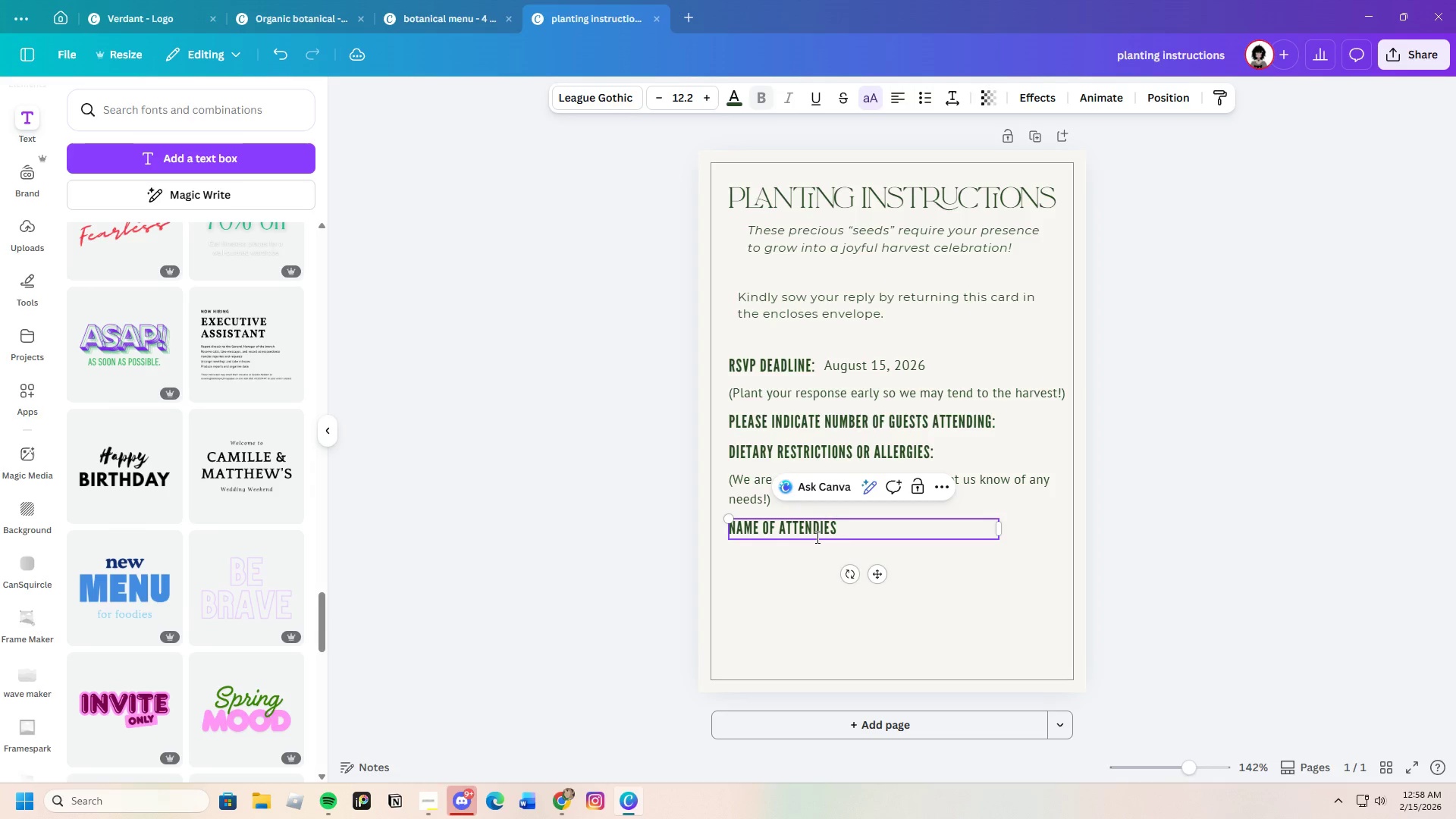 
wait(15.16)
 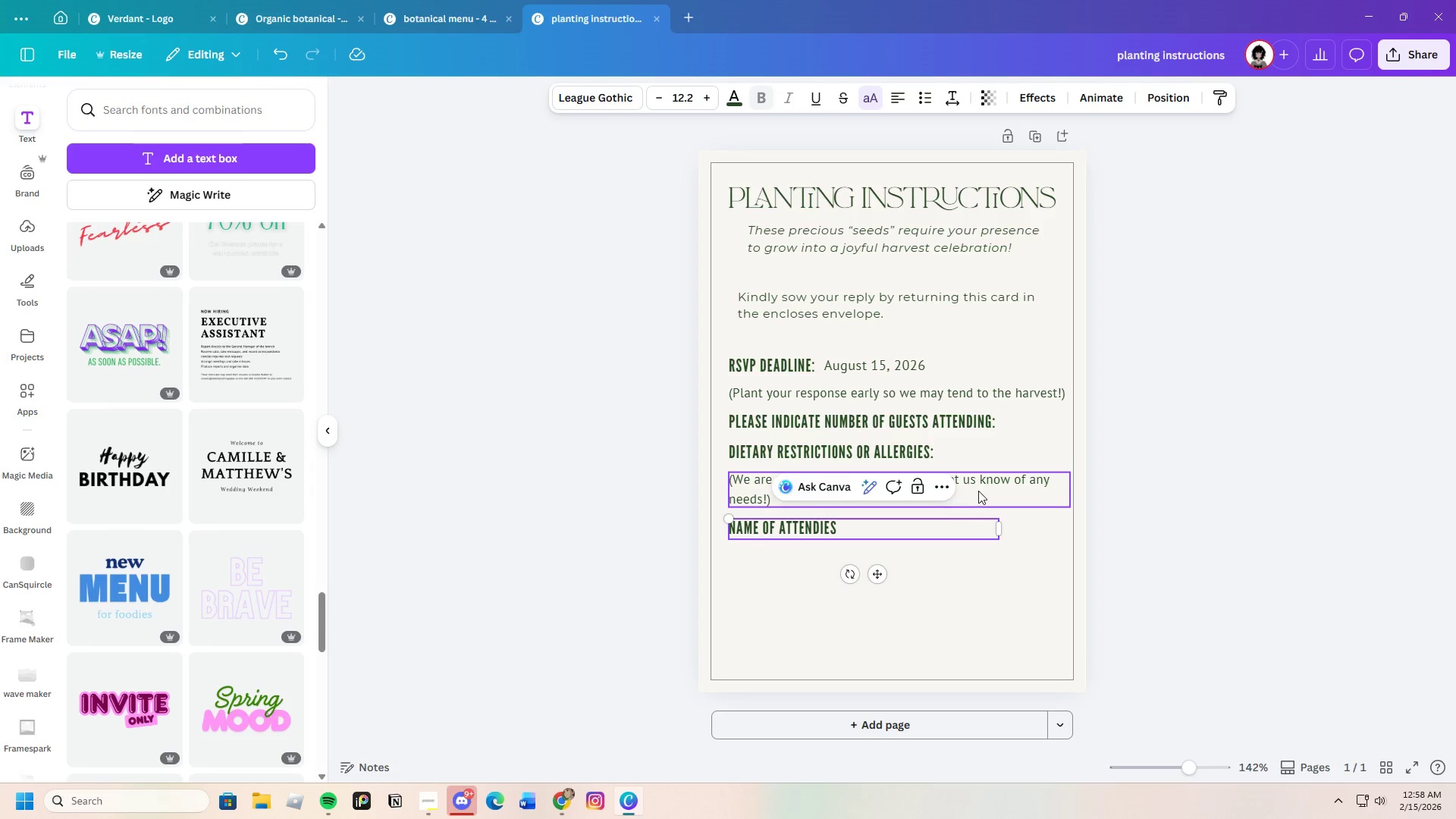 
key(Backspace)
key(Backspace)
key(Backspace)
type(ees)
 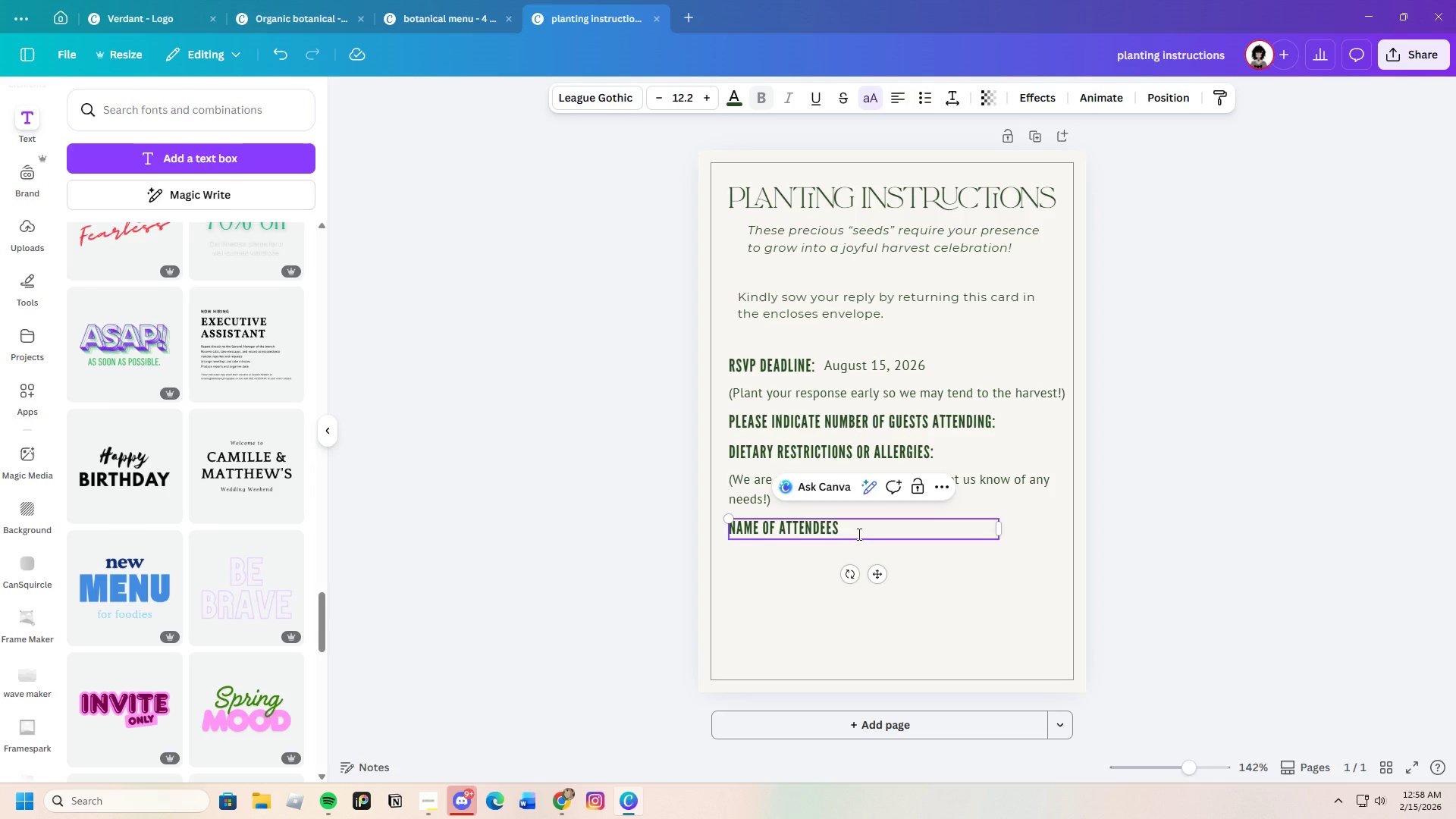 
key(Shift+ShiftLeft)
 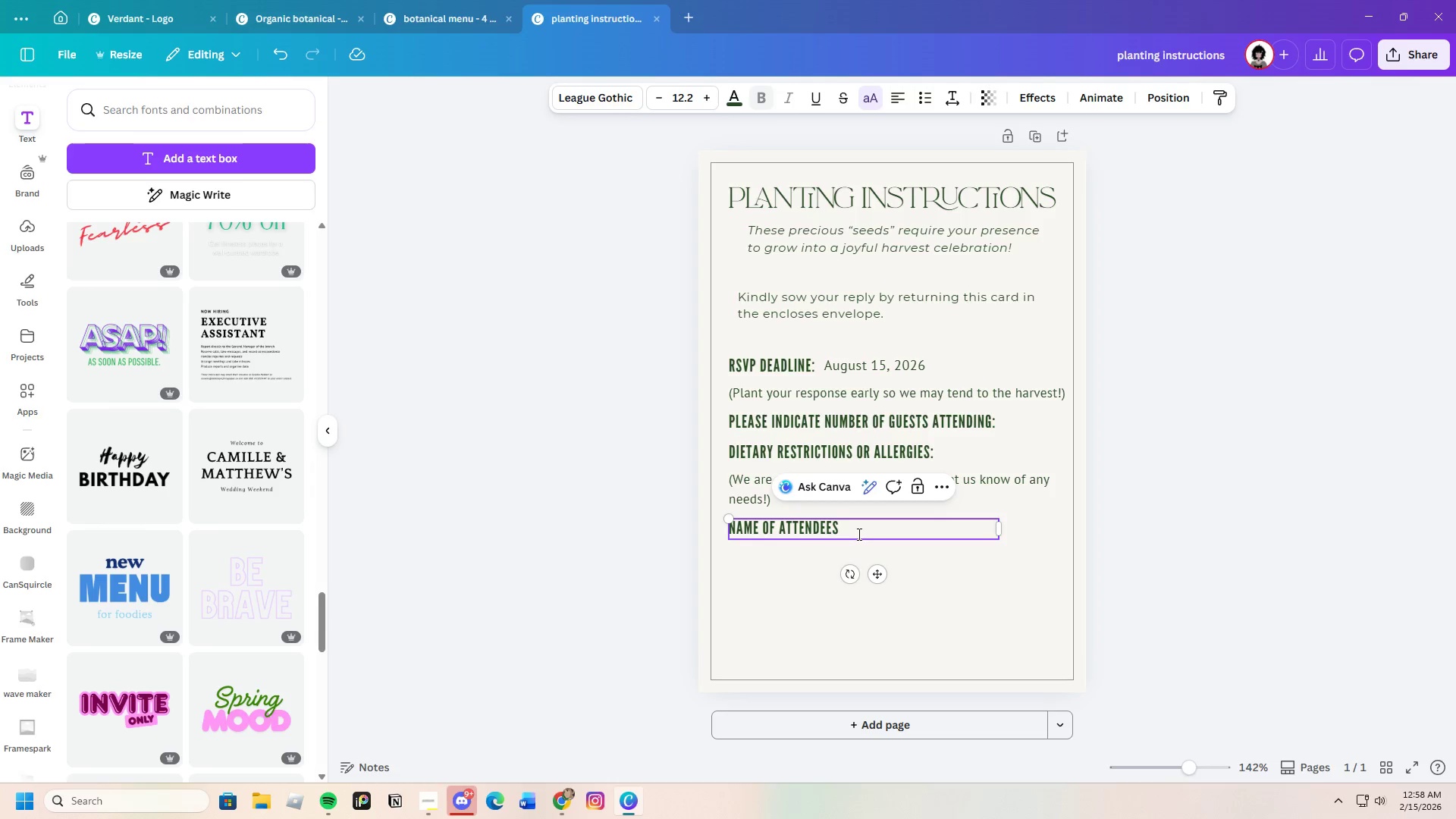 
key(Shift+Semicolon)
 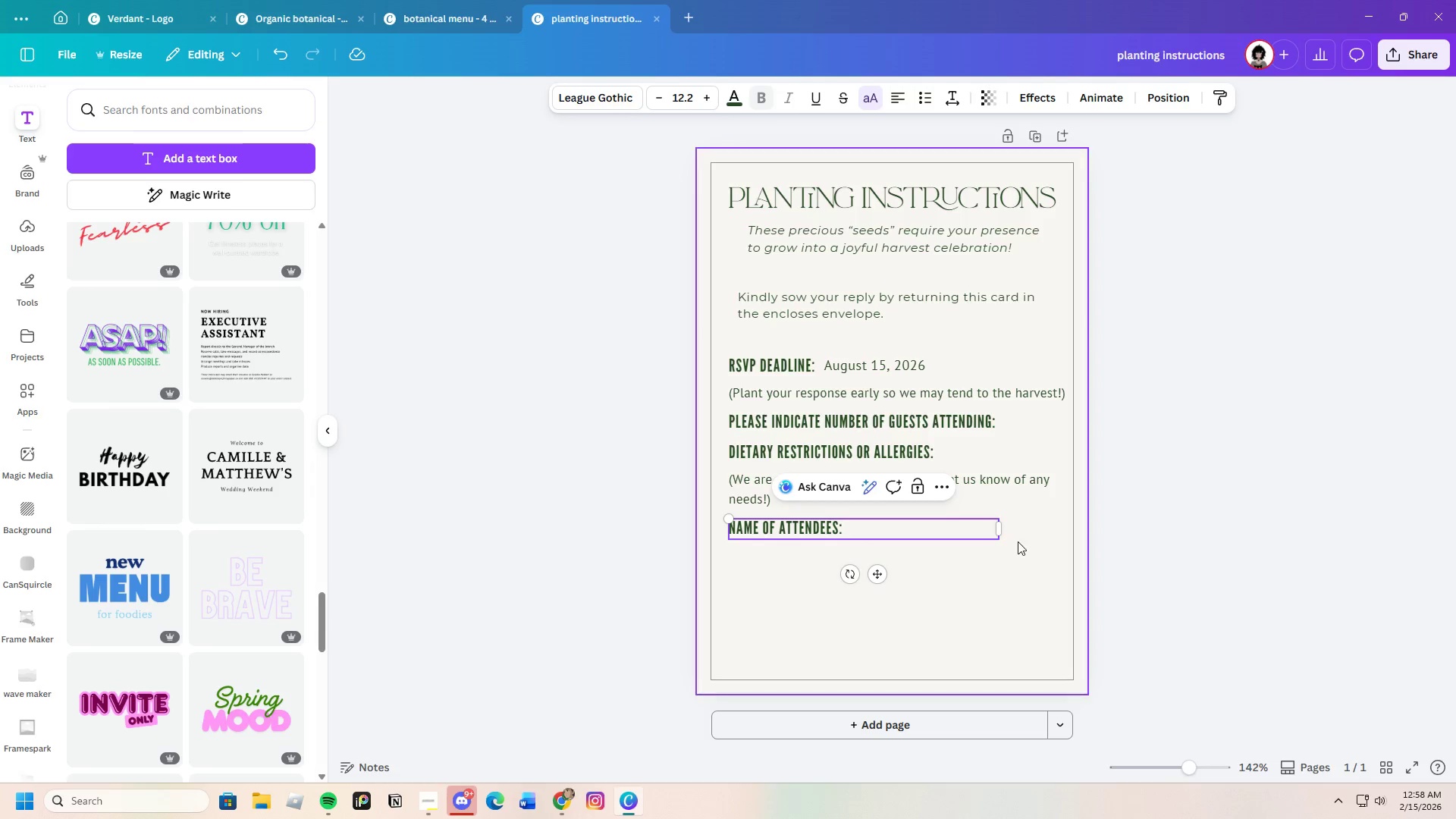 
left_click_drag(start_coordinate=[1001, 532], to_coordinate=[849, 530])
 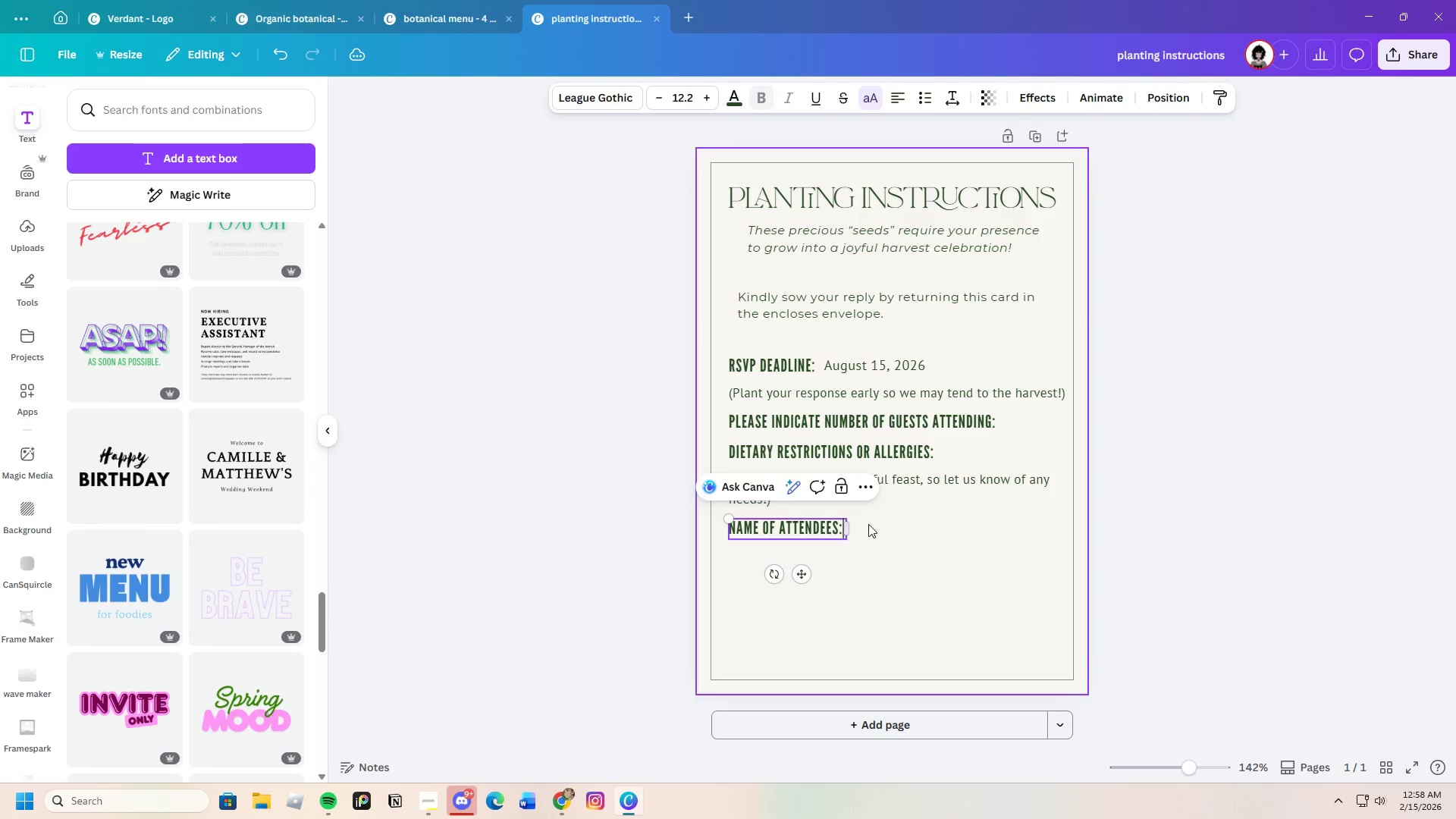 
left_click([868, 524])
 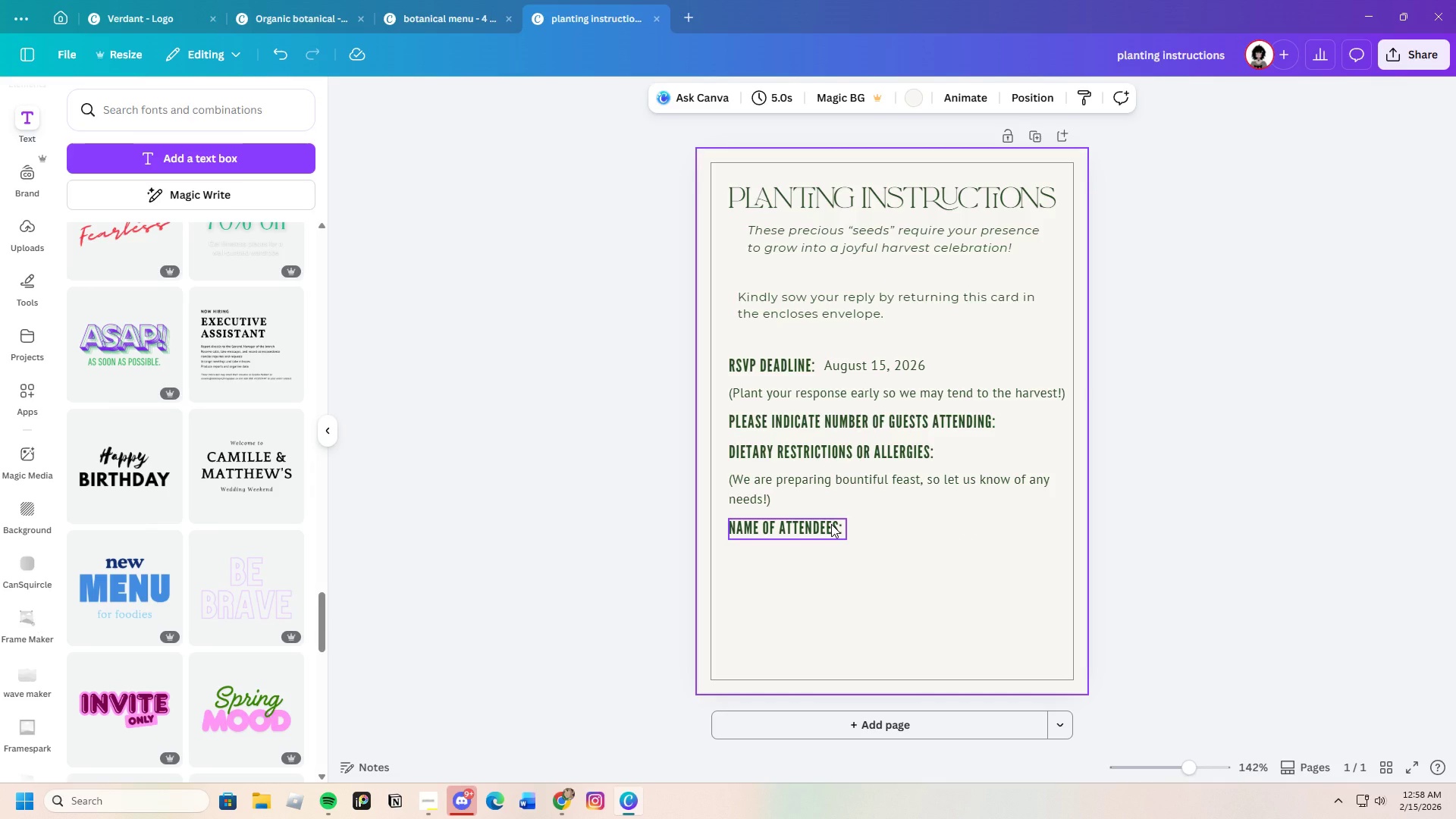 
left_click([831, 524])
 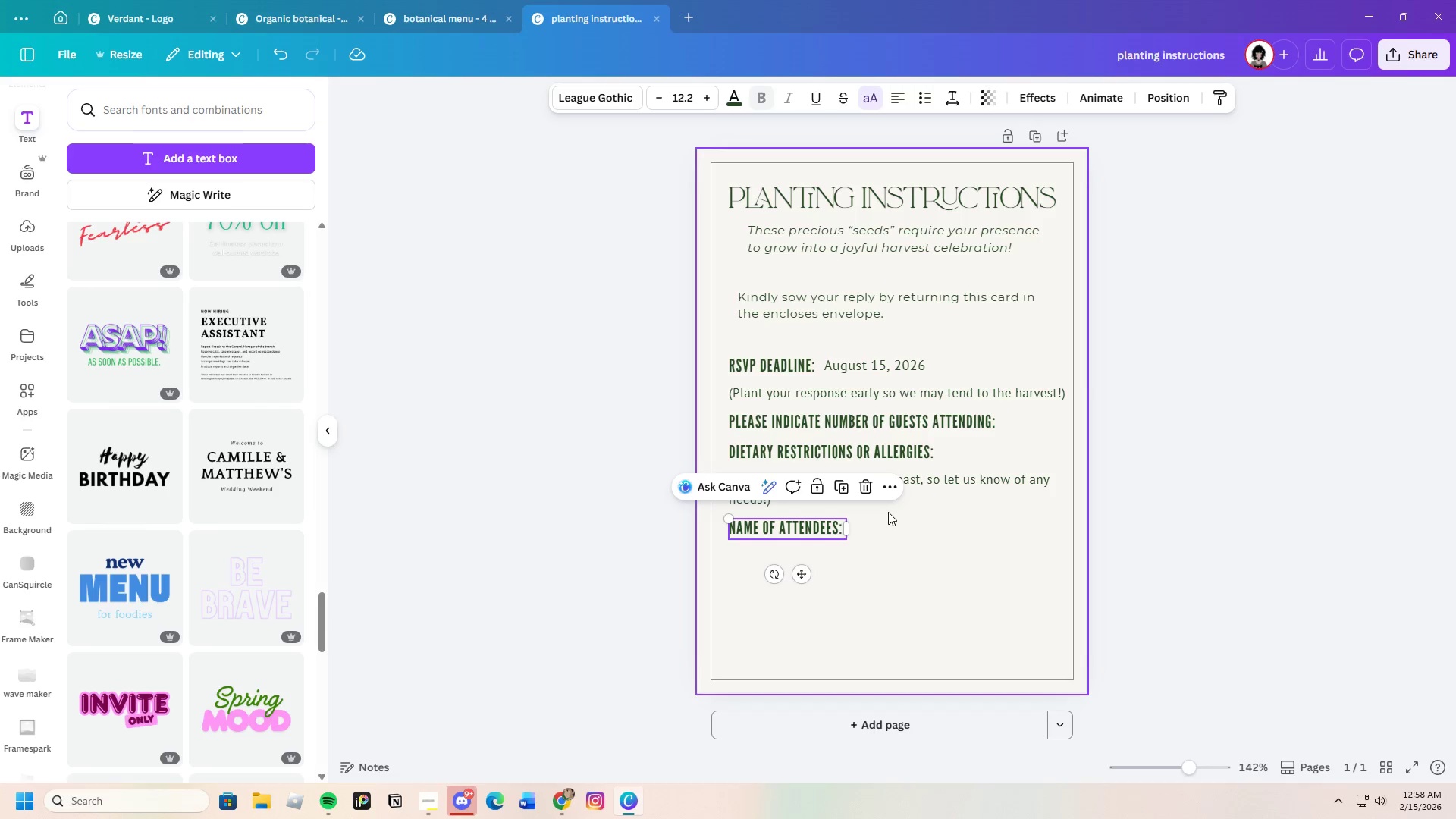 
left_click([885, 366])
 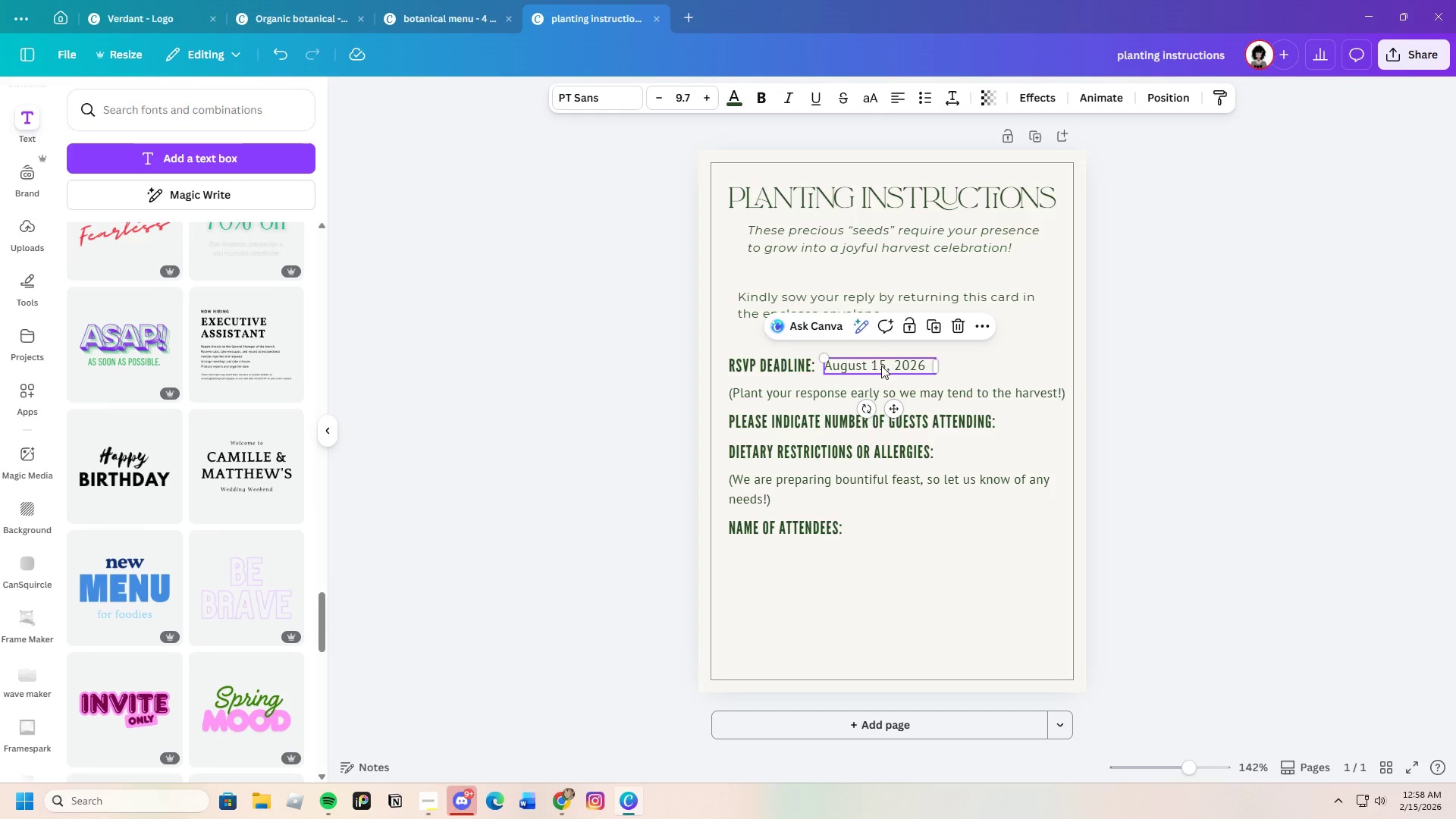 
key(Control+C)
 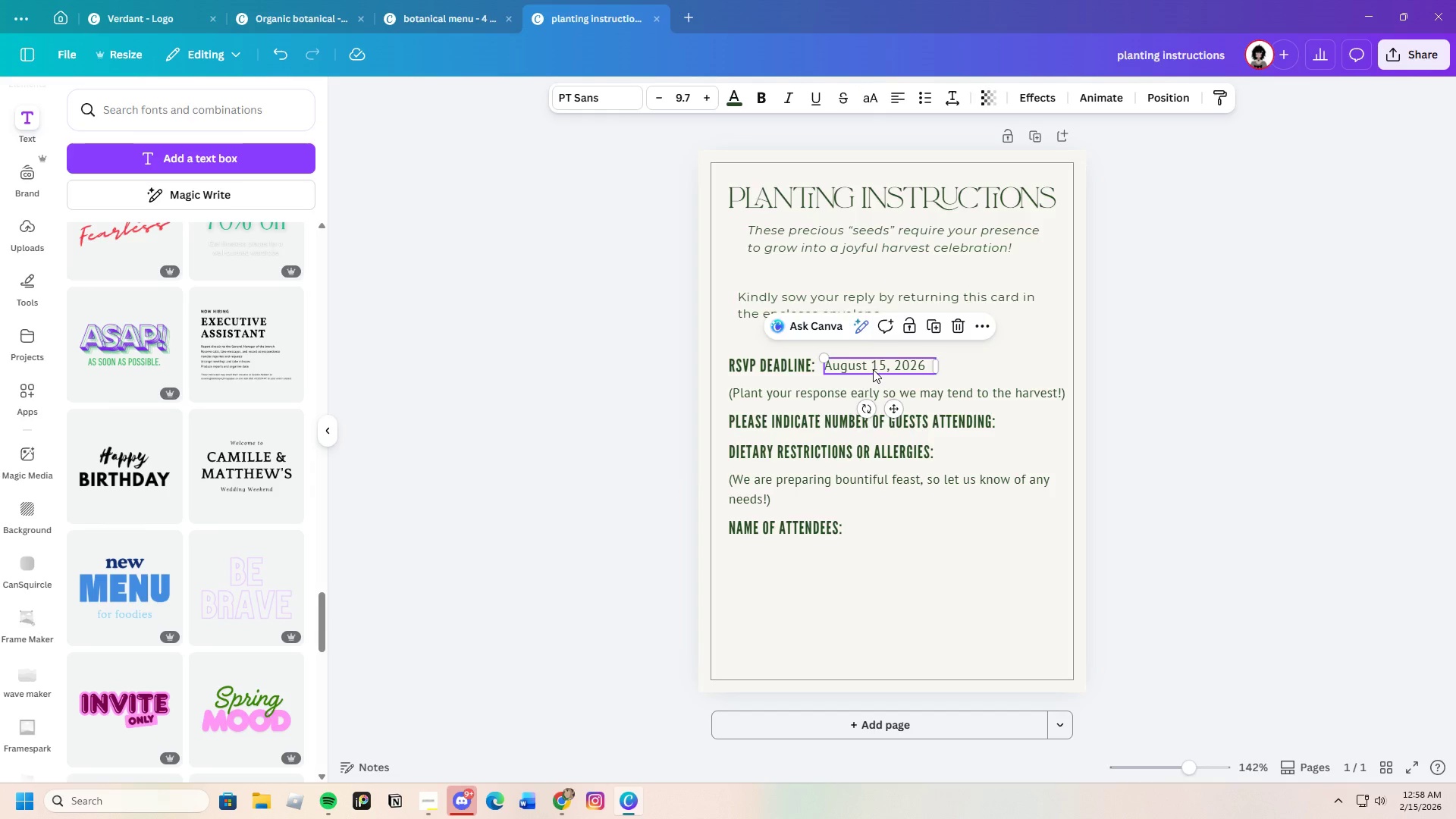 
key(Control+V)
 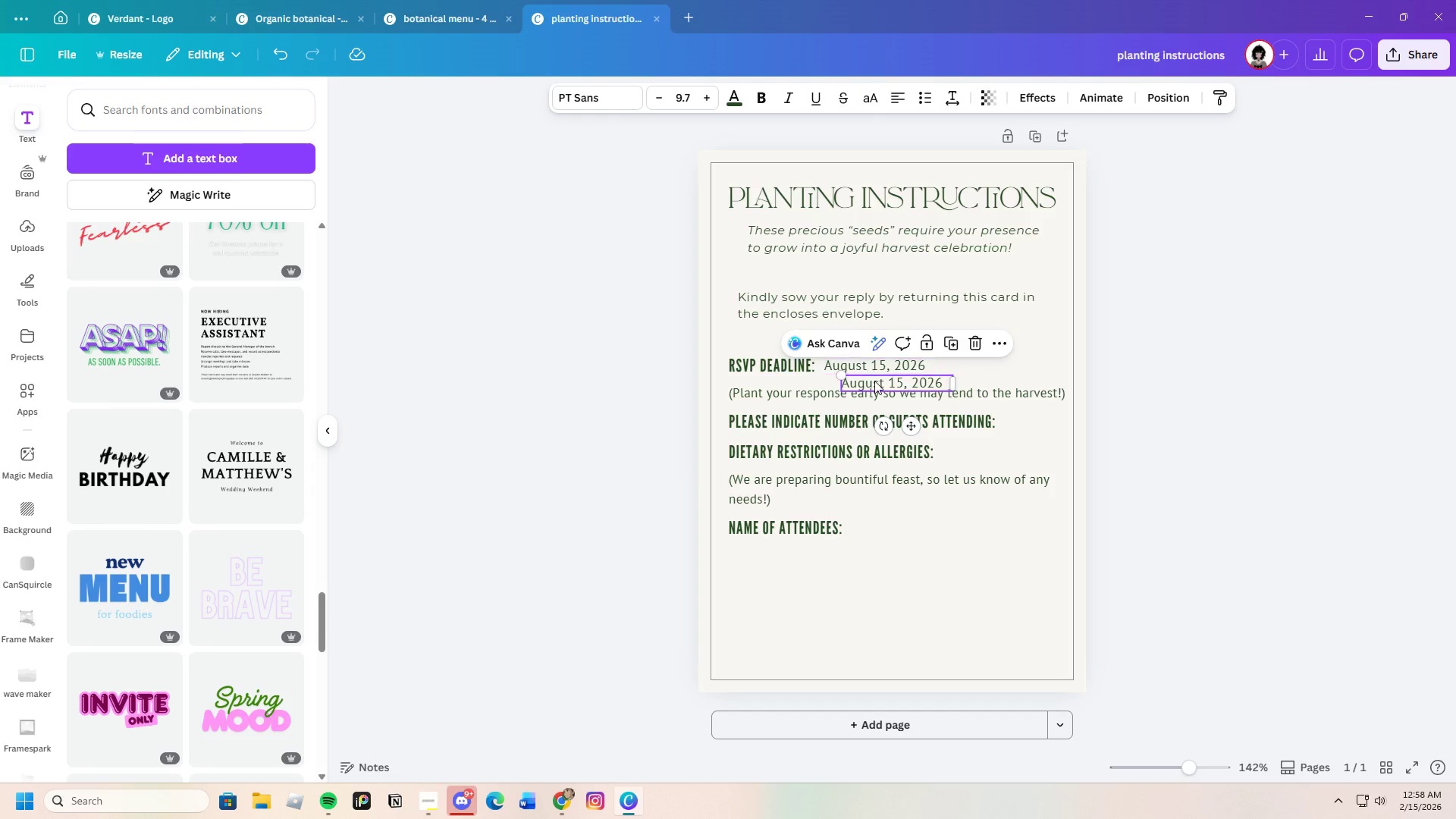 
left_click_drag(start_coordinate=[877, 372], to_coordinate=[783, 554])
 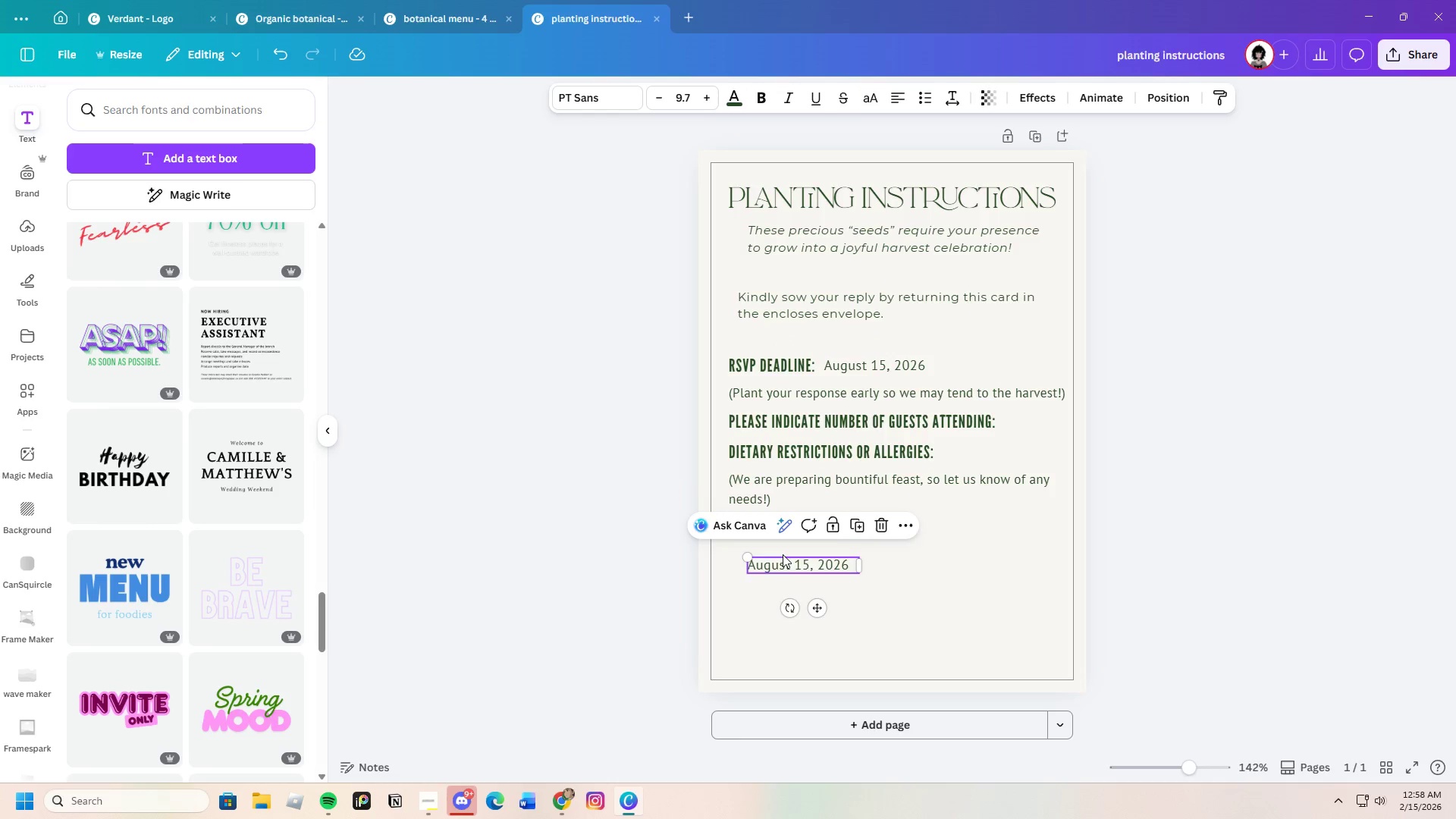 
left_click([783, 554])
 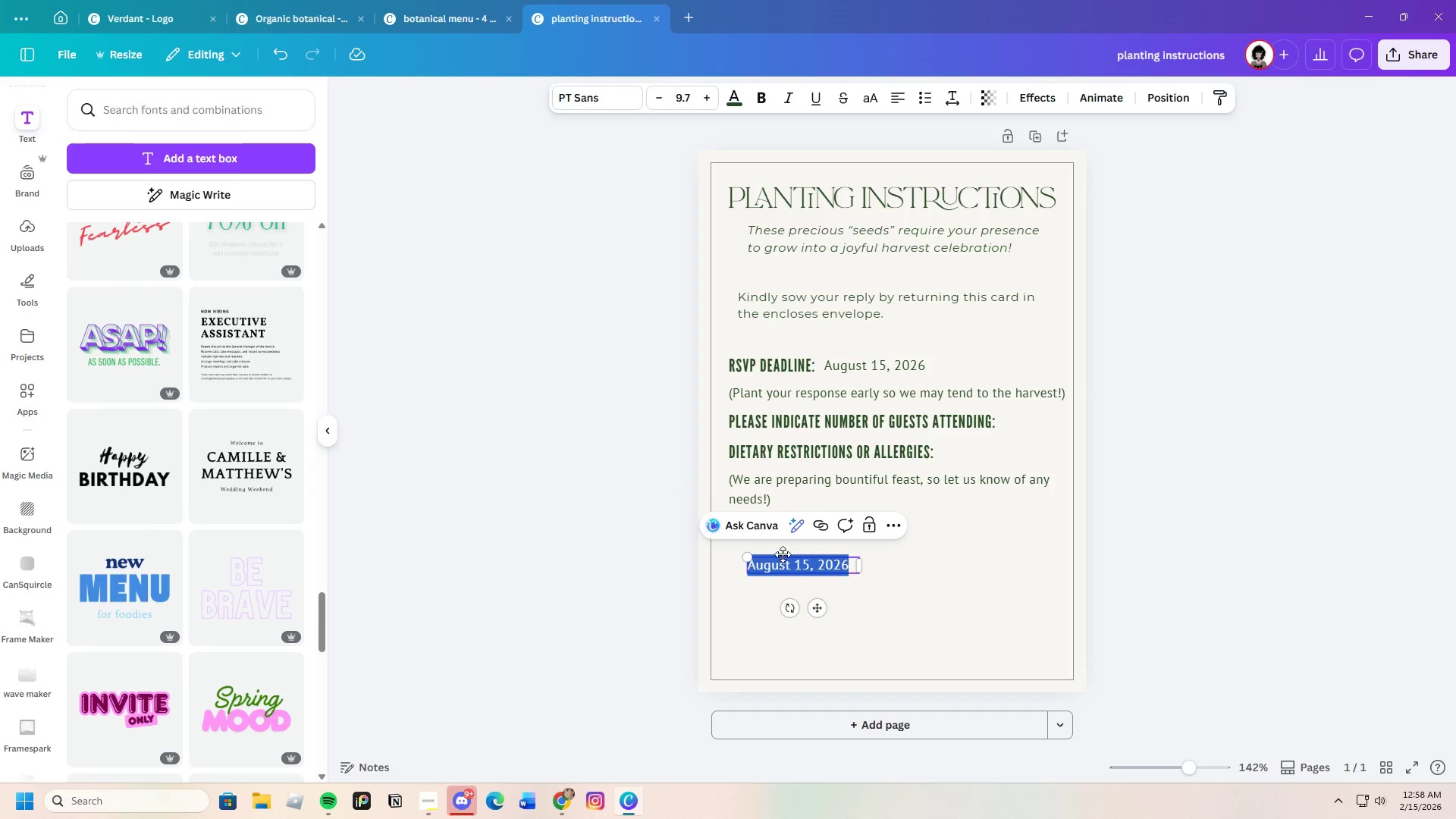 
key(Backspace)
 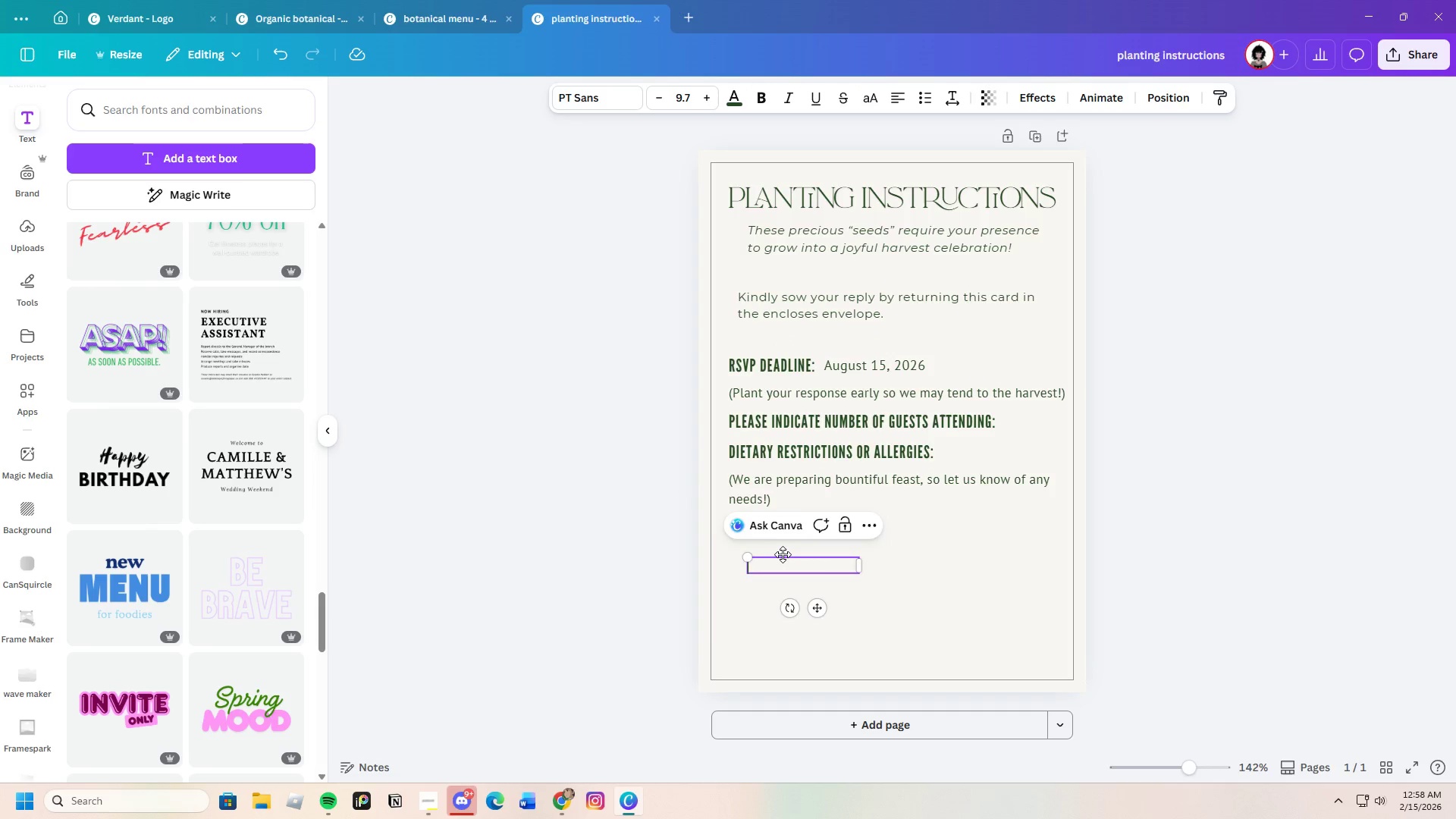 
key(1)
 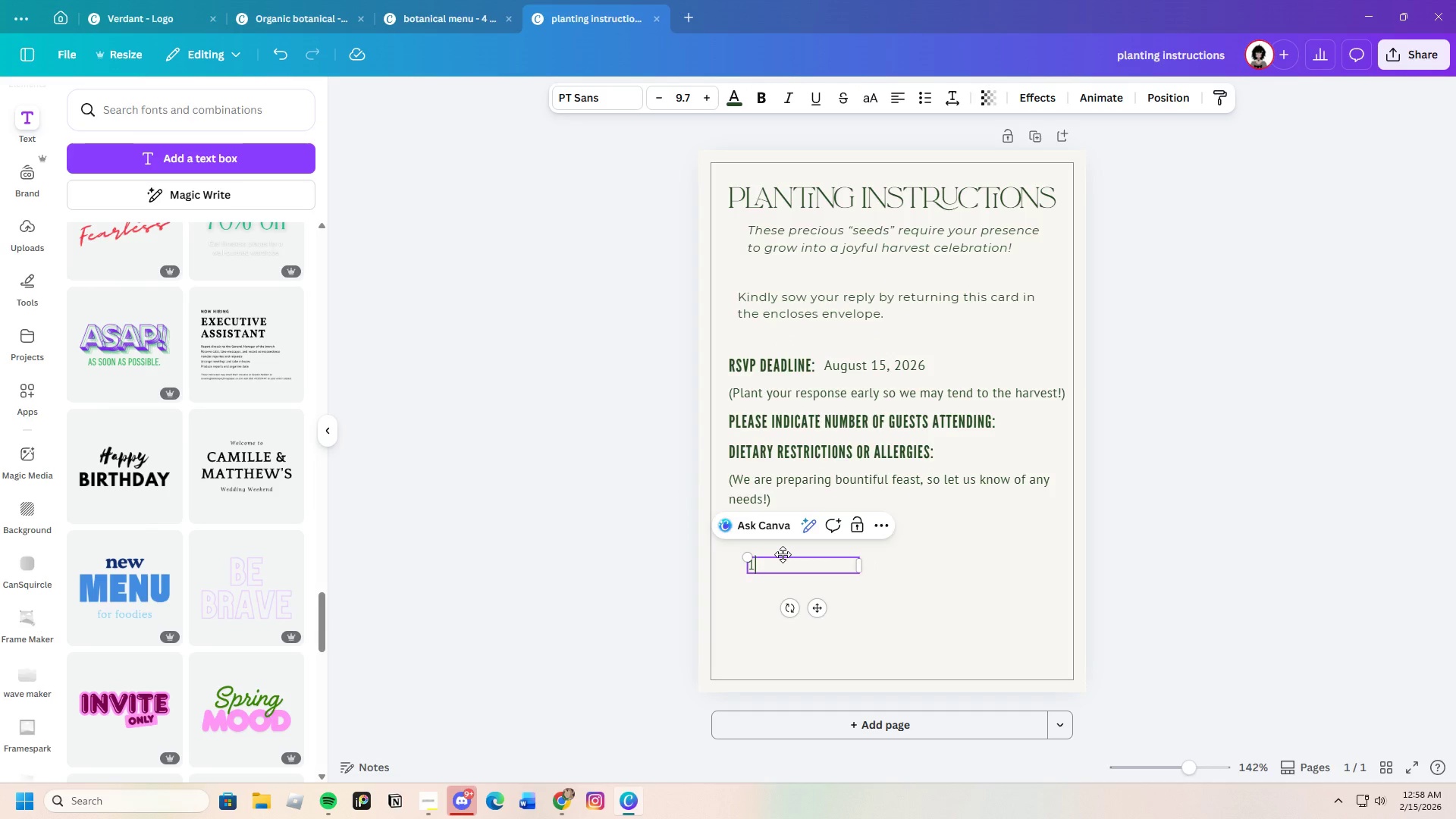 
key(Period)
 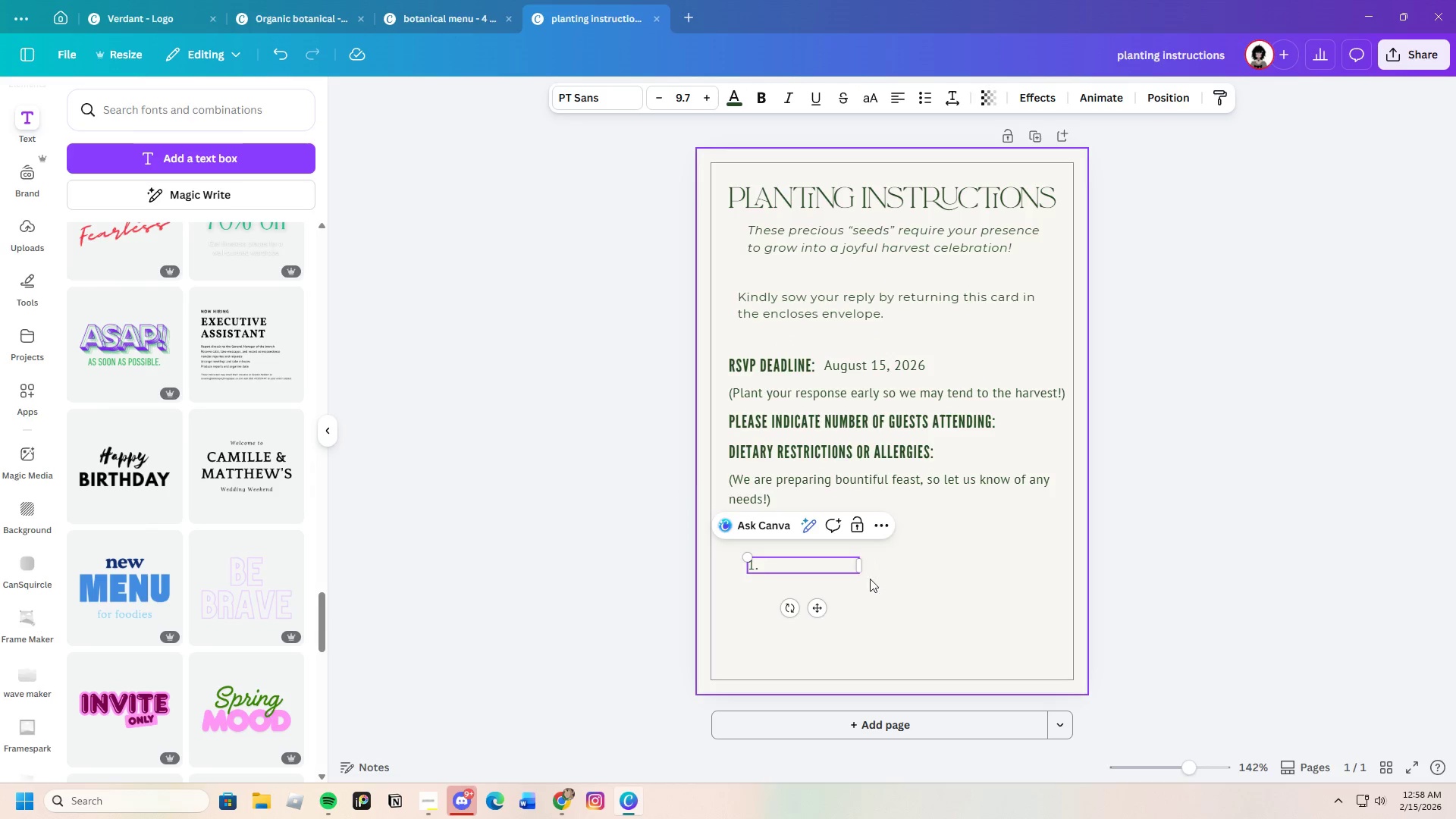 
left_click_drag(start_coordinate=[864, 566], to_coordinate=[767, 560])
 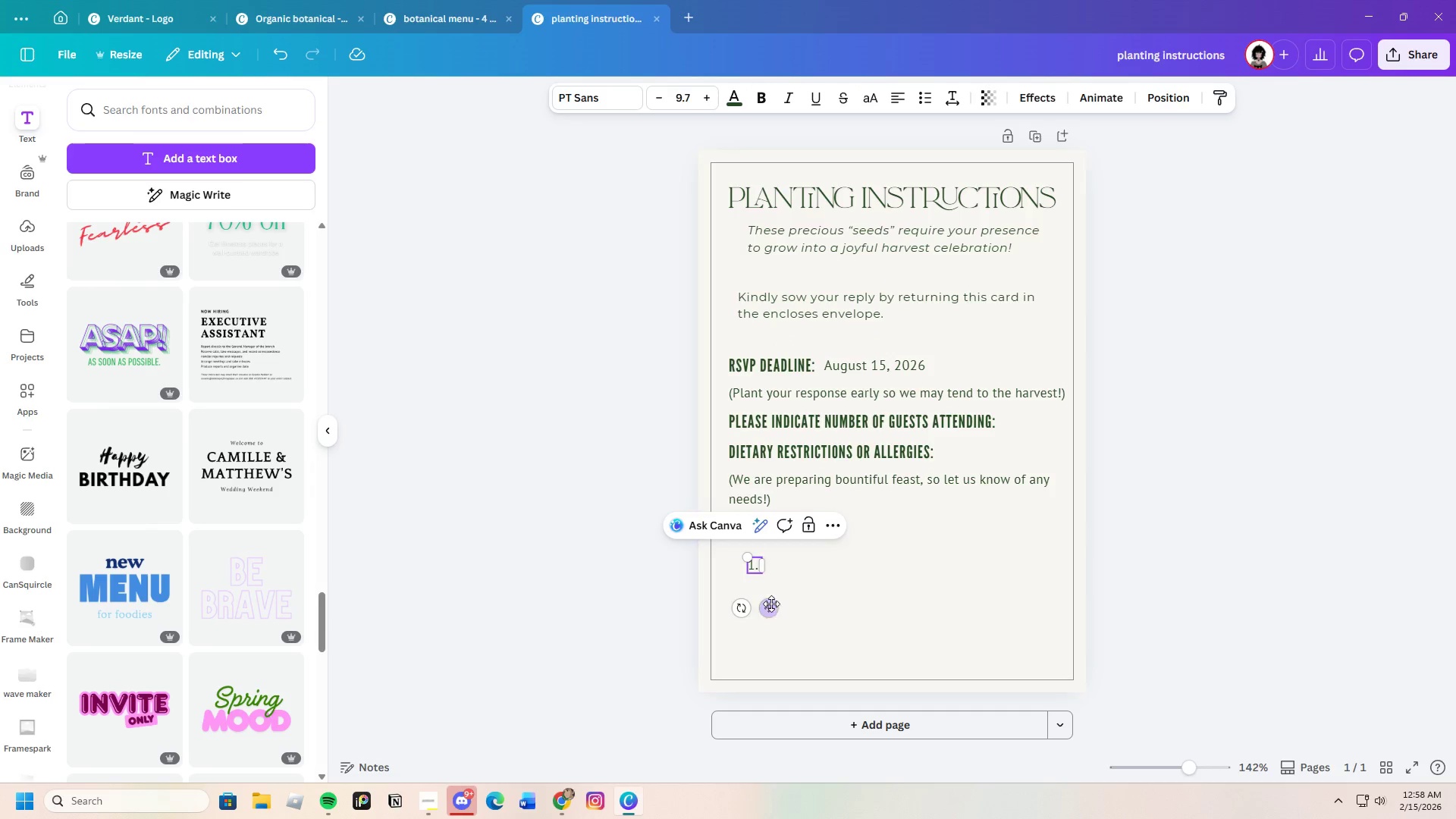 
left_click_drag(start_coordinate=[770, 610], to_coordinate=[752, 595])
 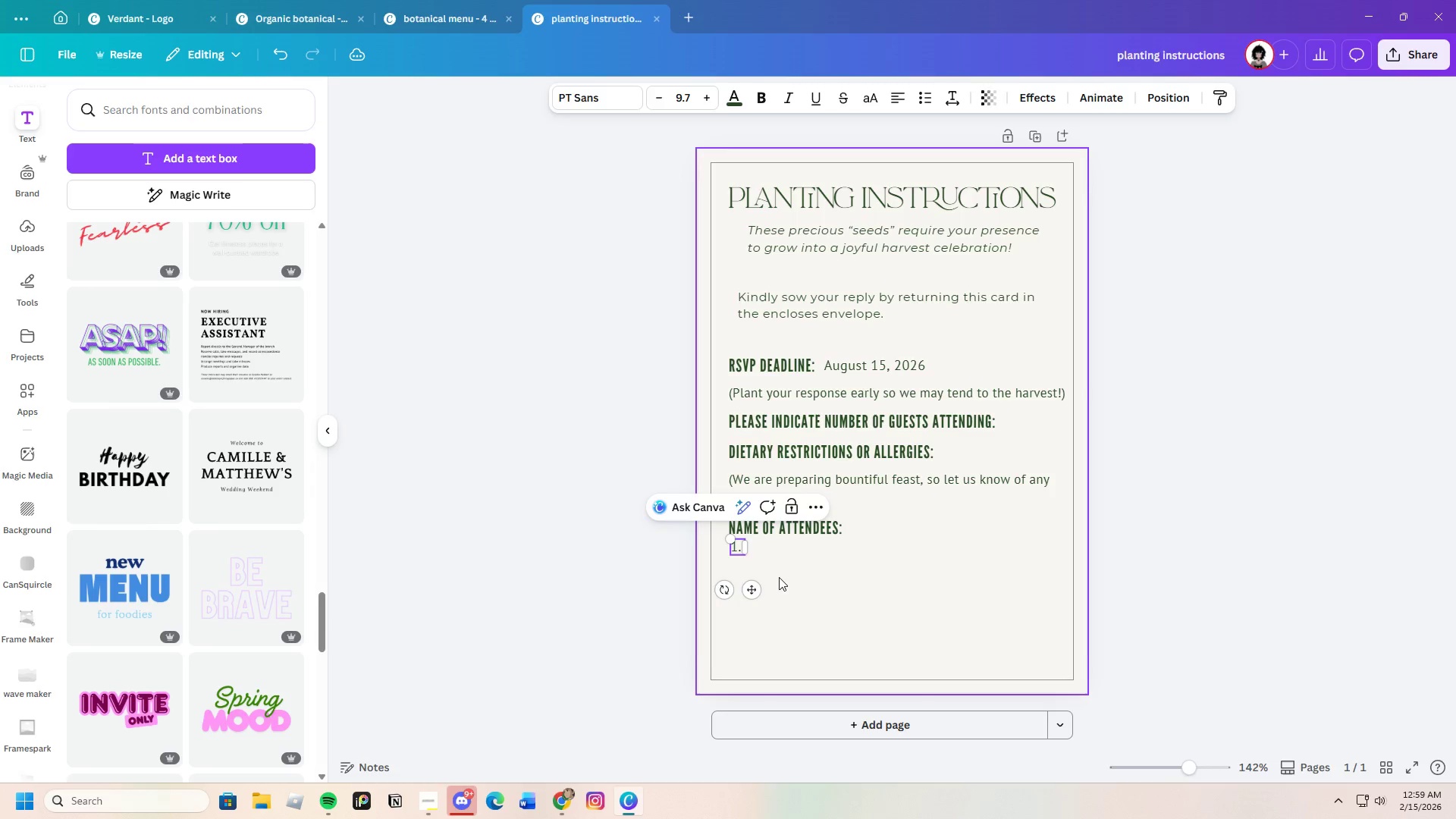 
left_click([779, 577])
 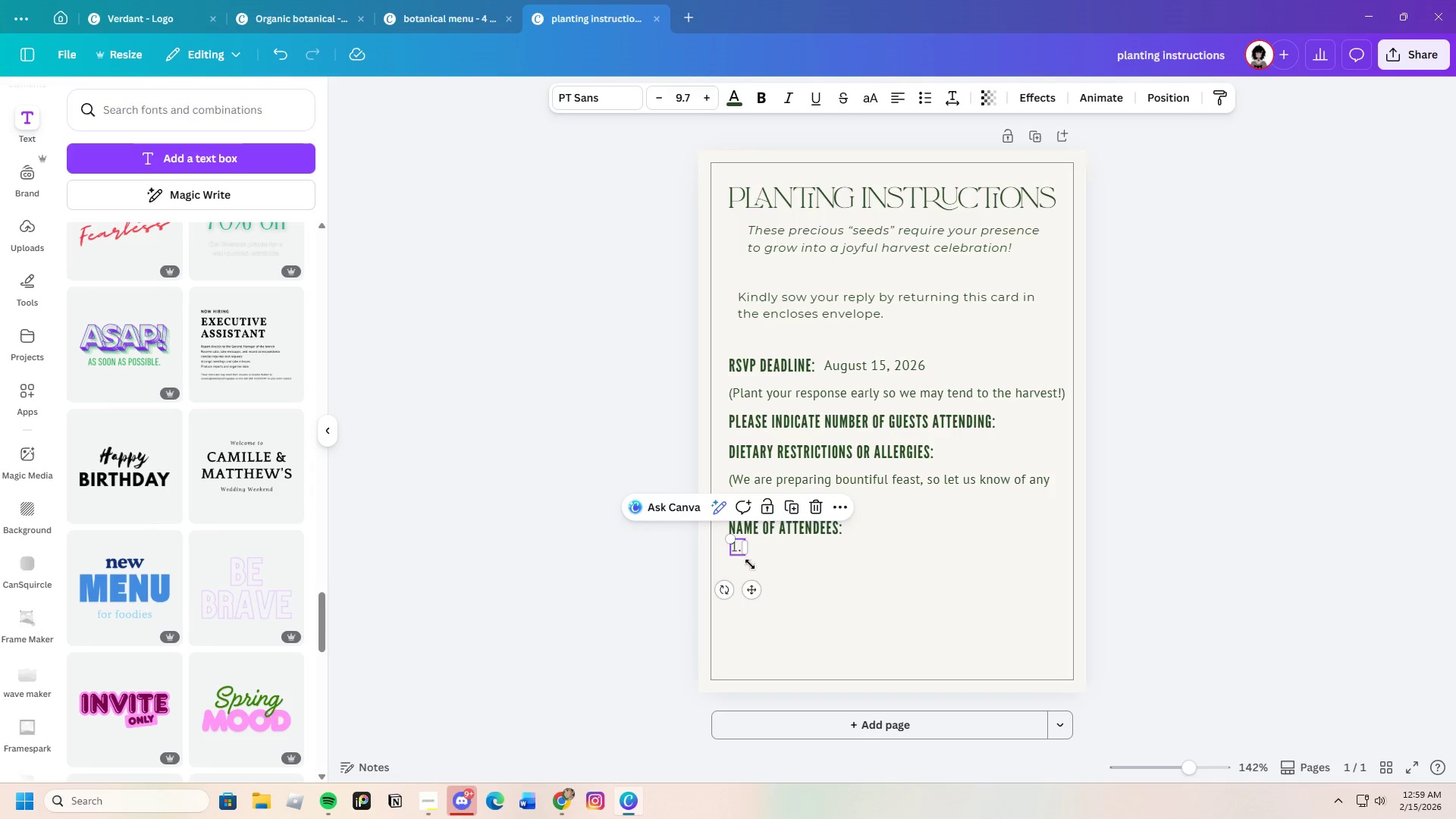 
left_click_drag(start_coordinate=[747, 593], to_coordinate=[746, 598])
 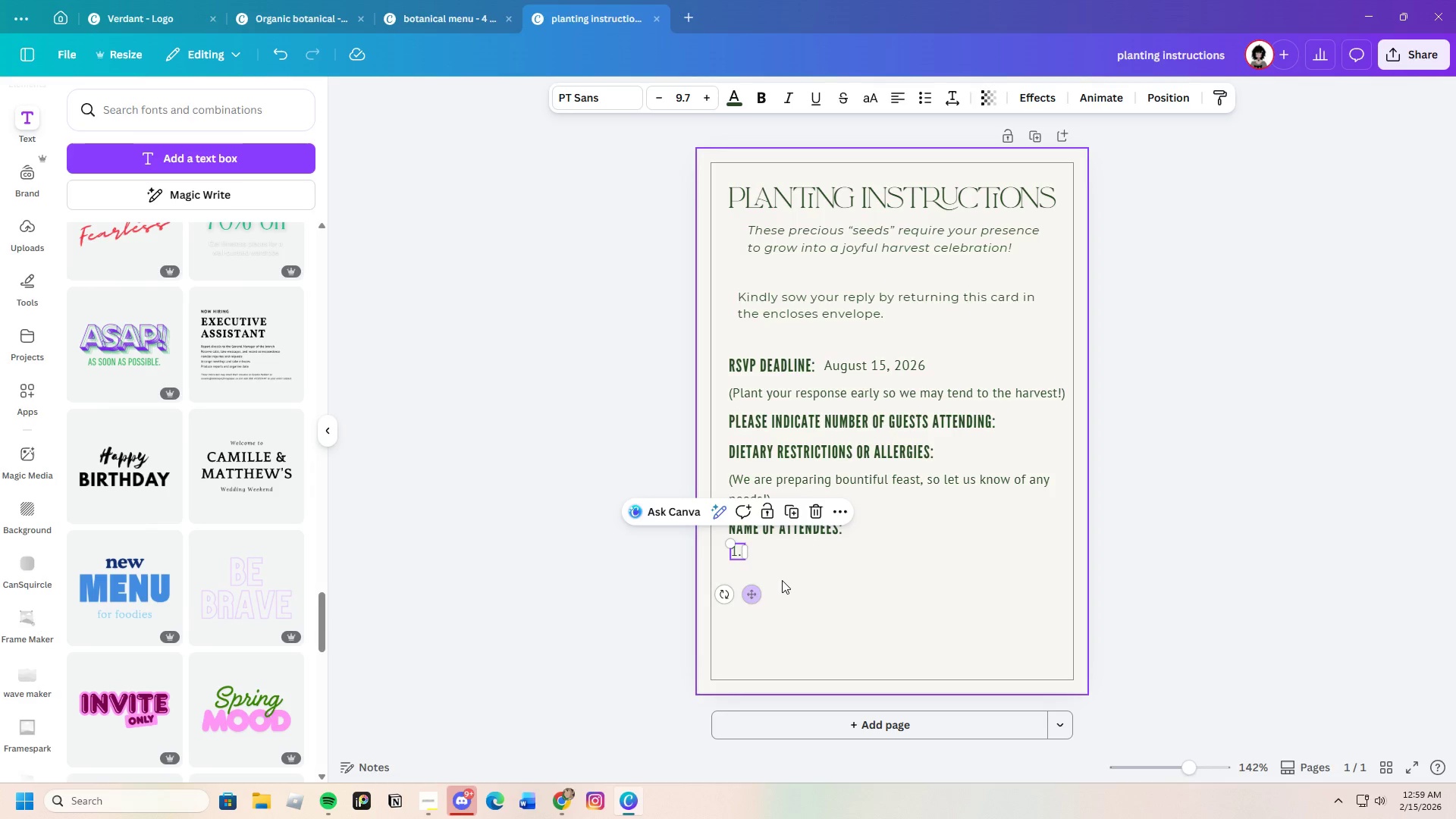 
left_click([782, 580])
 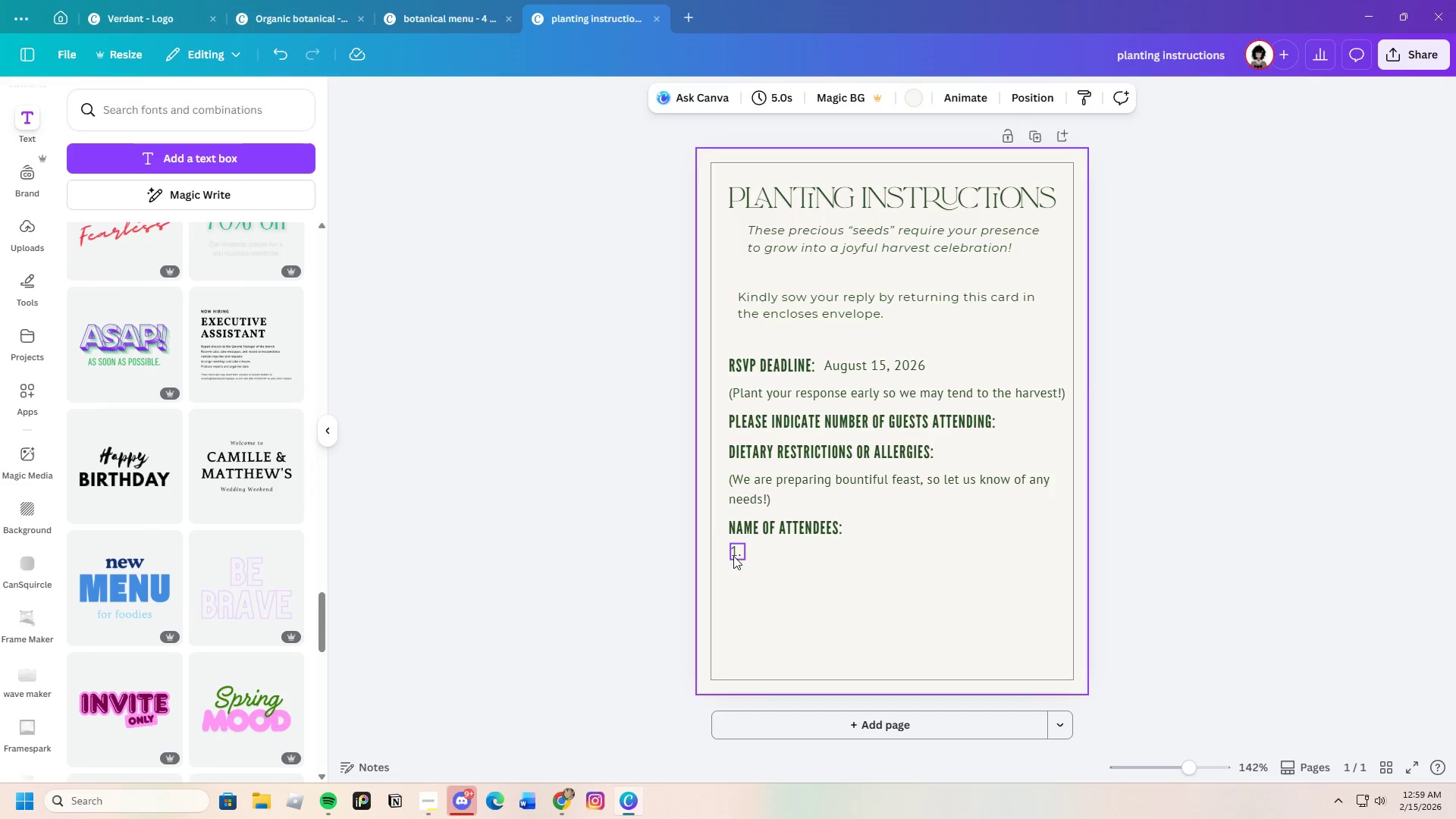 
left_click([733, 555])
 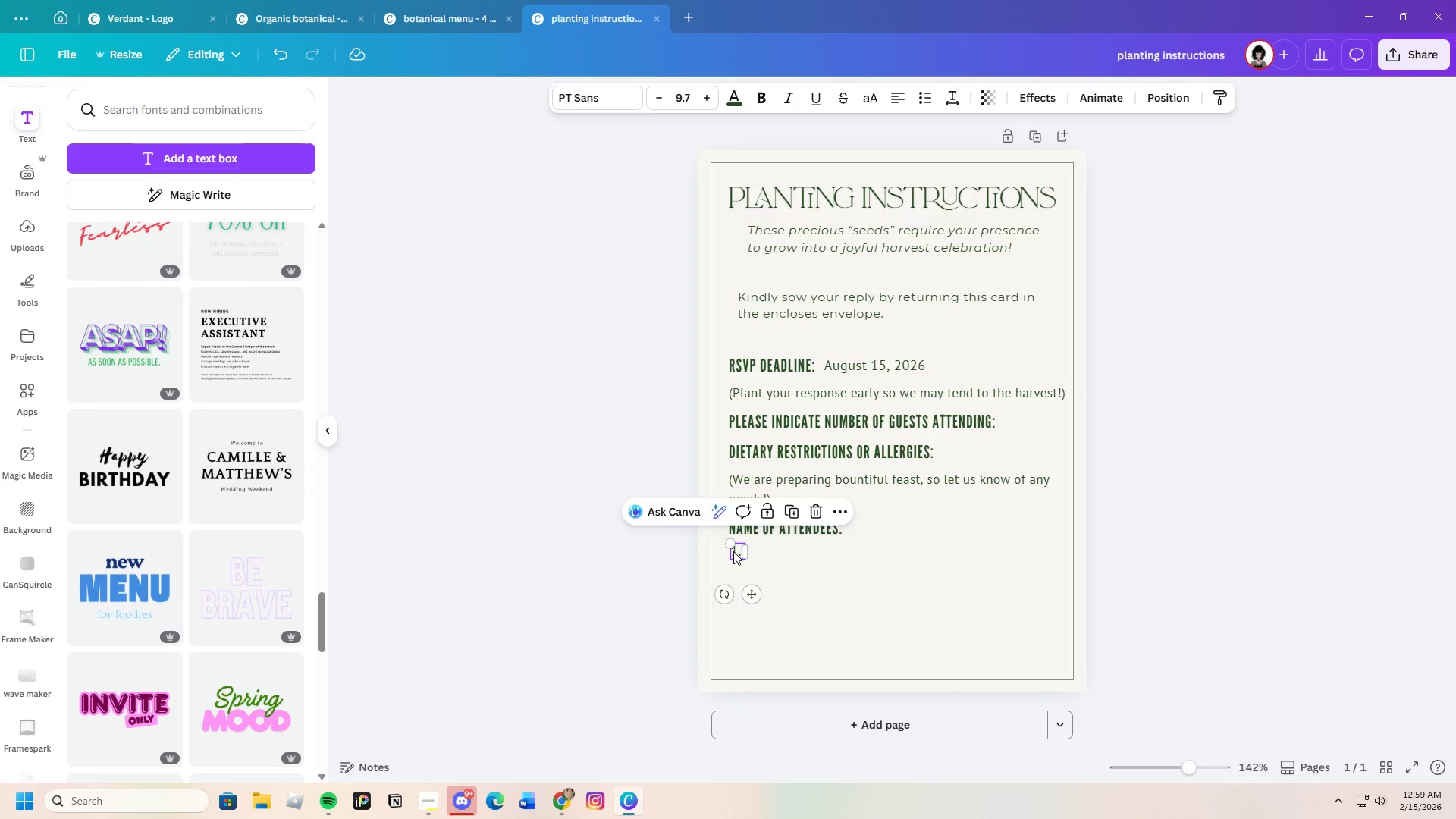 
key(Control+C)
 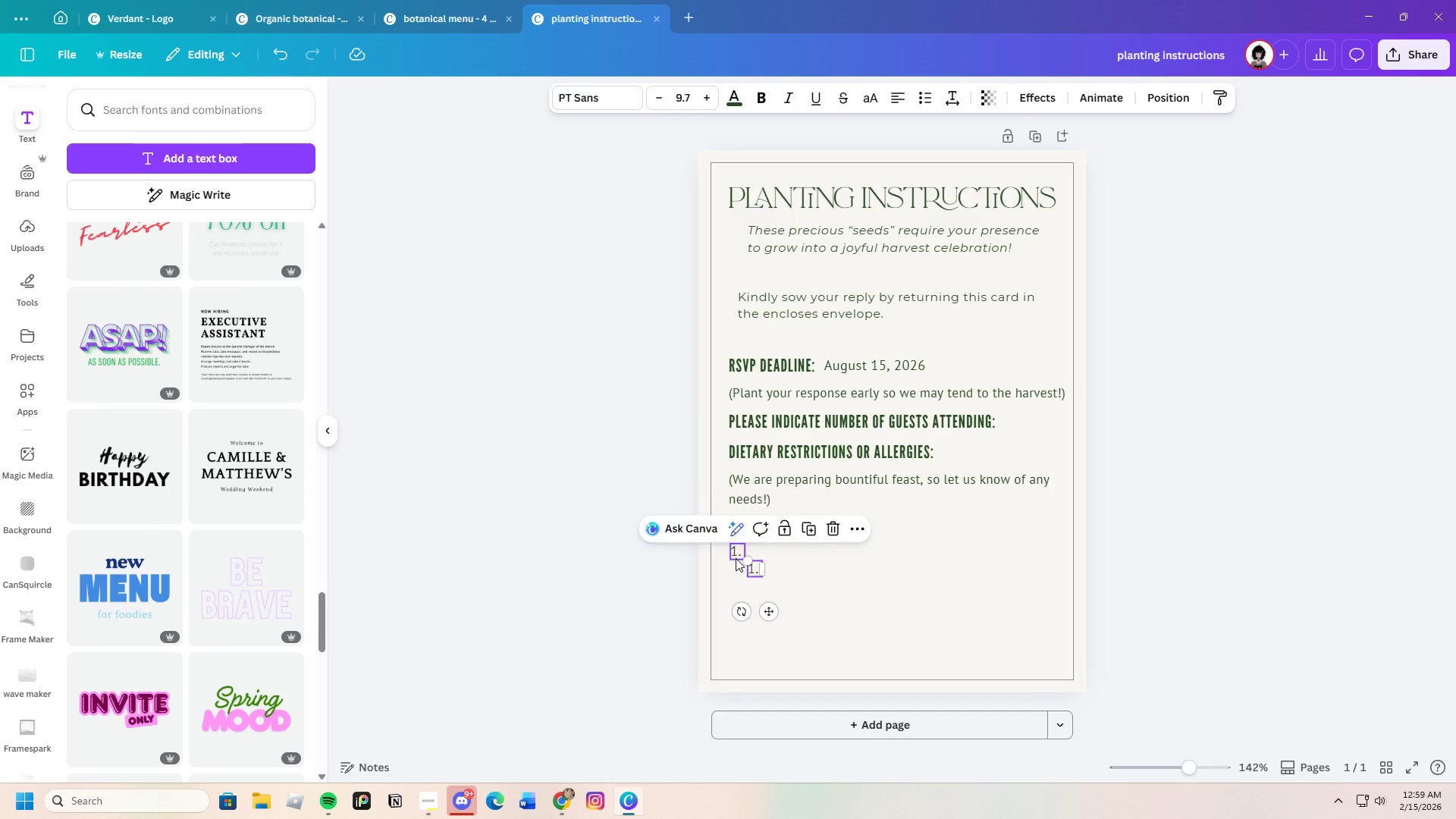 
key(Control+V)
 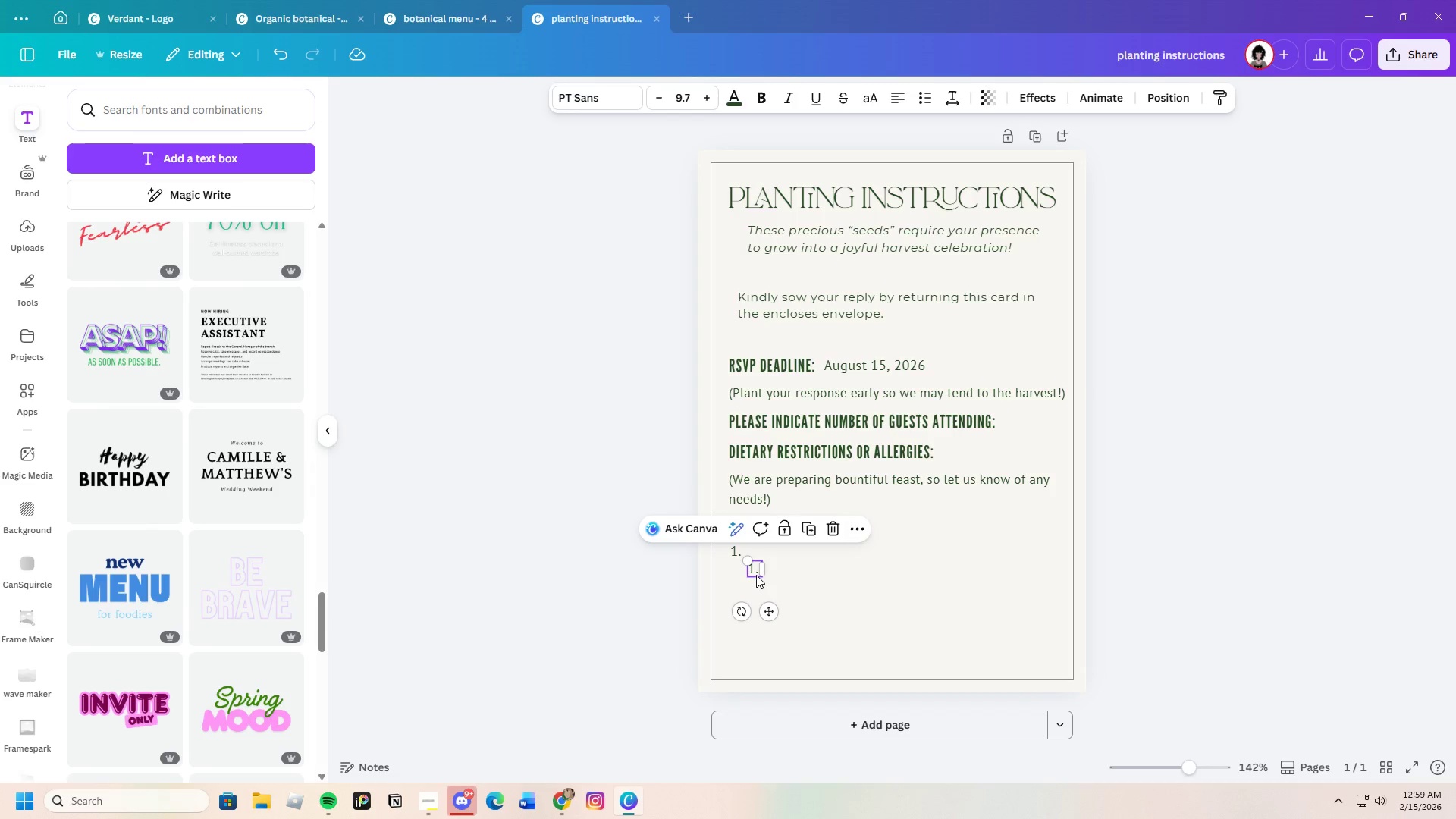 
left_click([756, 575])
 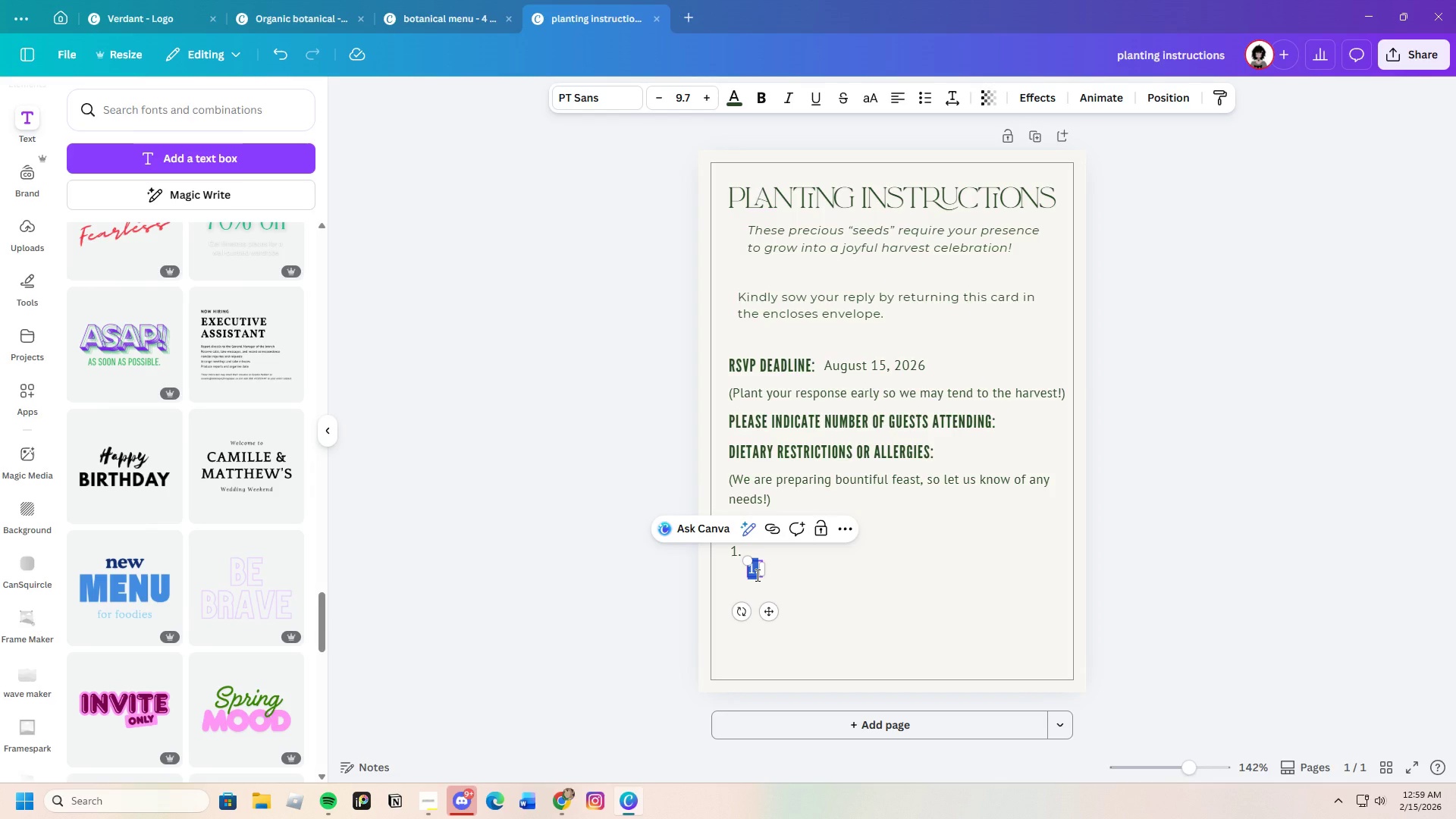 
key(Backspace)
 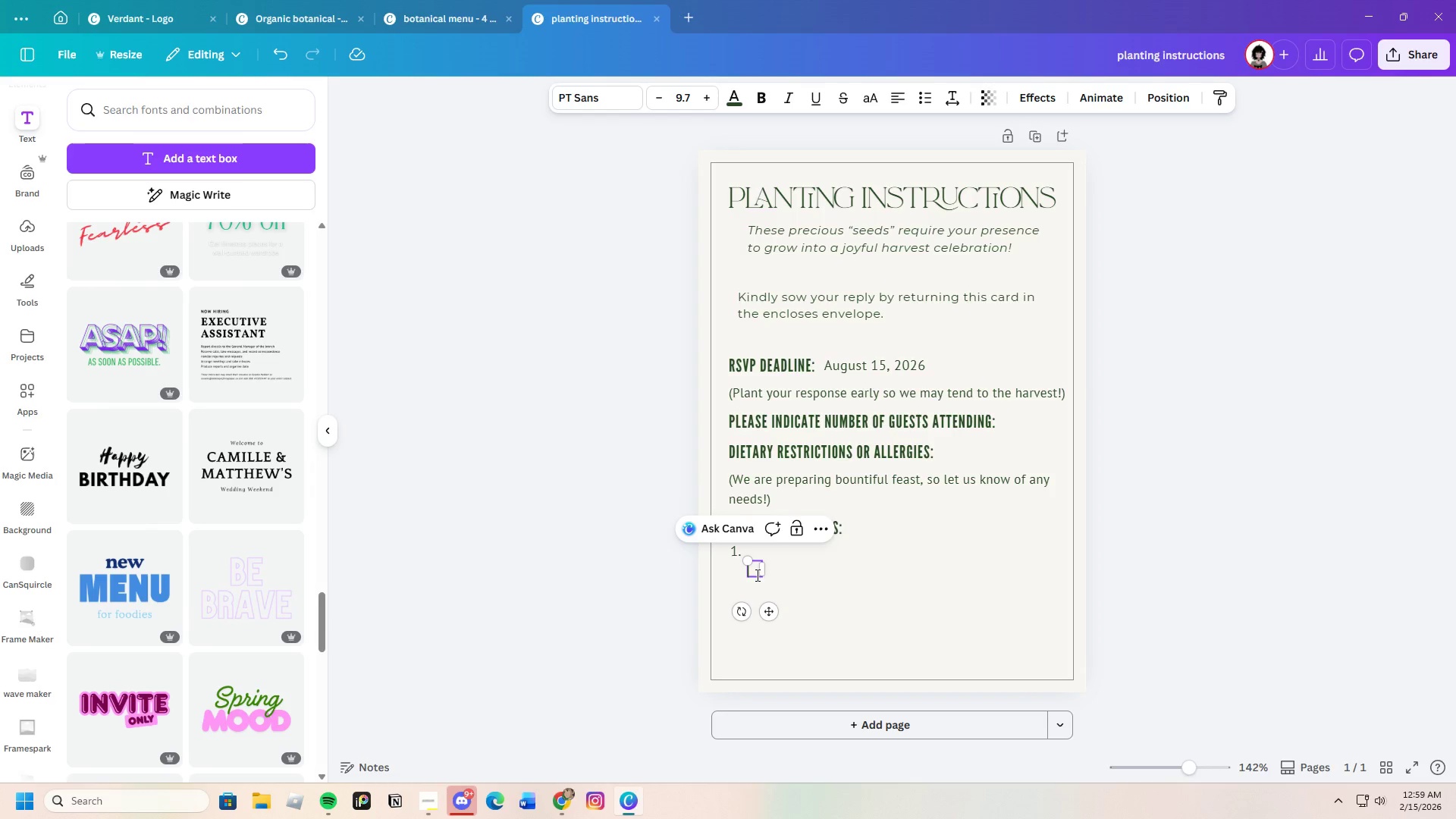 
key(2)
 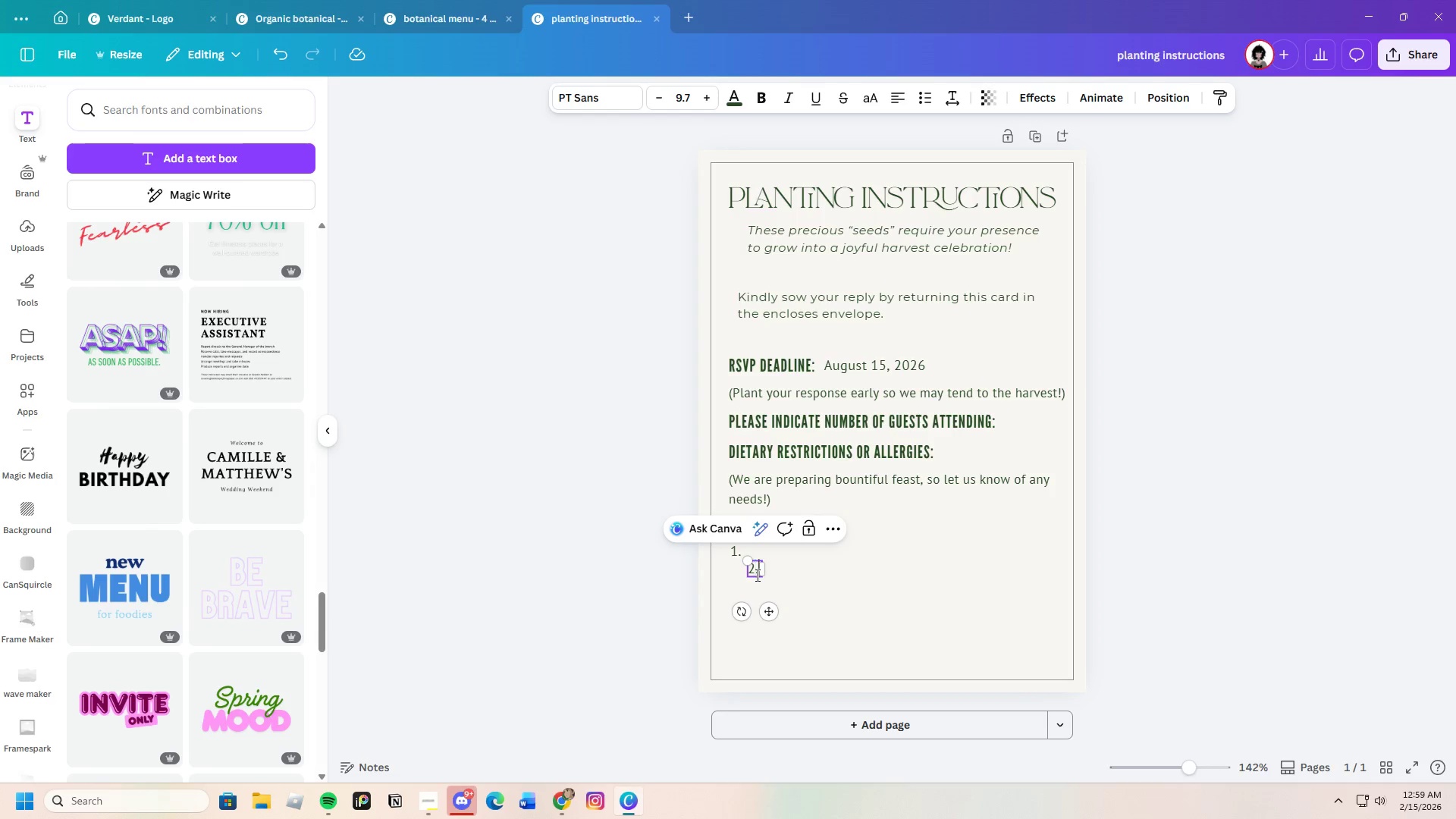 
key(Period)
 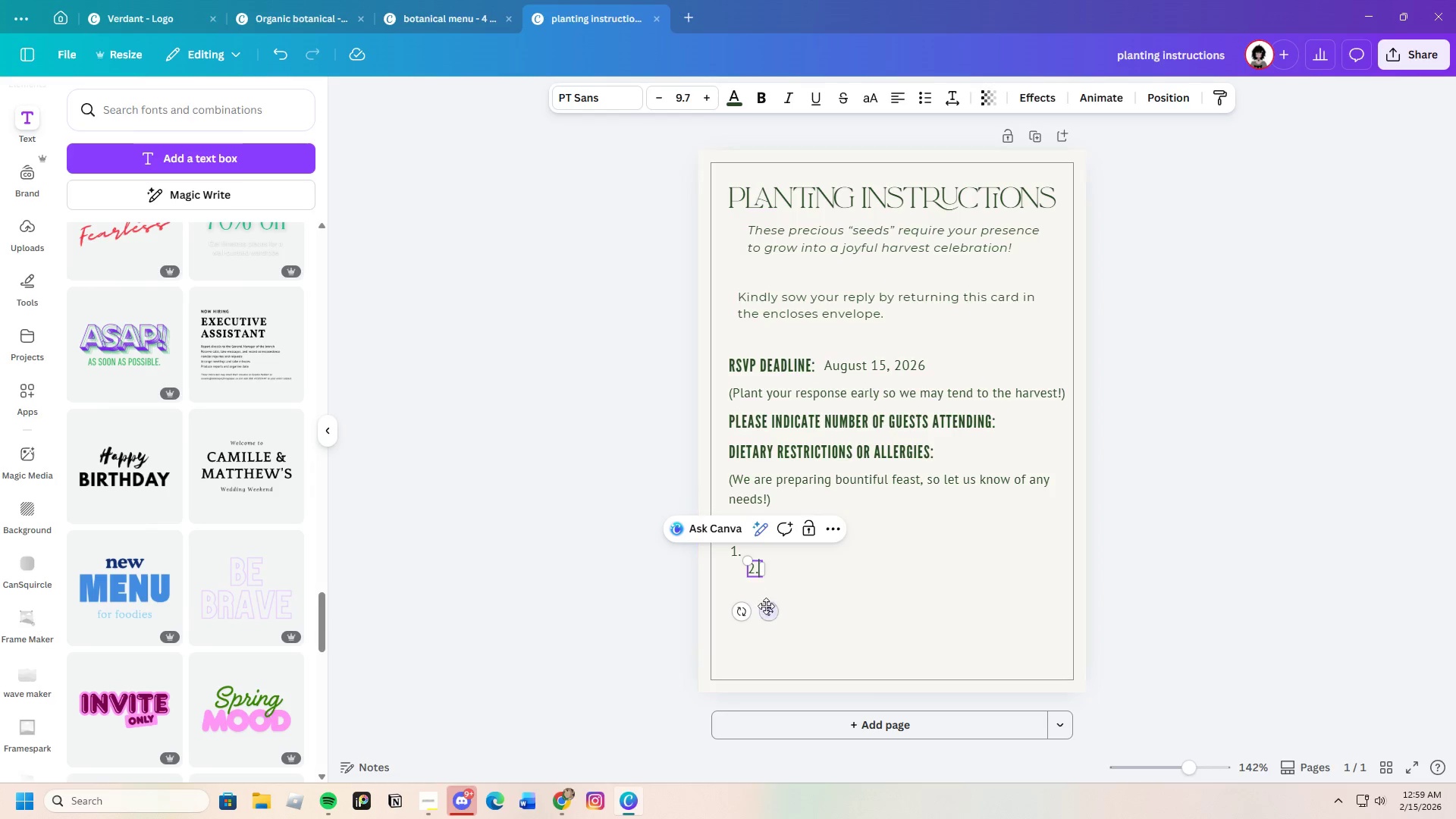 
left_click_drag(start_coordinate=[770, 610], to_coordinate=[754, 617])
 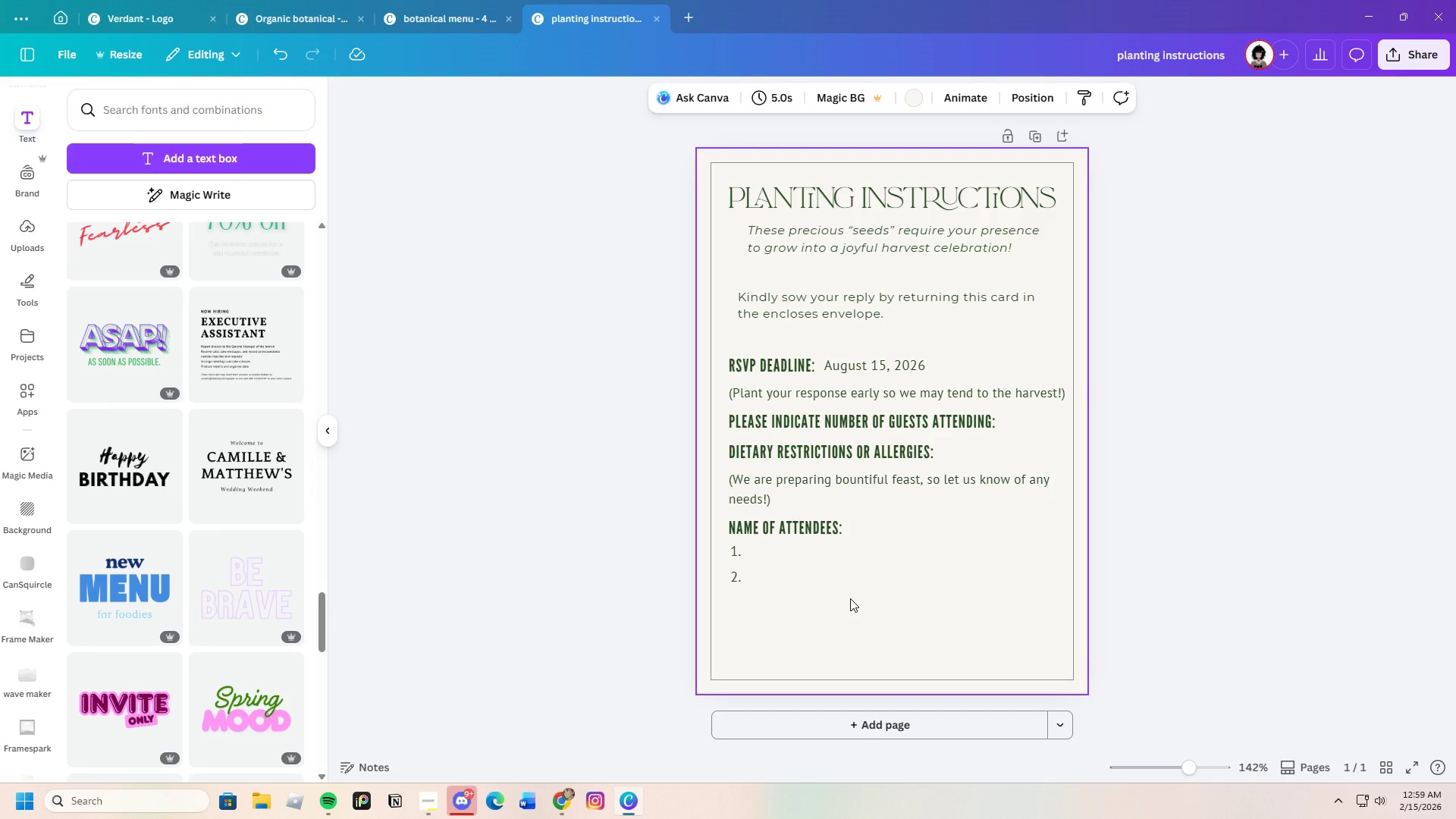 
wait(13.28)
 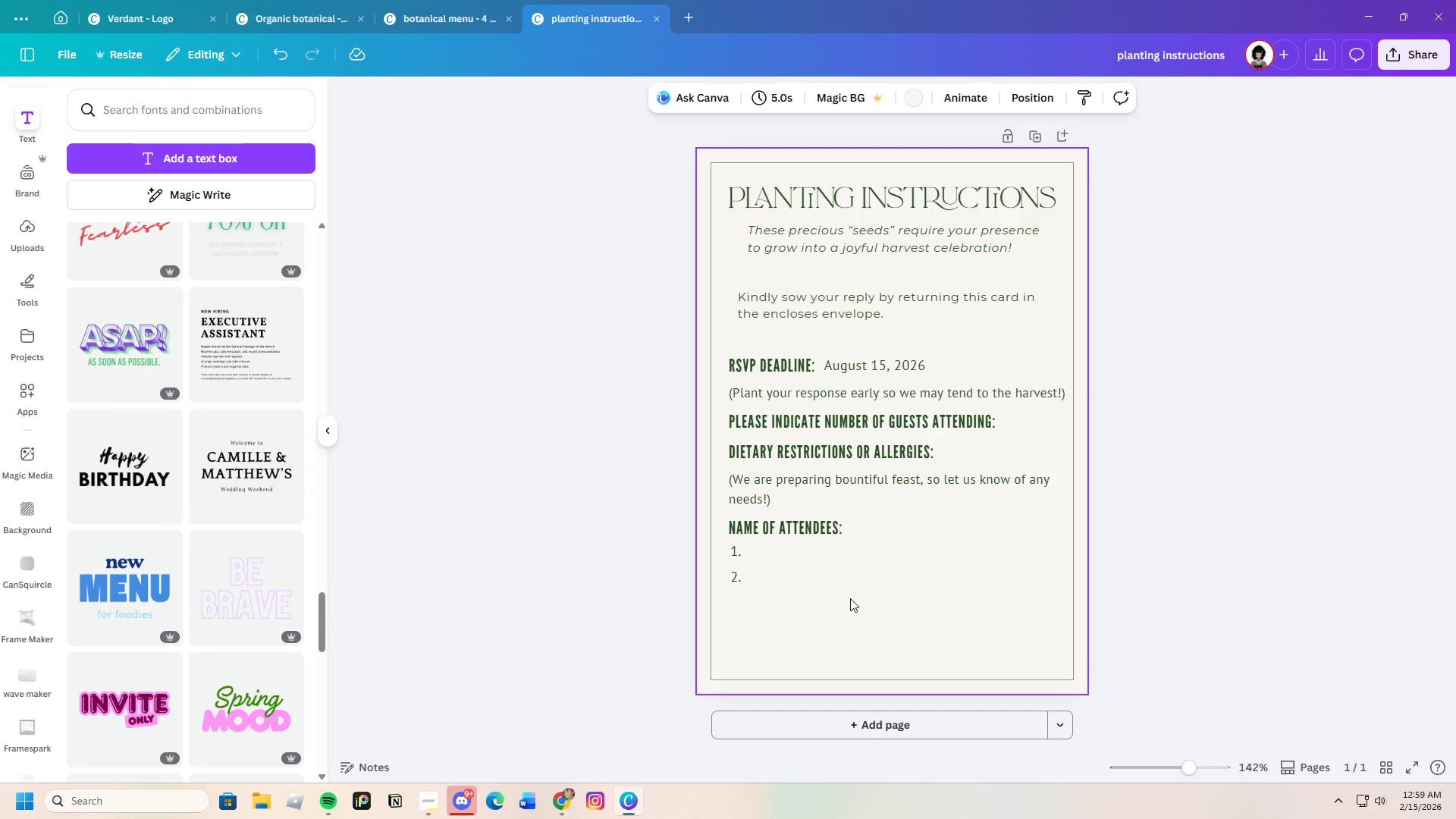 
left_click([863, 375])
 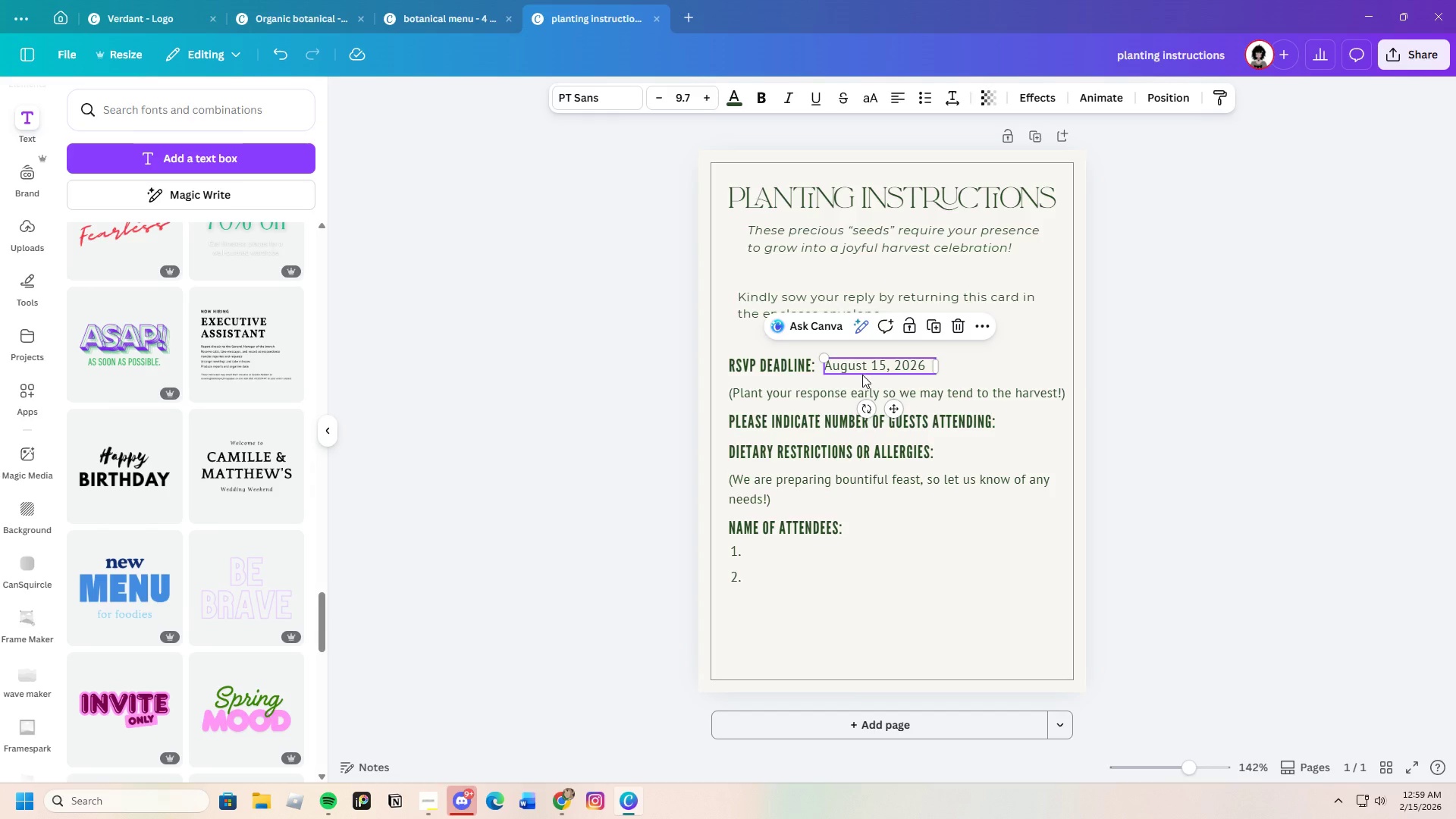 
key(Control+C)
 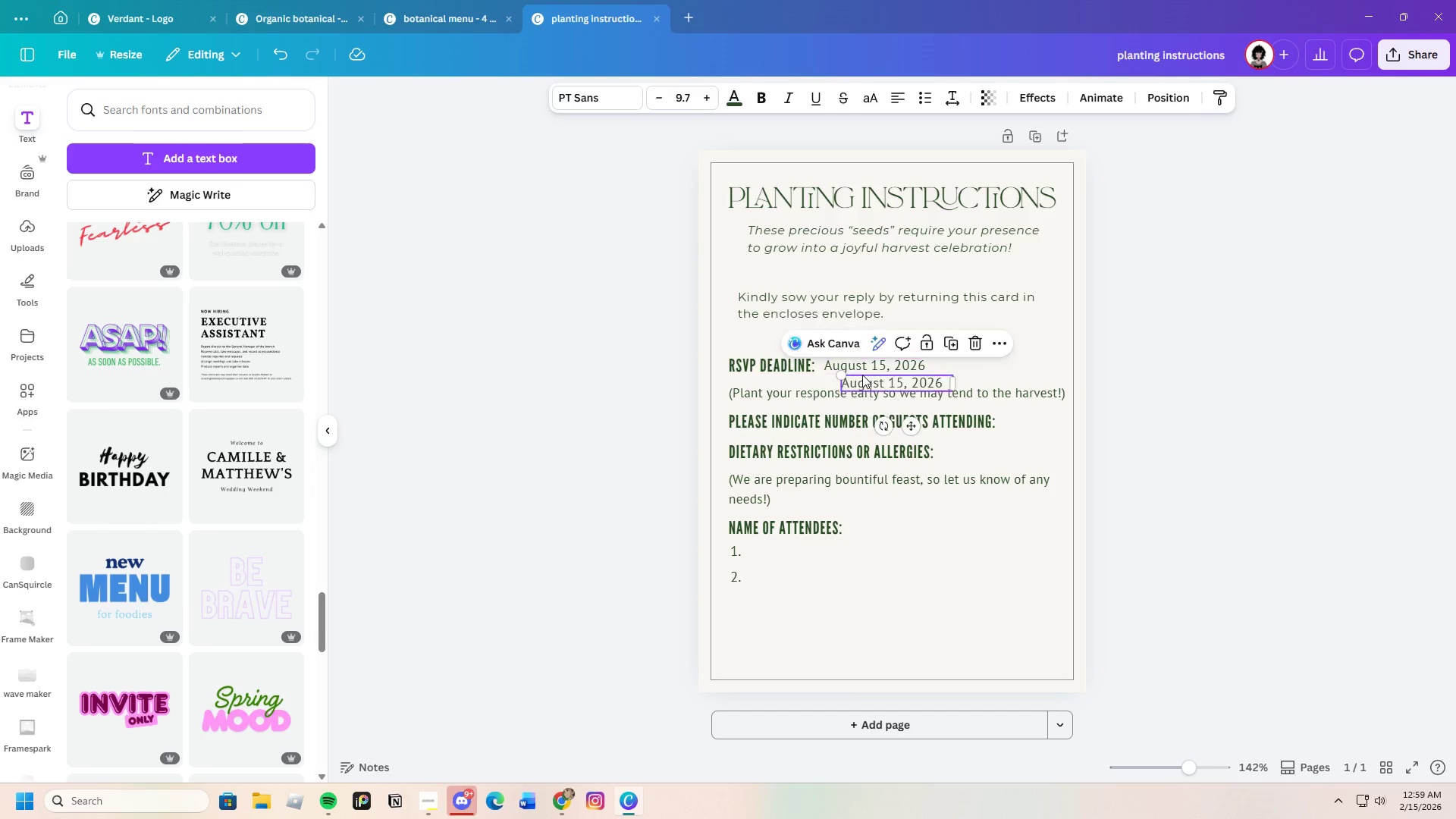 
key(Control+V)
 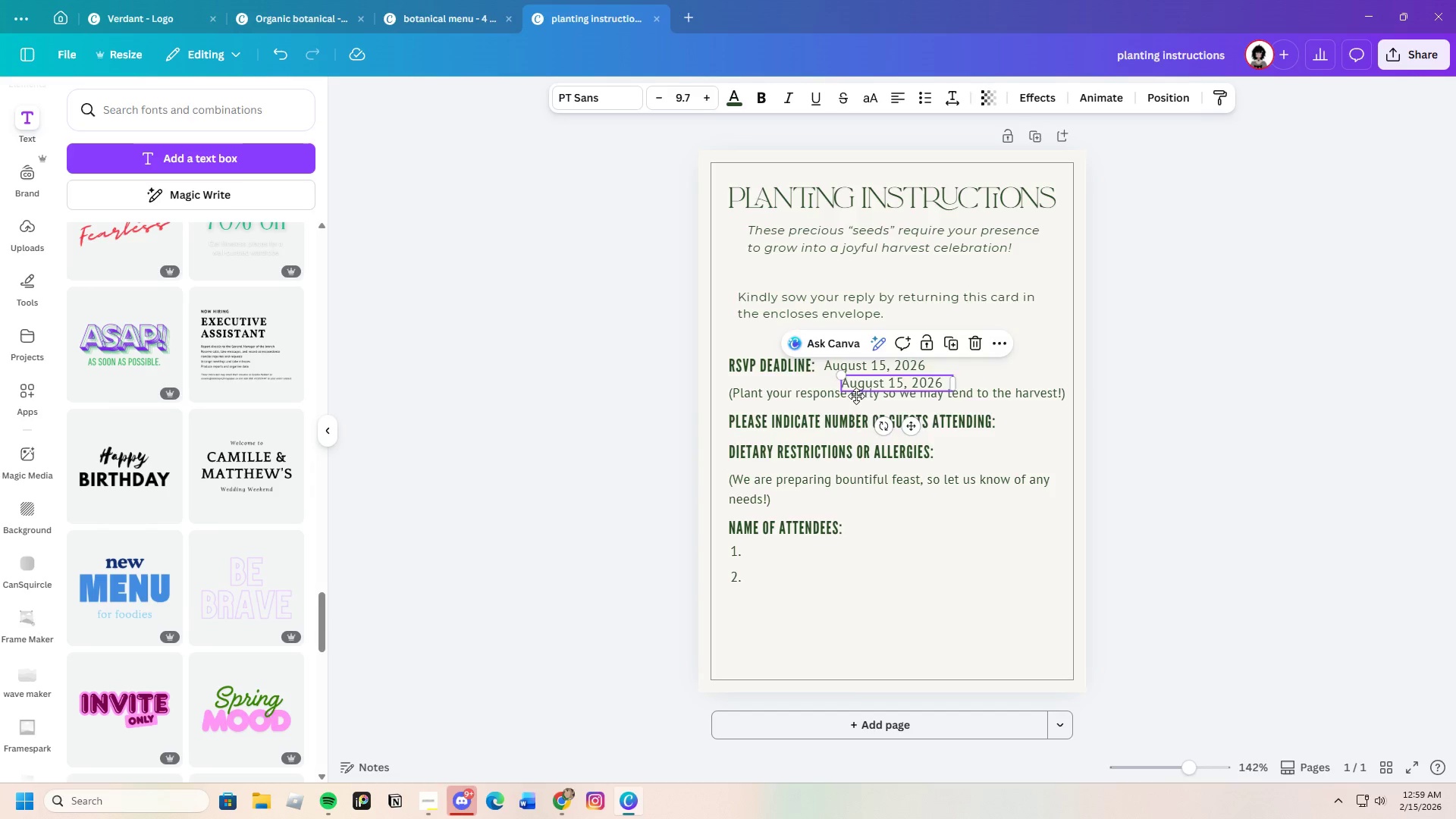 
left_click_drag(start_coordinate=[863, 376], to_coordinate=[749, 610])
 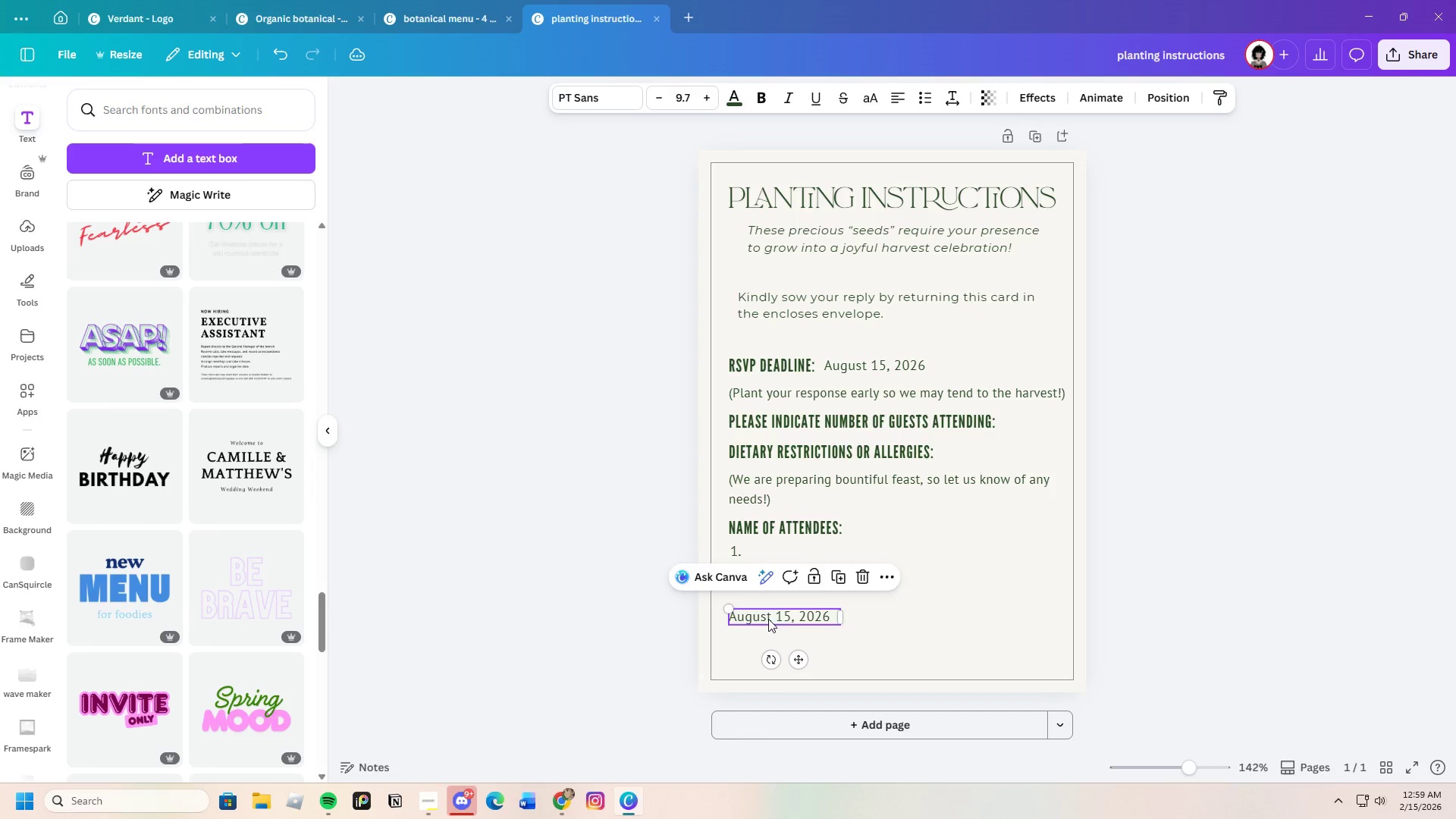 
left_click([768, 619])
 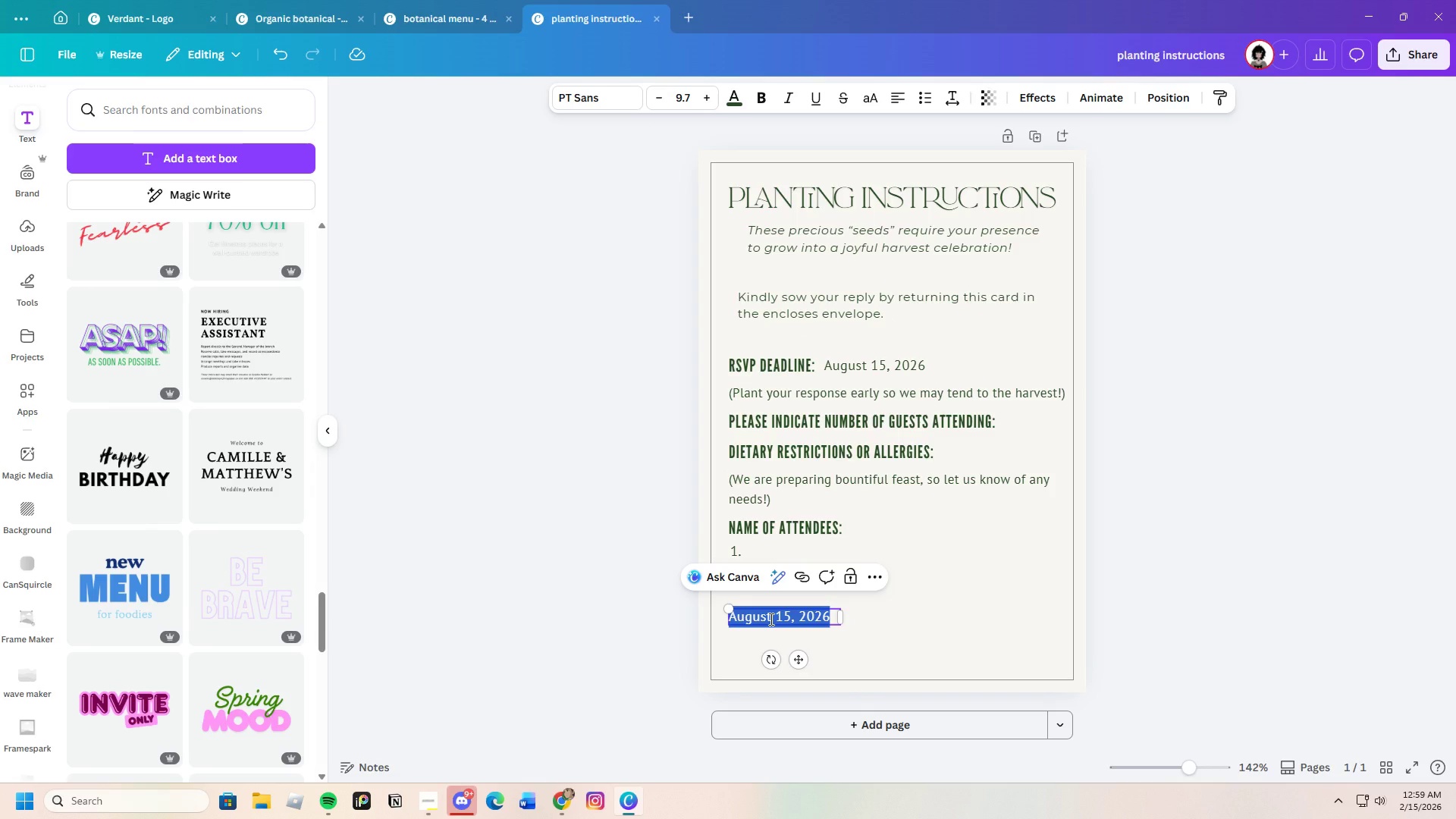 
key(Backspace)
type(With gratitude from the verdant earth.)
 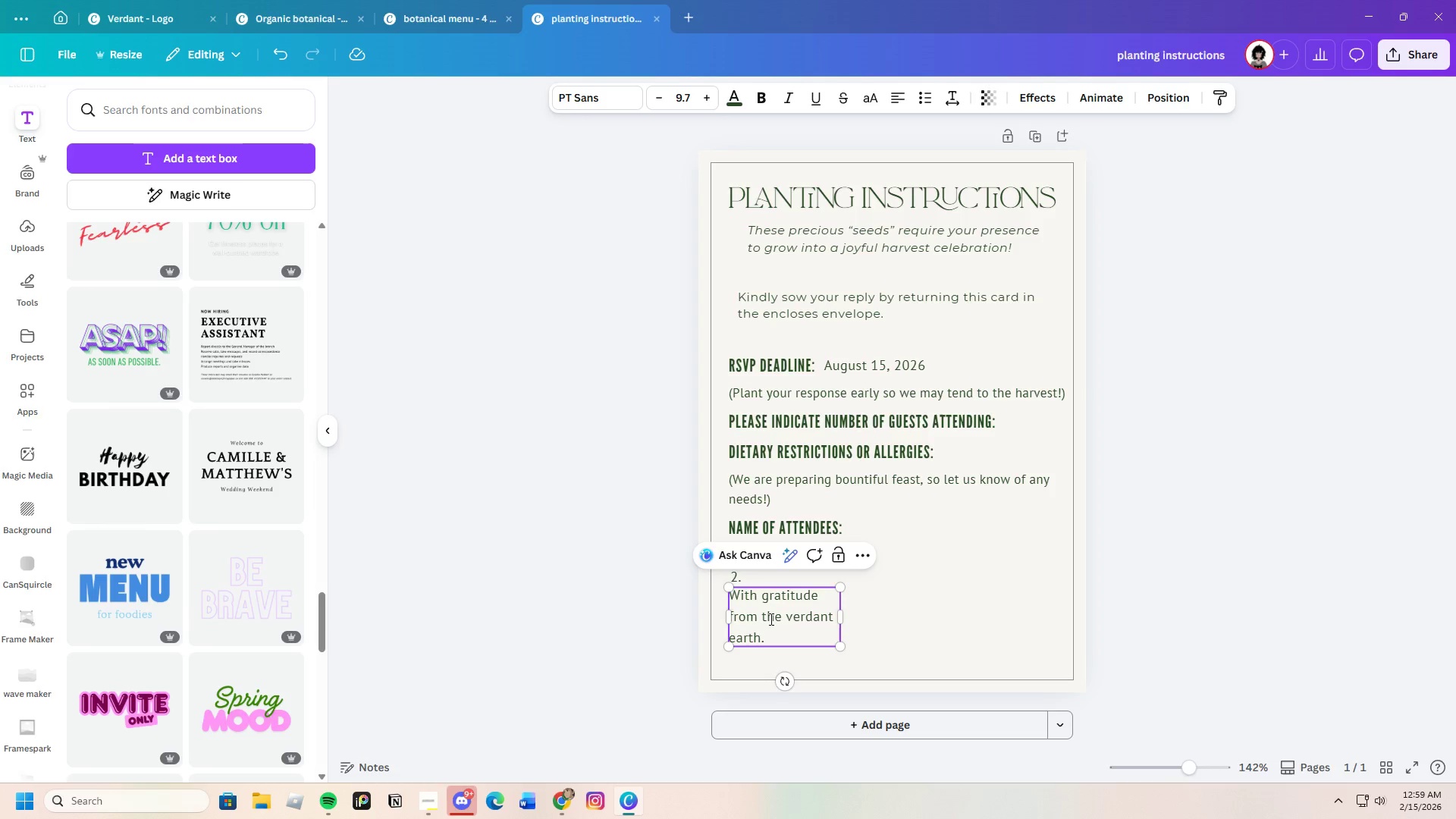 
left_click_drag(start_coordinate=[844, 618], to_coordinate=[972, 615])
 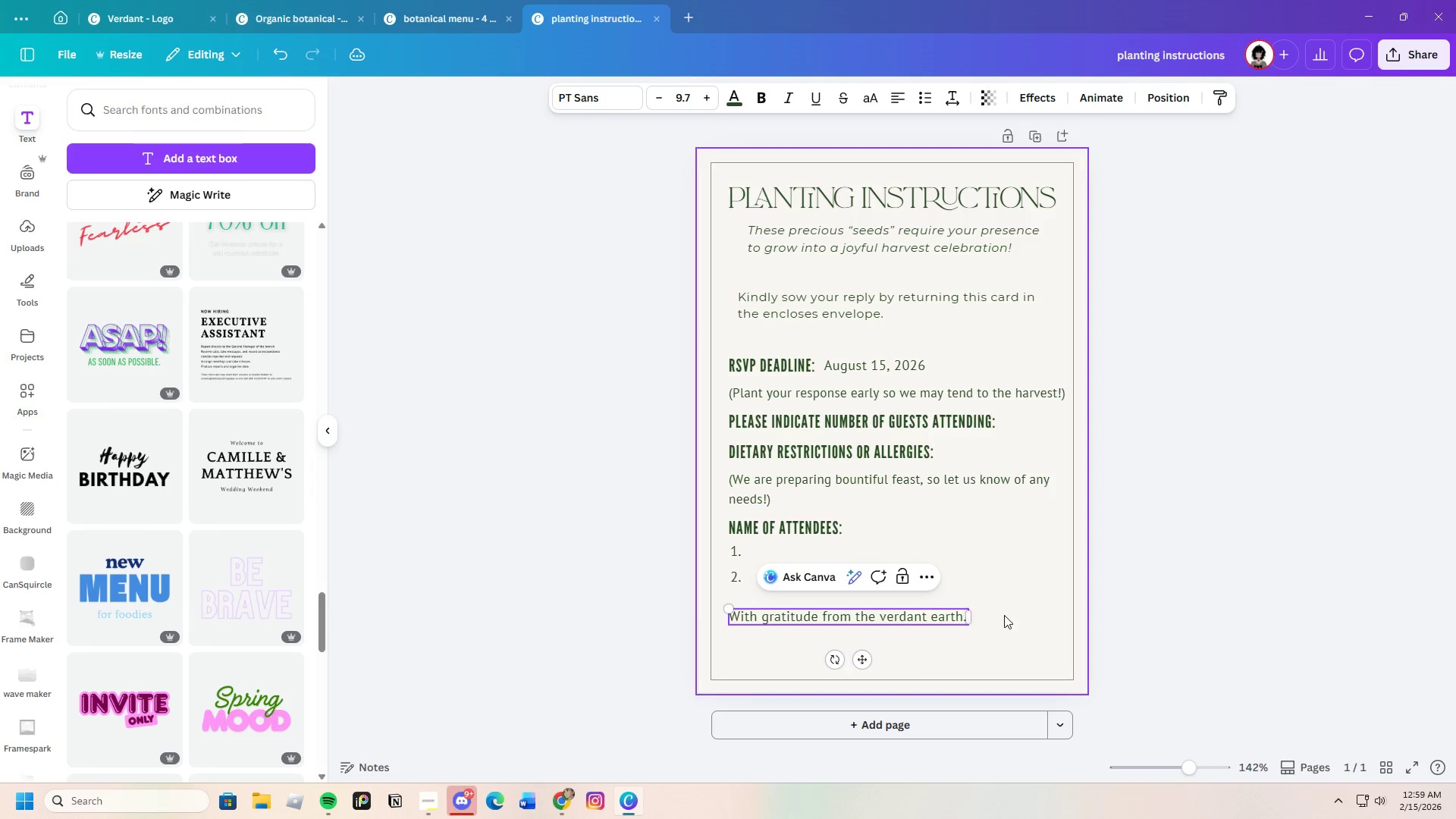 
left_click([1004, 615])
 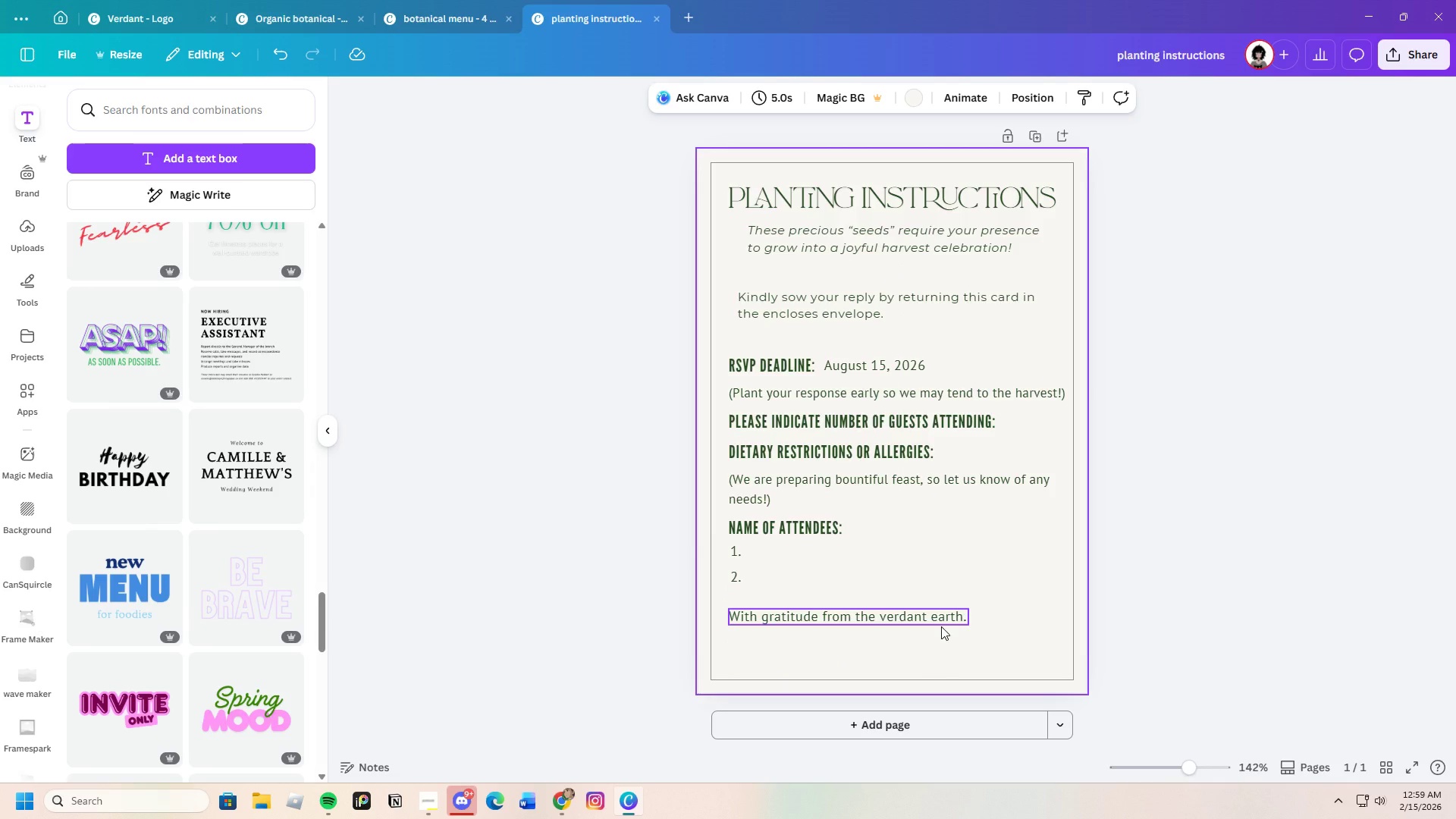 
wait(5.16)
 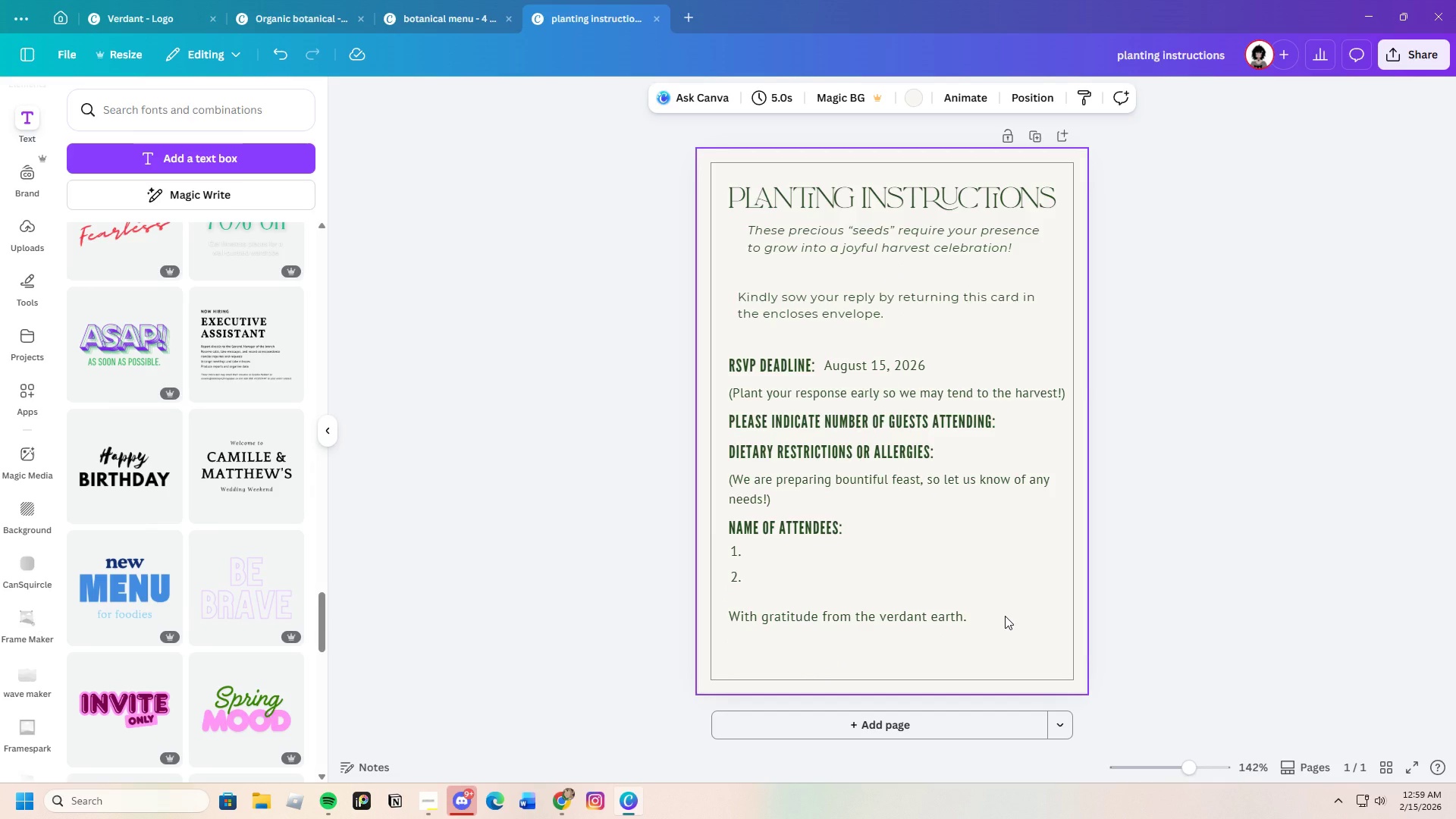 
left_click([943, 622])
 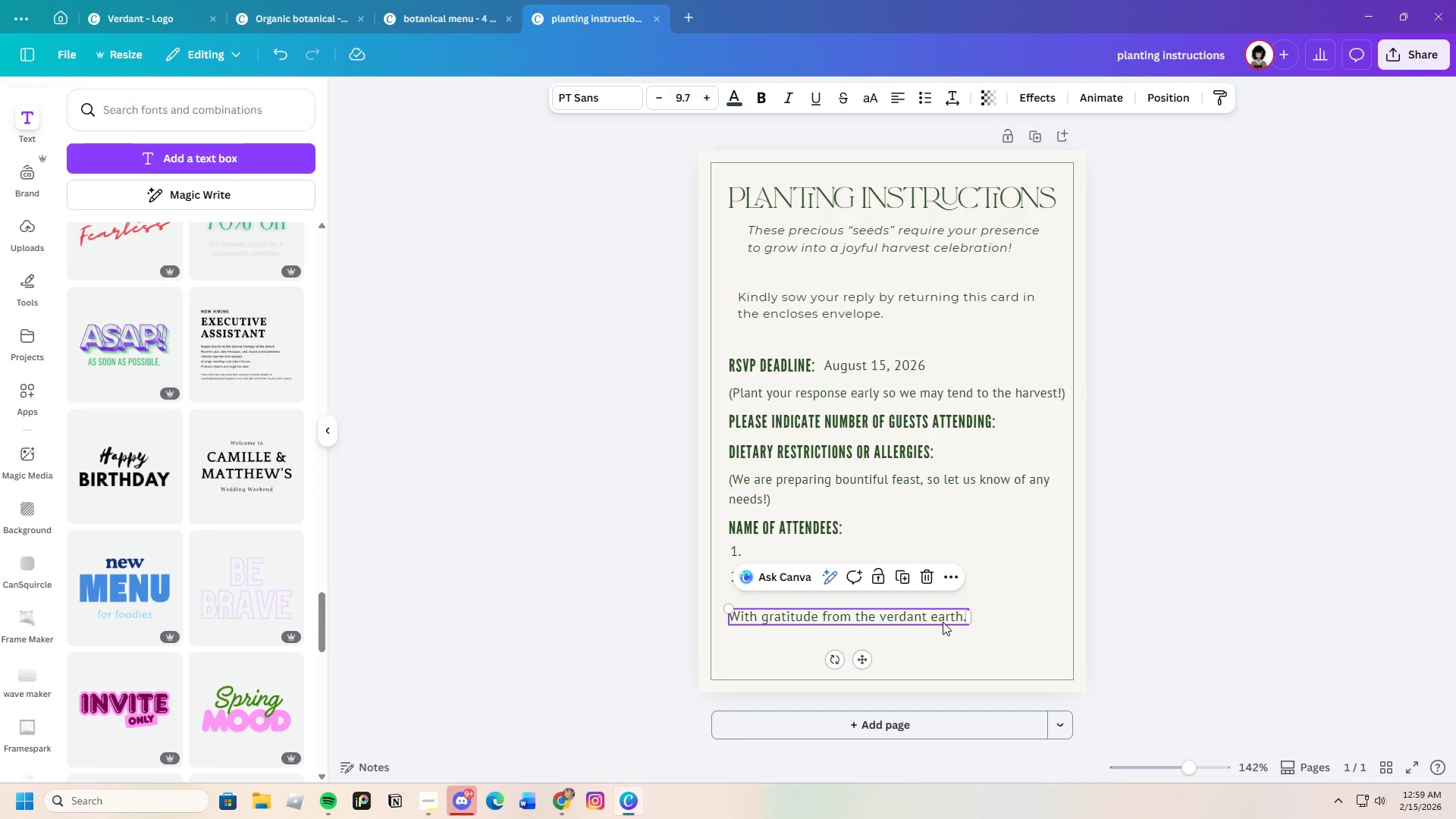 
key(Control+C)
 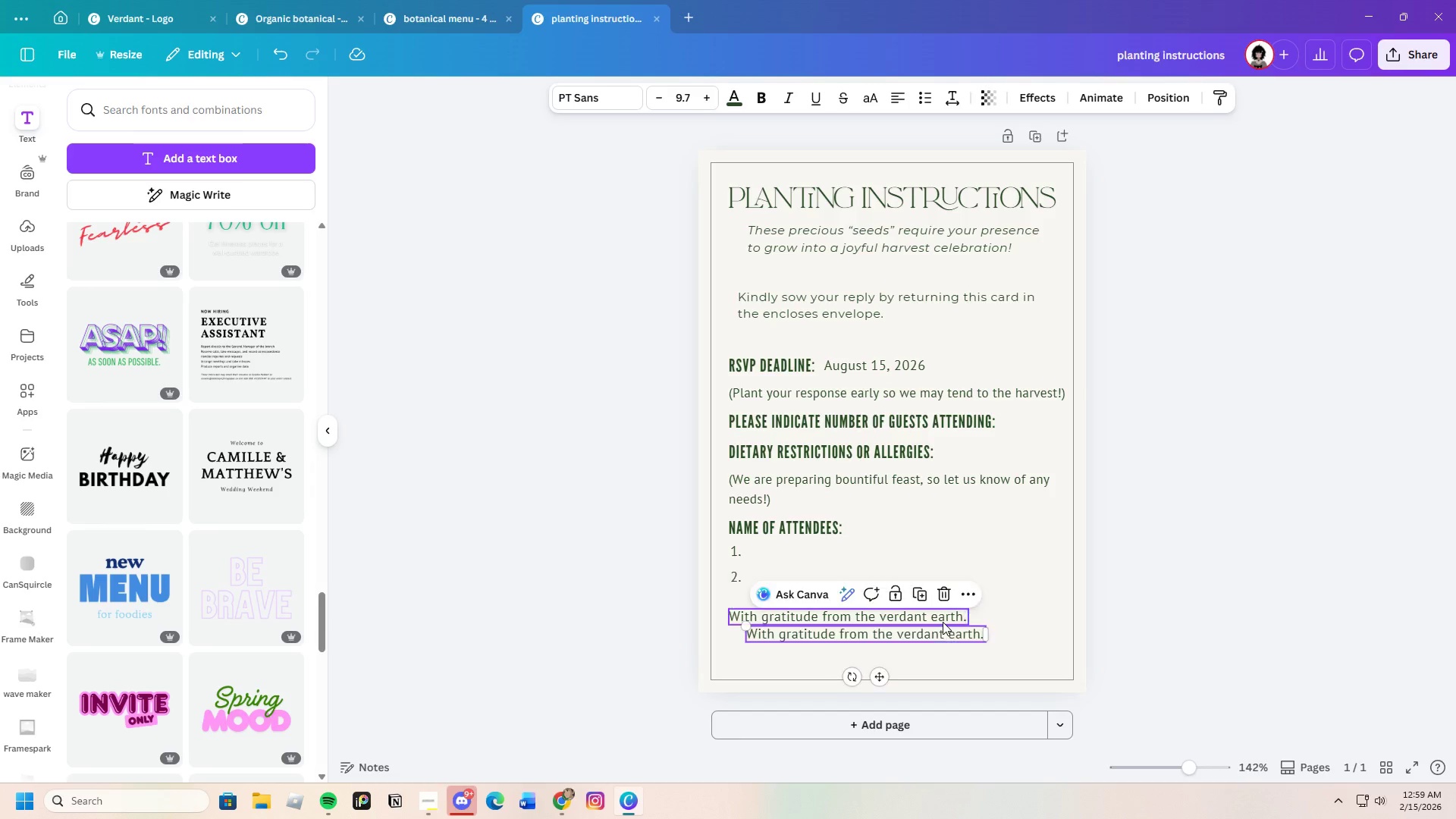 
key(Control+V)
 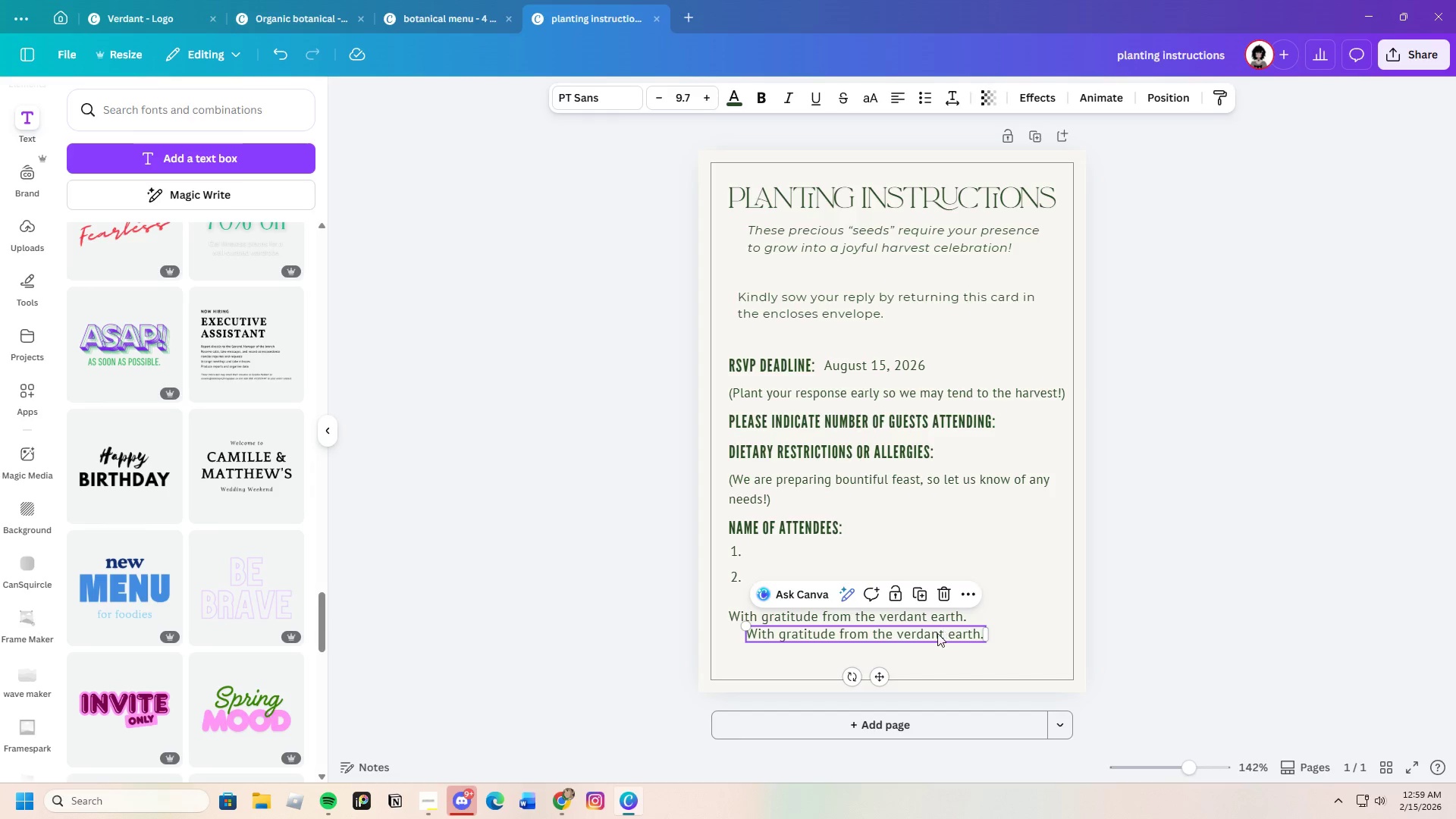 
left_click_drag(start_coordinate=[937, 633], to_coordinate=[917, 639])
 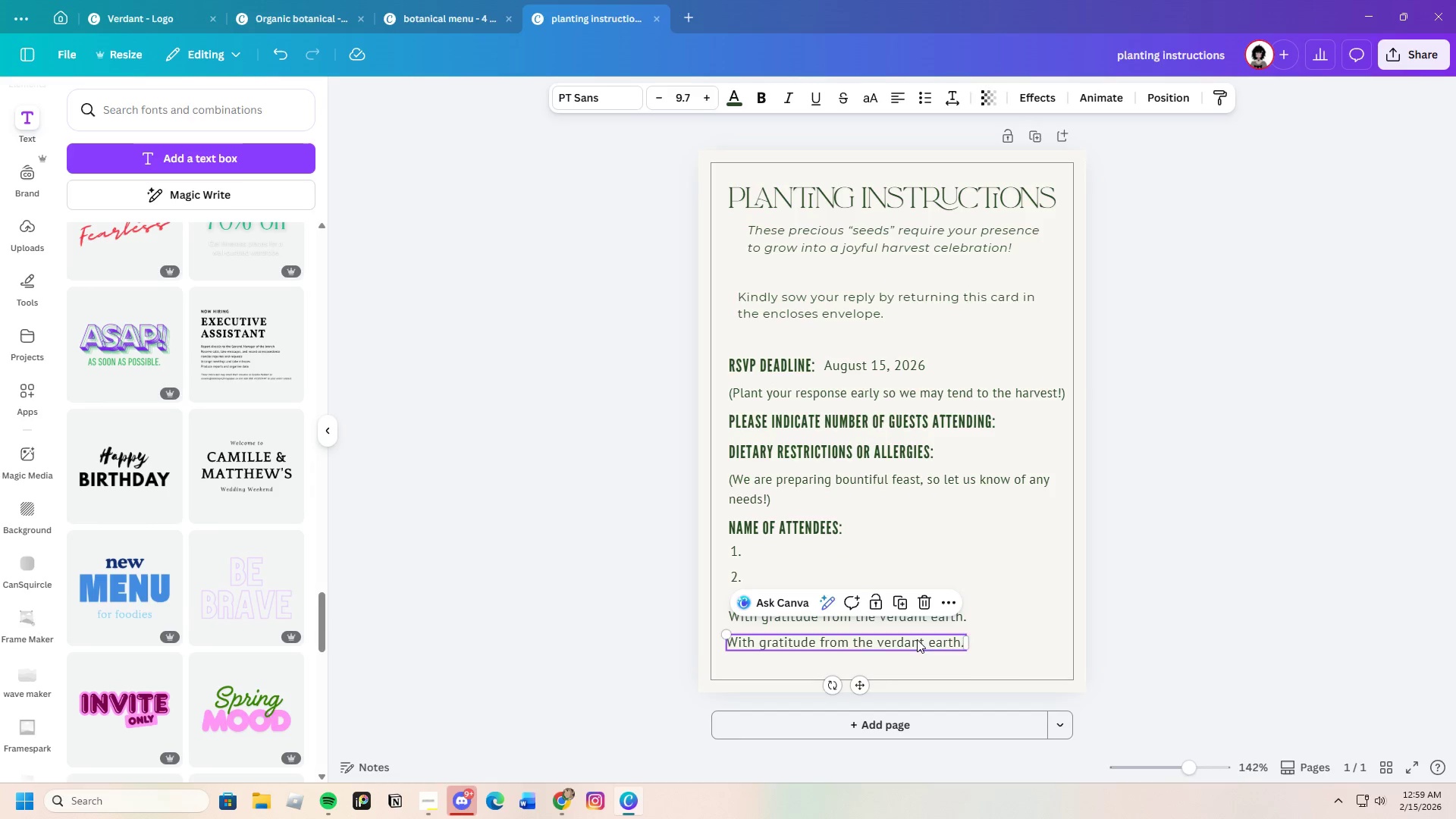 
double_click([917, 639])
 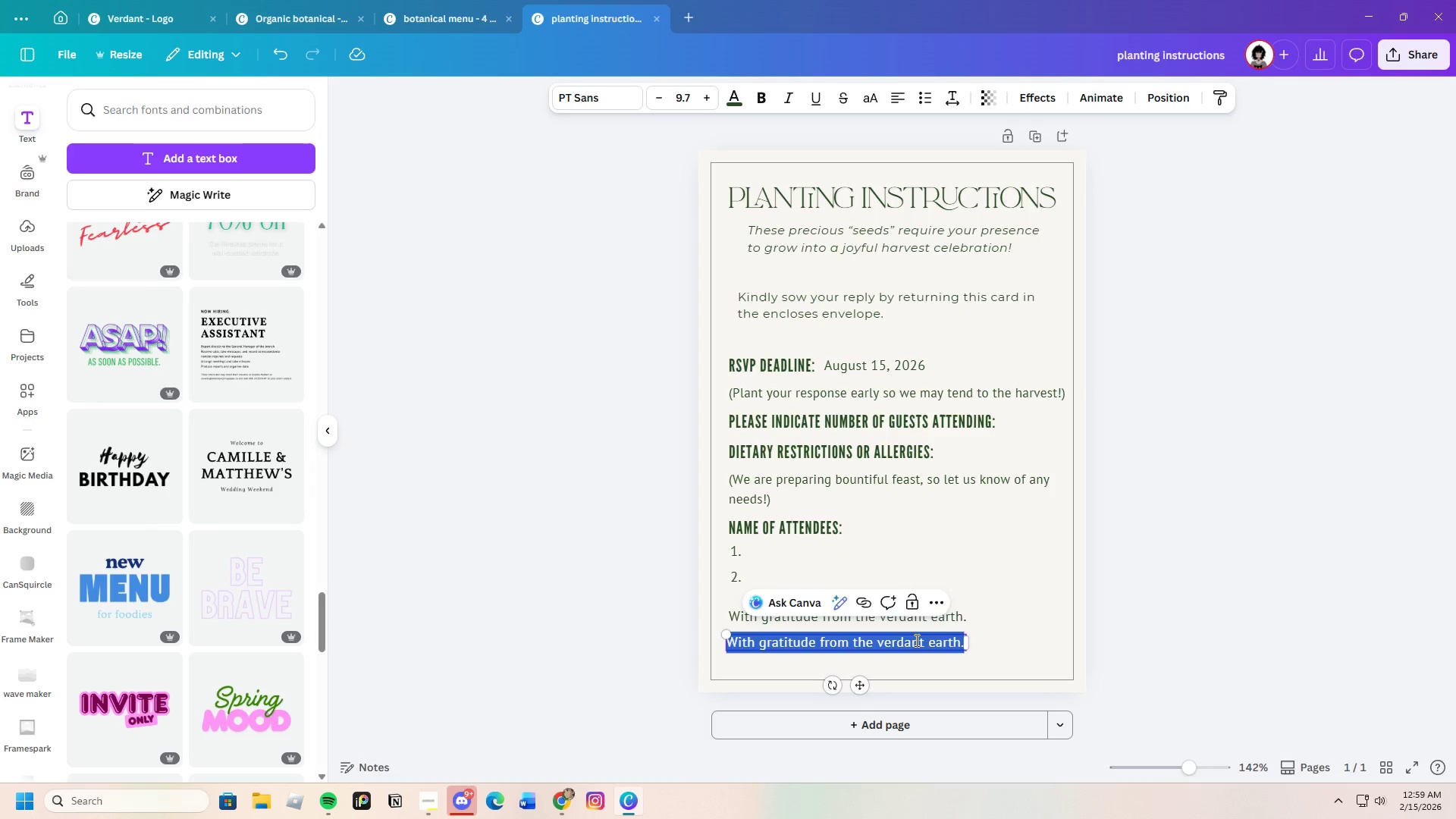 
key(Backspace)
type(Verdant Roots)
 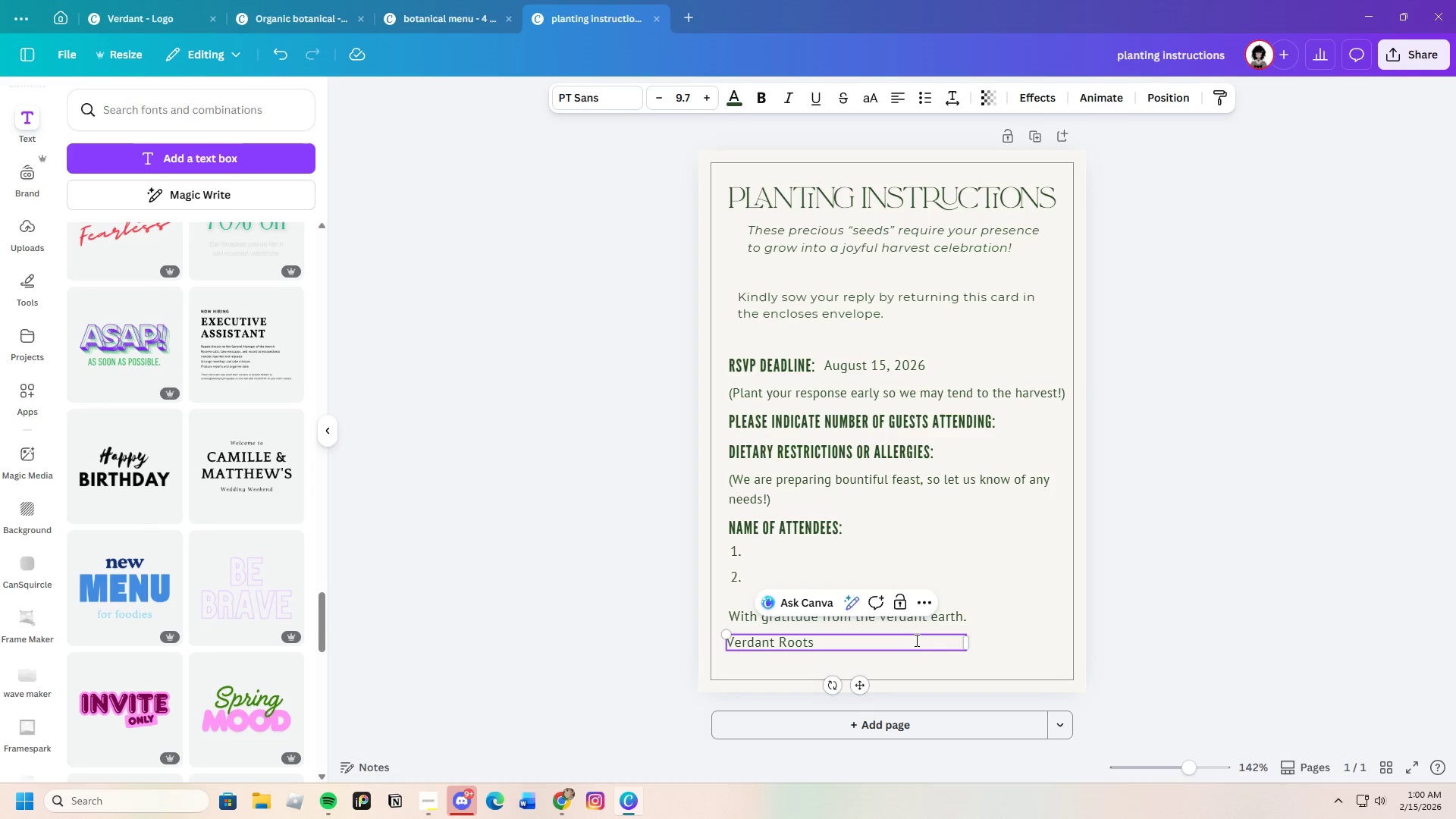 
left_click_drag(start_coordinate=[970, 641], to_coordinate=[830, 645])
 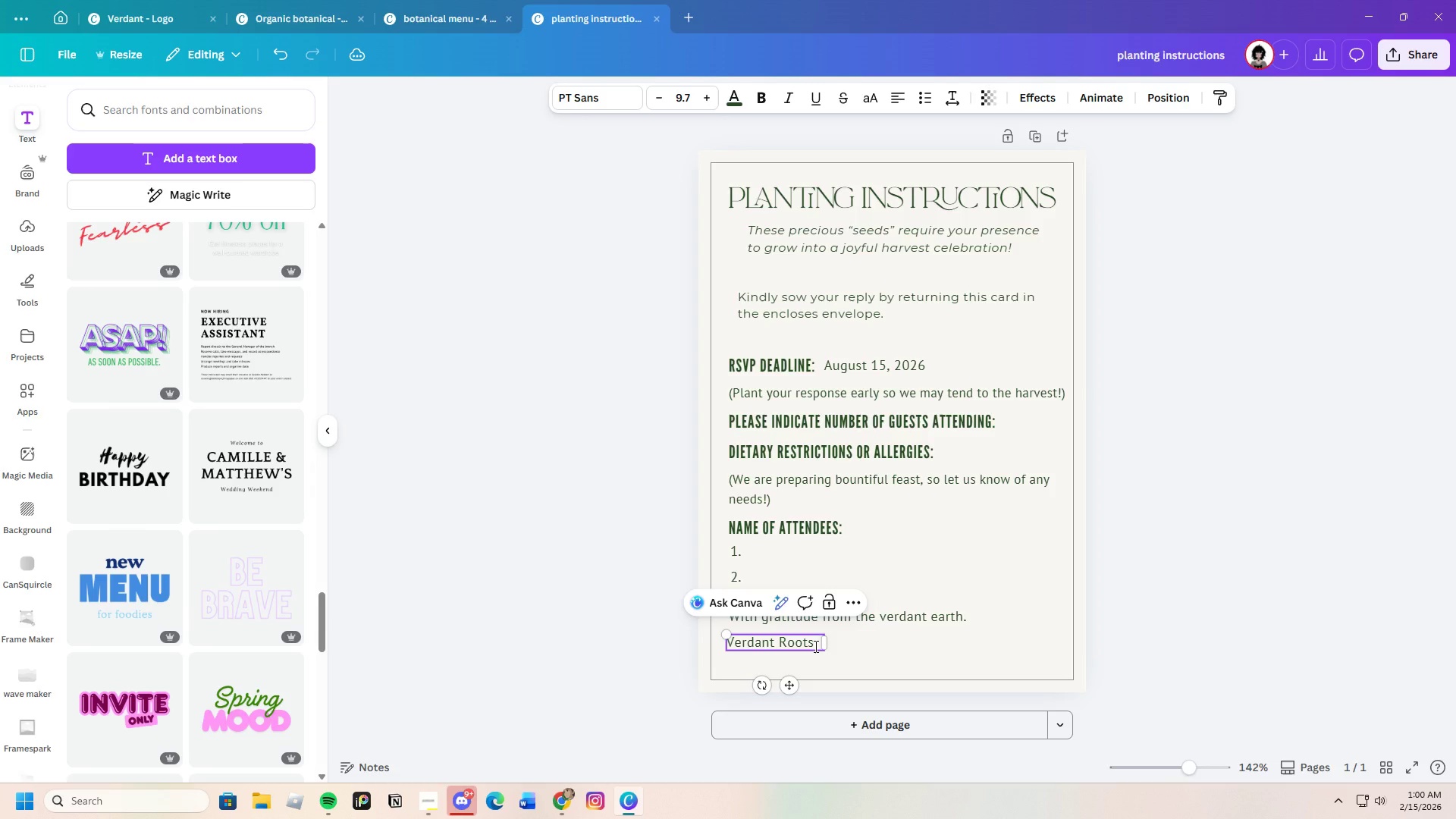 
left_click_drag(start_coordinate=[814, 646], to_coordinate=[730, 645])
 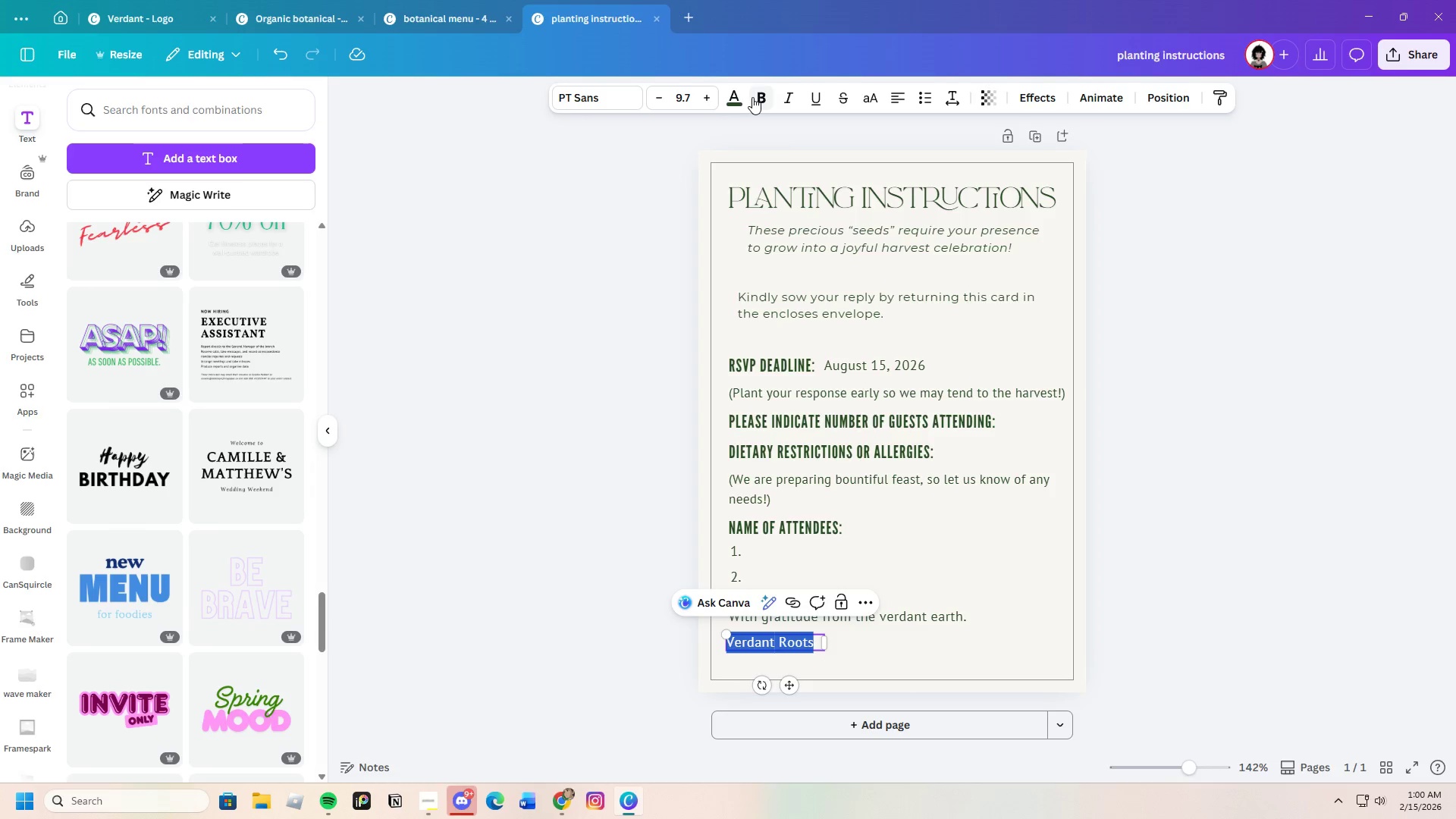 
left_click([758, 97])
 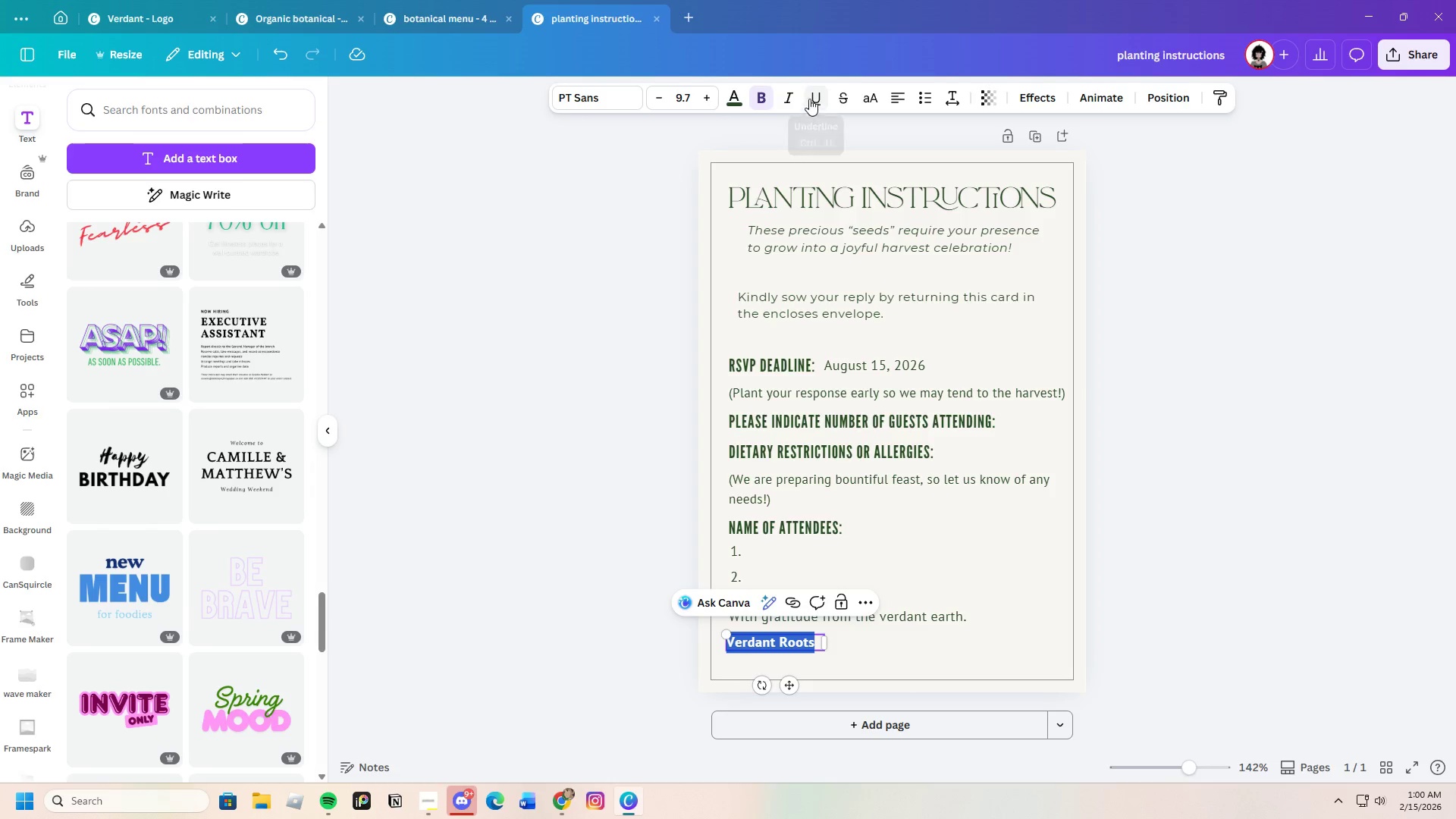 
left_click([793, 97])
 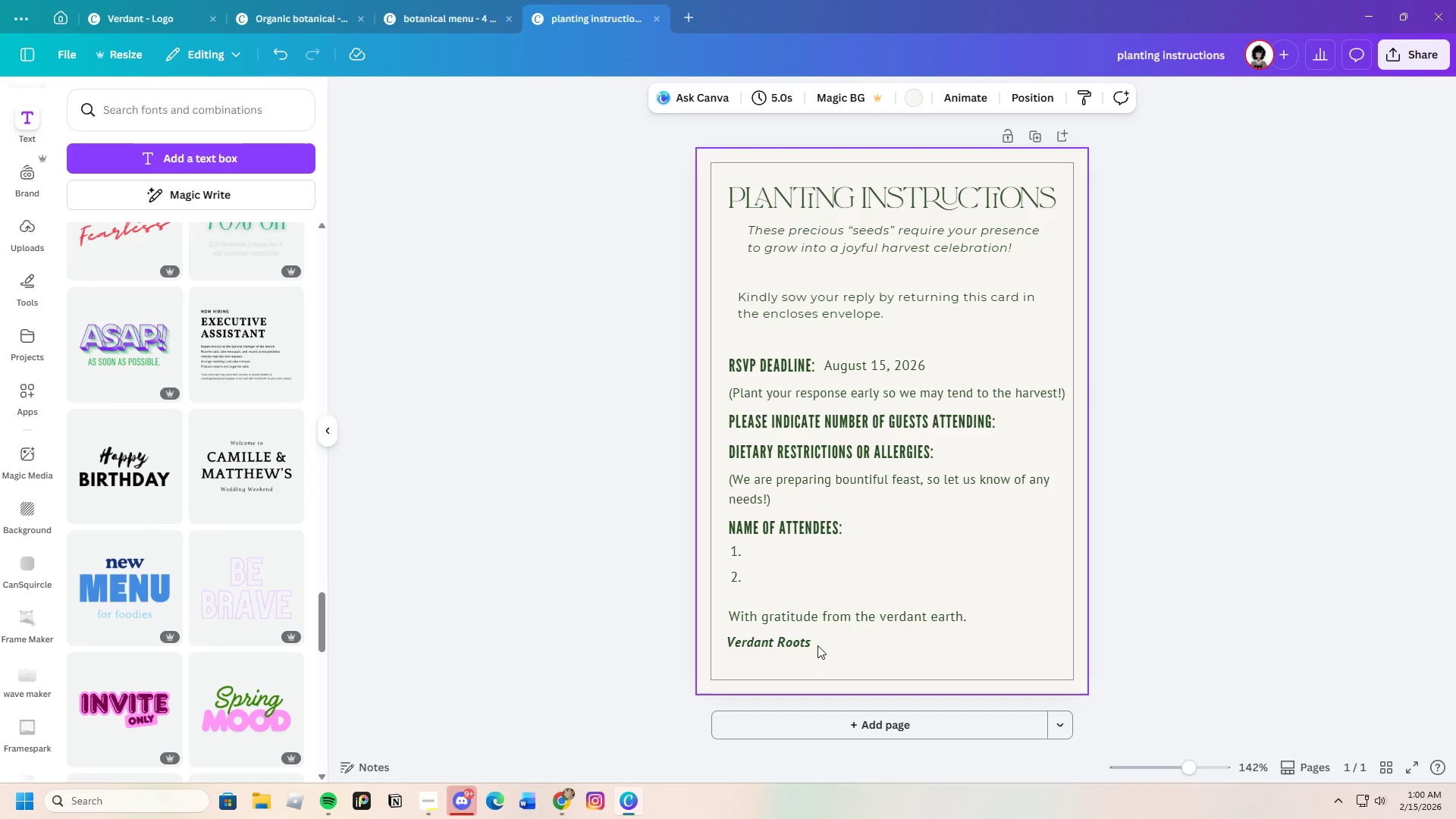 
left_click_drag(start_coordinate=[790, 642], to_coordinate=[797, 638])
 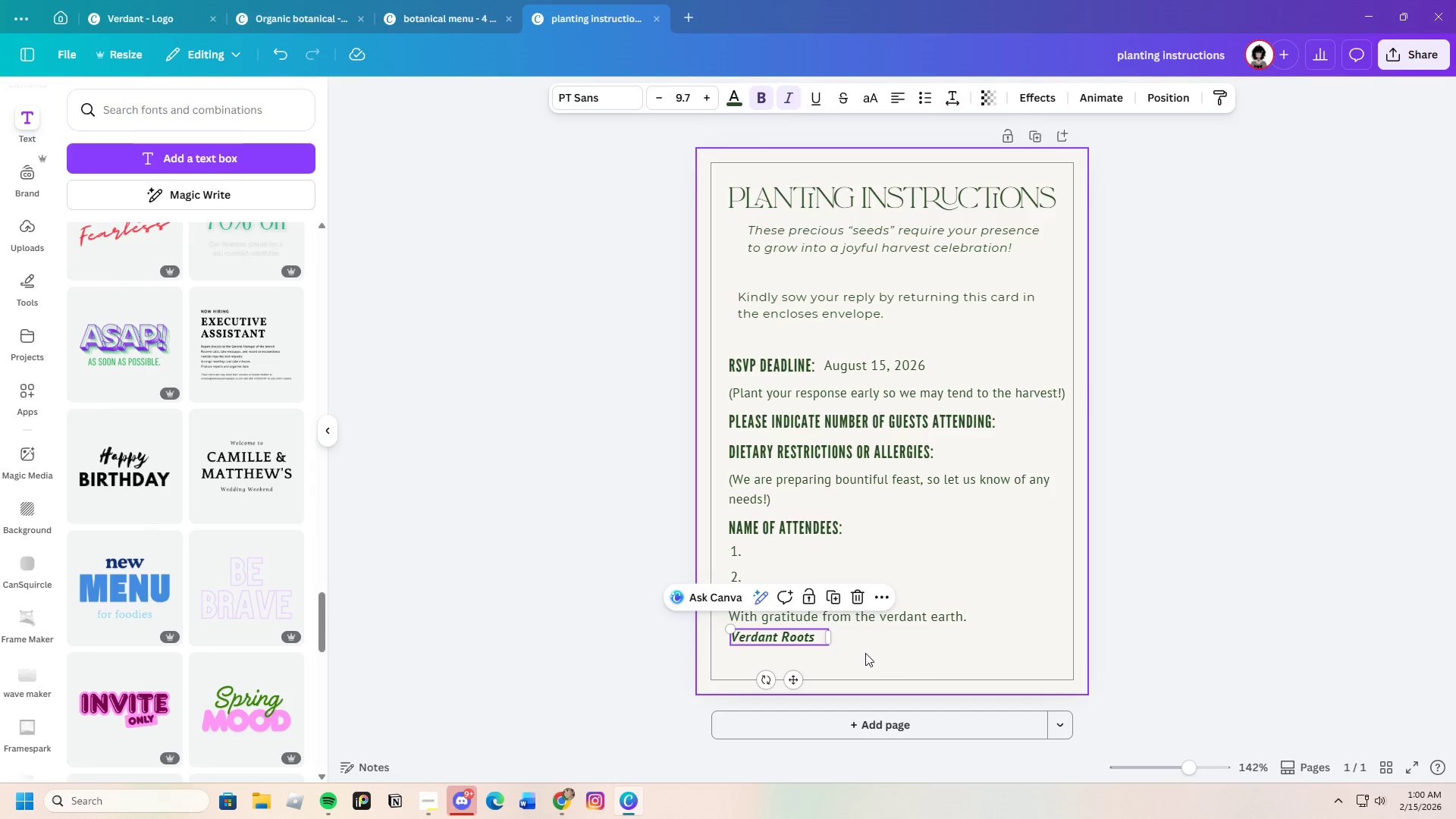 
left_click([865, 653])
 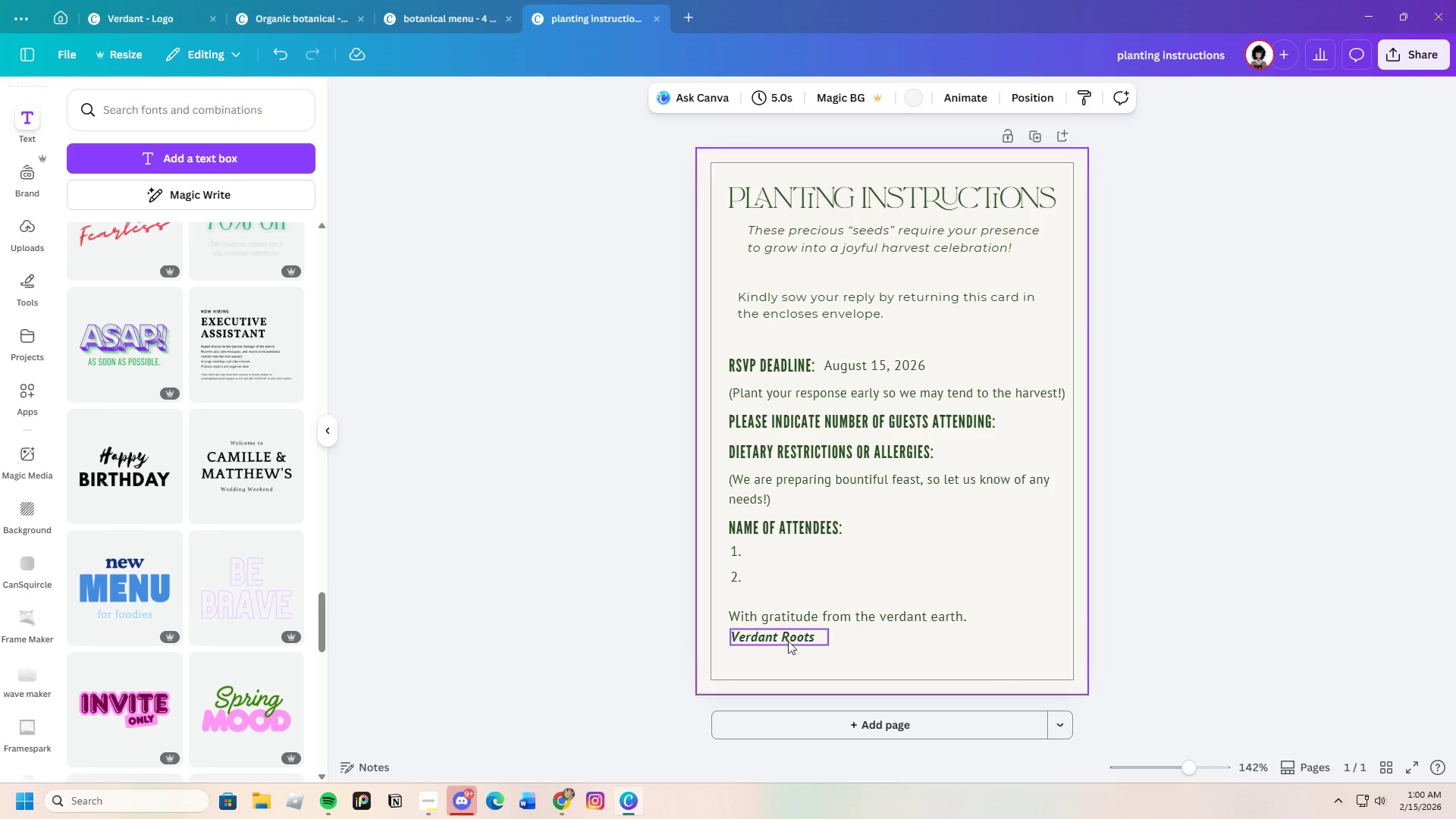 
left_click_drag(start_coordinate=[734, 603], to_coordinate=[869, 658])
 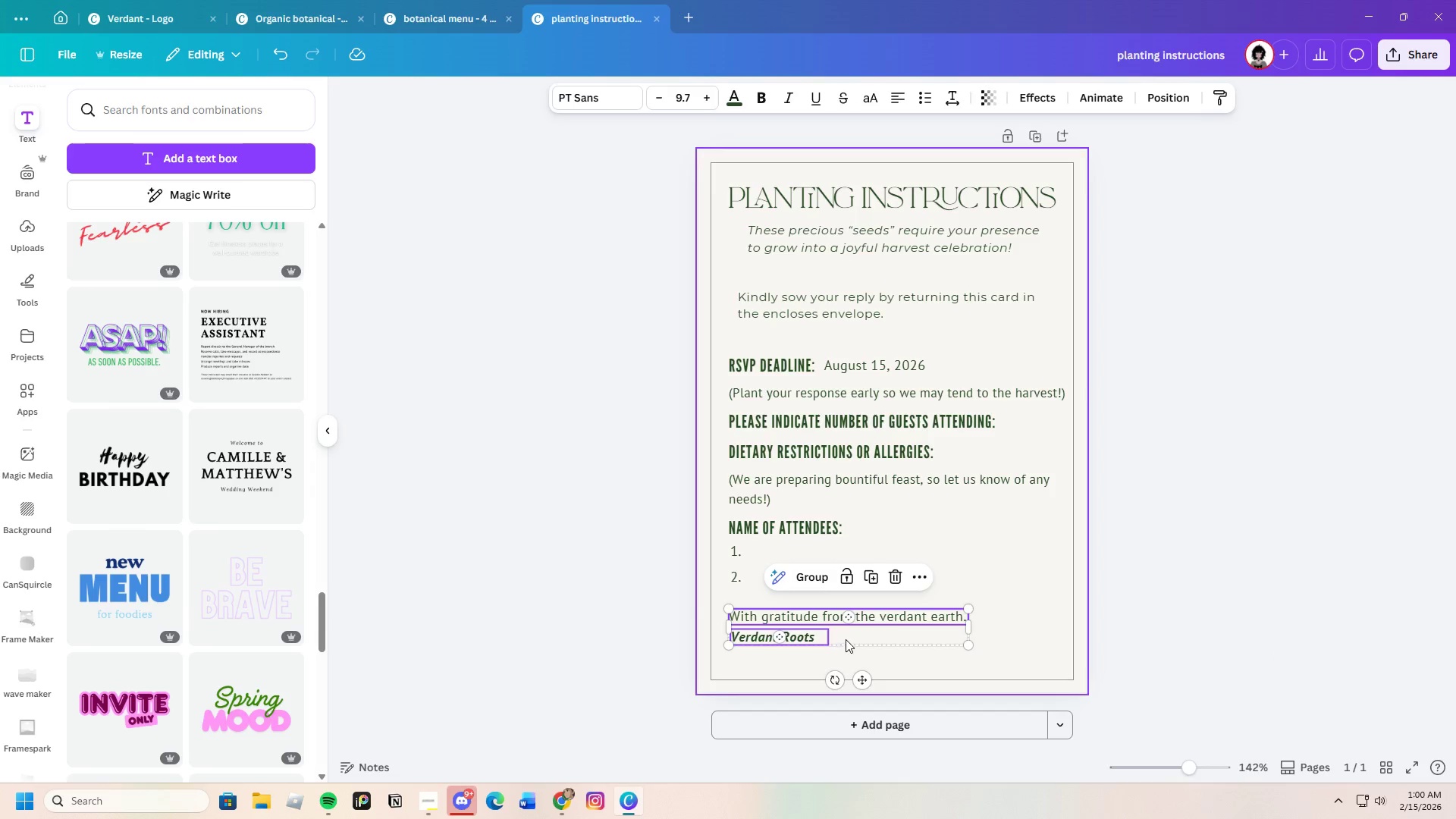 
left_click_drag(start_coordinate=[846, 639], to_coordinate=[918, 663])
 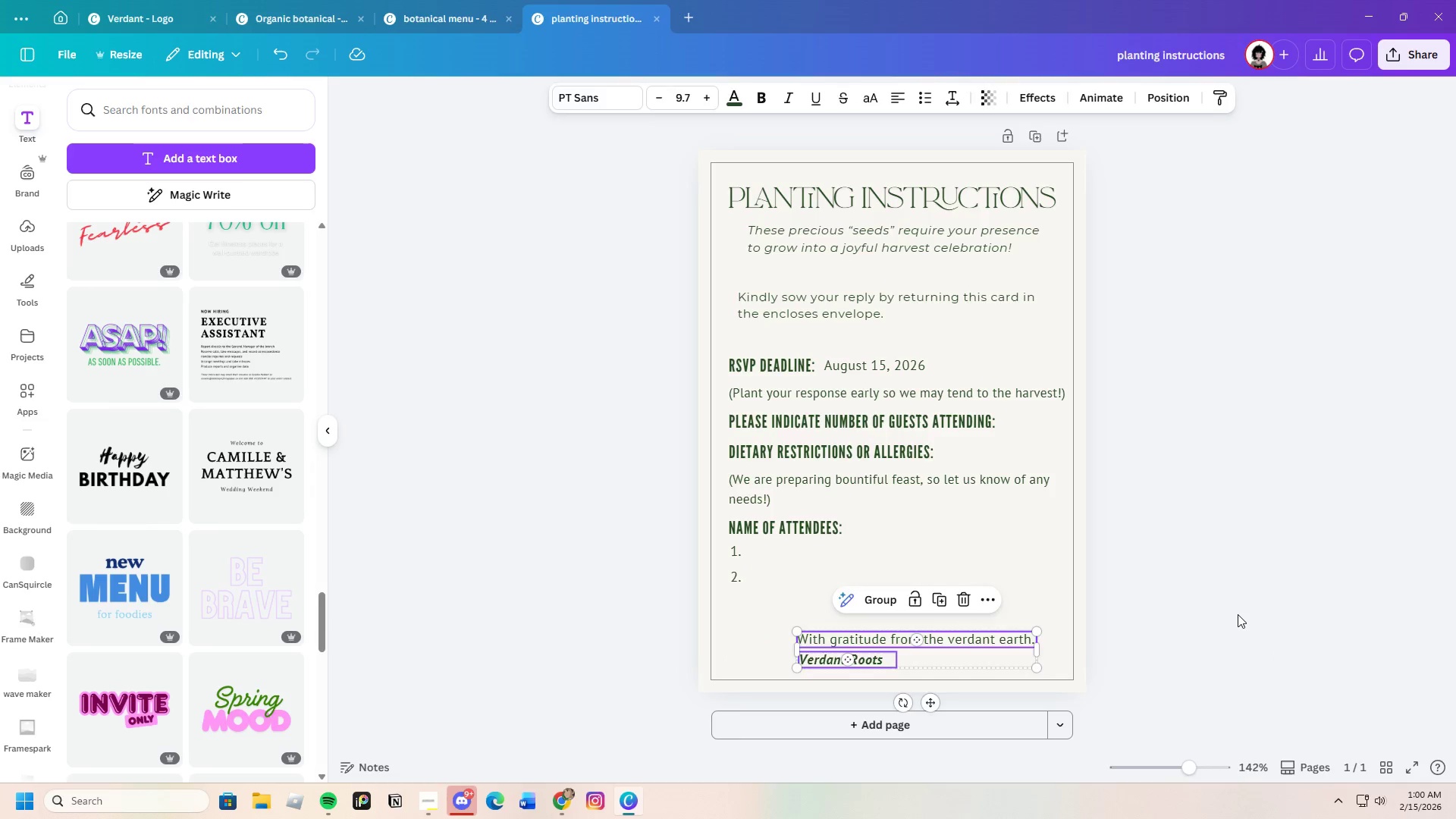 
left_click([1238, 614])
 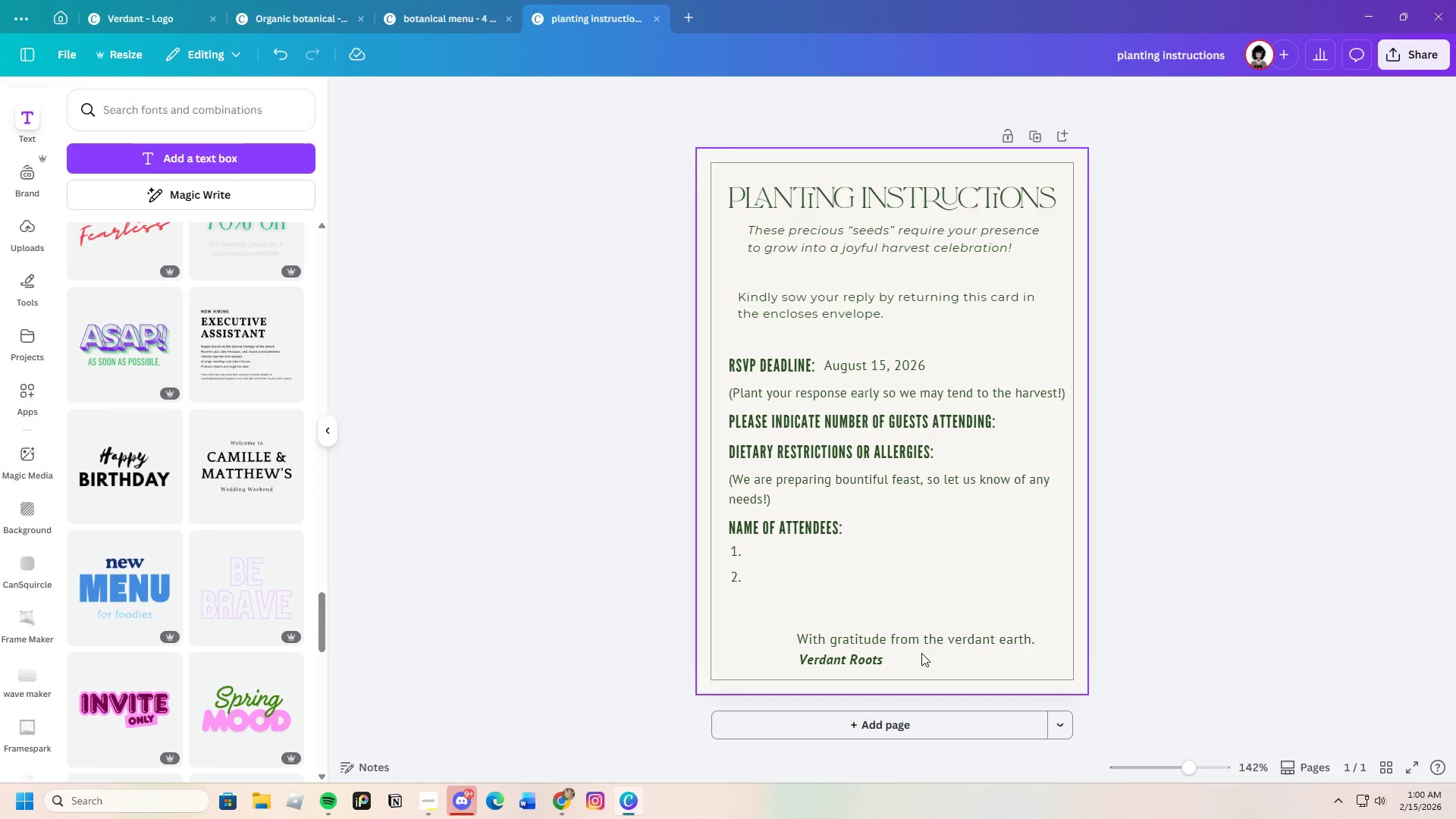 
left_click_drag(start_coordinate=[932, 653], to_coordinate=[858, 651])
 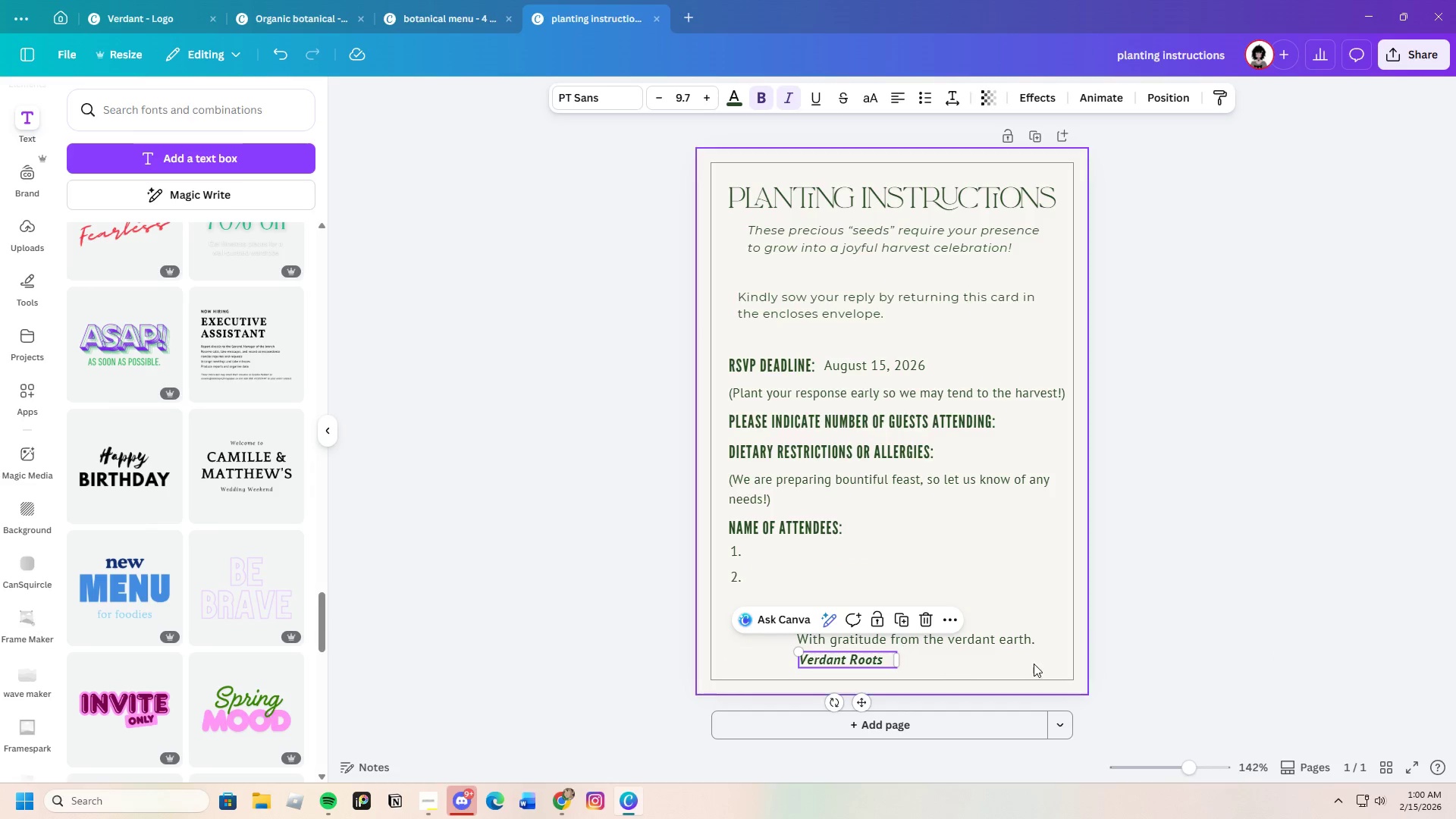 
left_click([1087, 661])
 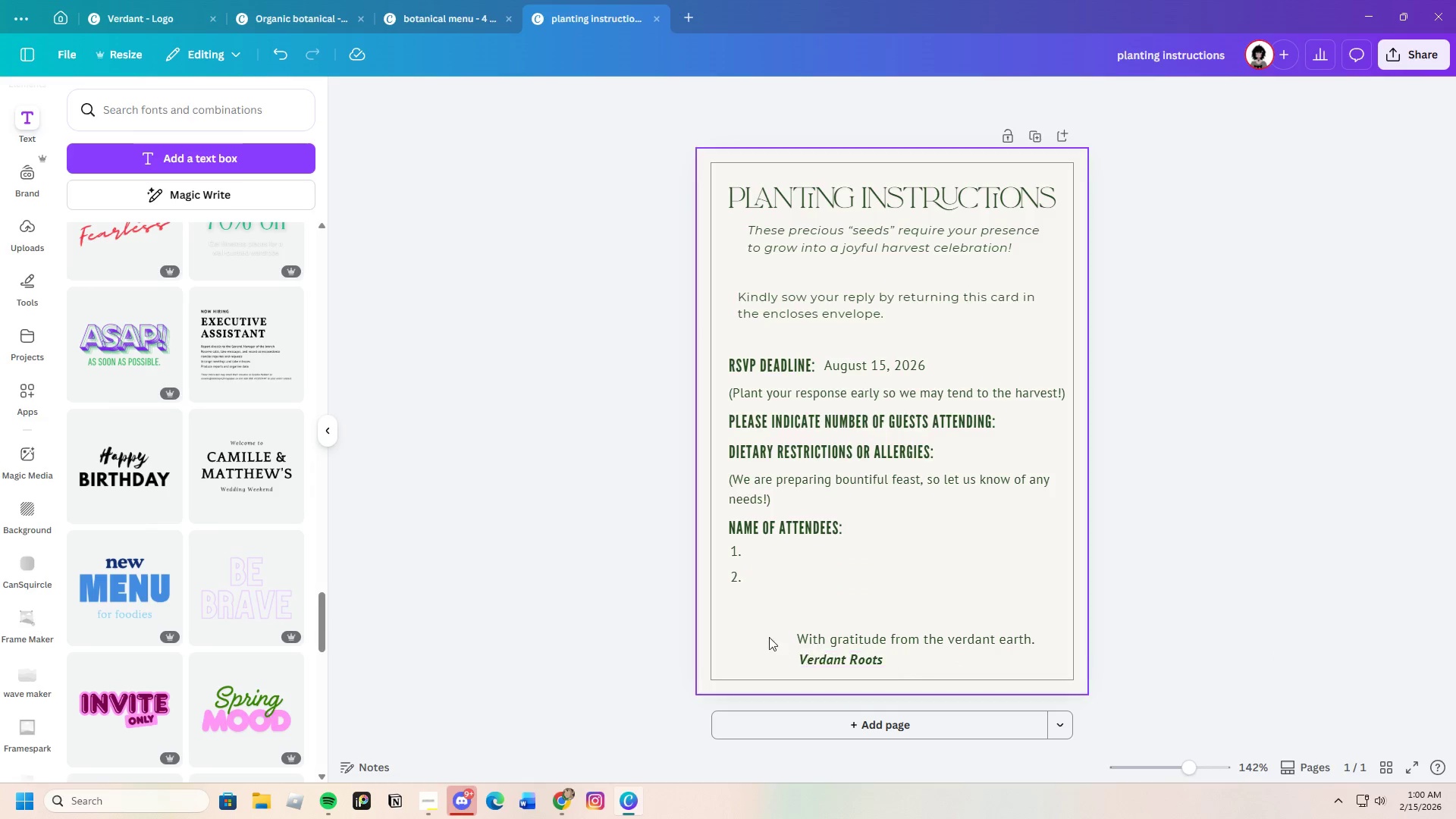 
left_click_drag(start_coordinate=[789, 632], to_coordinate=[912, 673])
 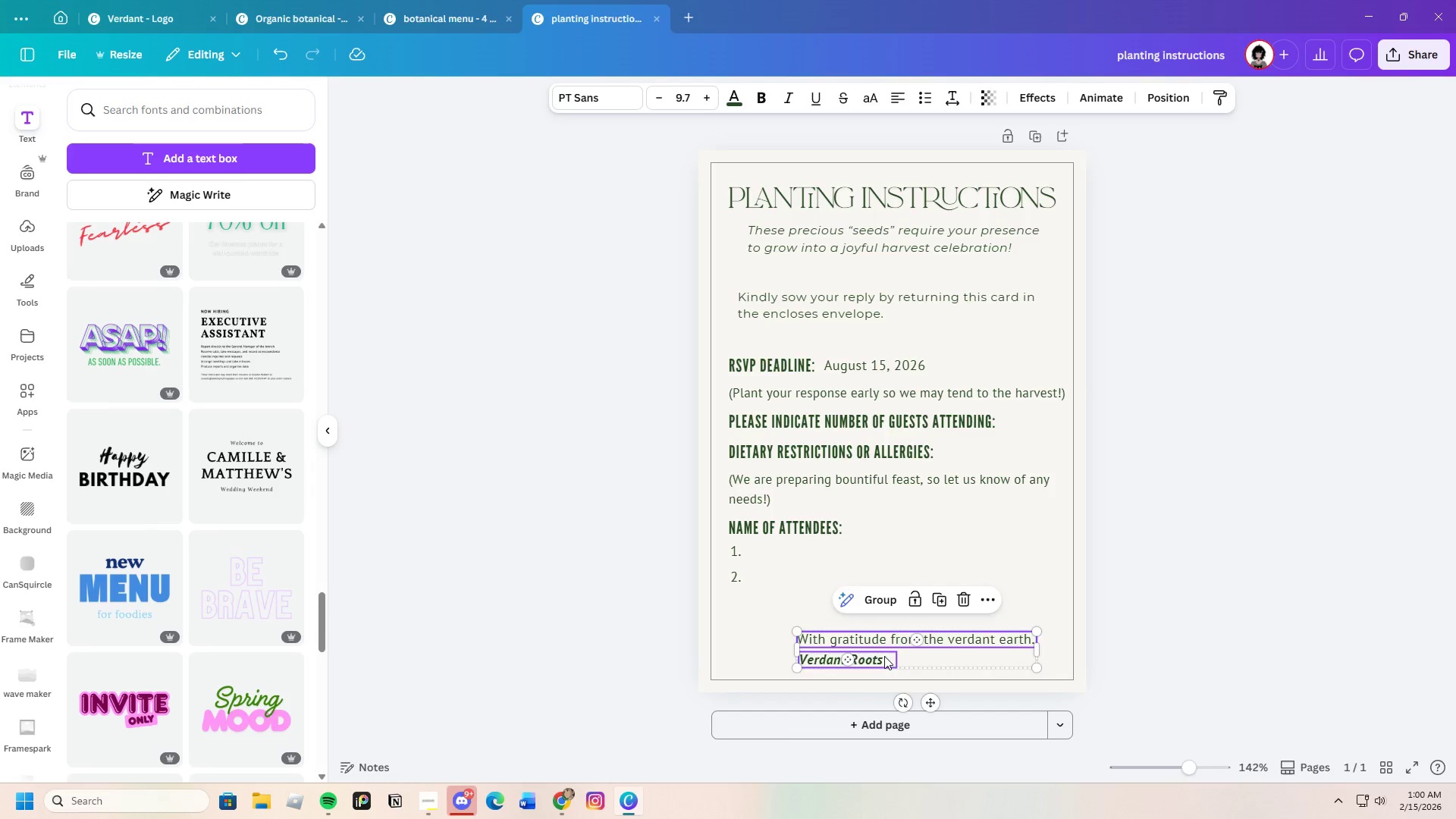 
left_click_drag(start_coordinate=[884, 656], to_coordinate=[815, 647])
 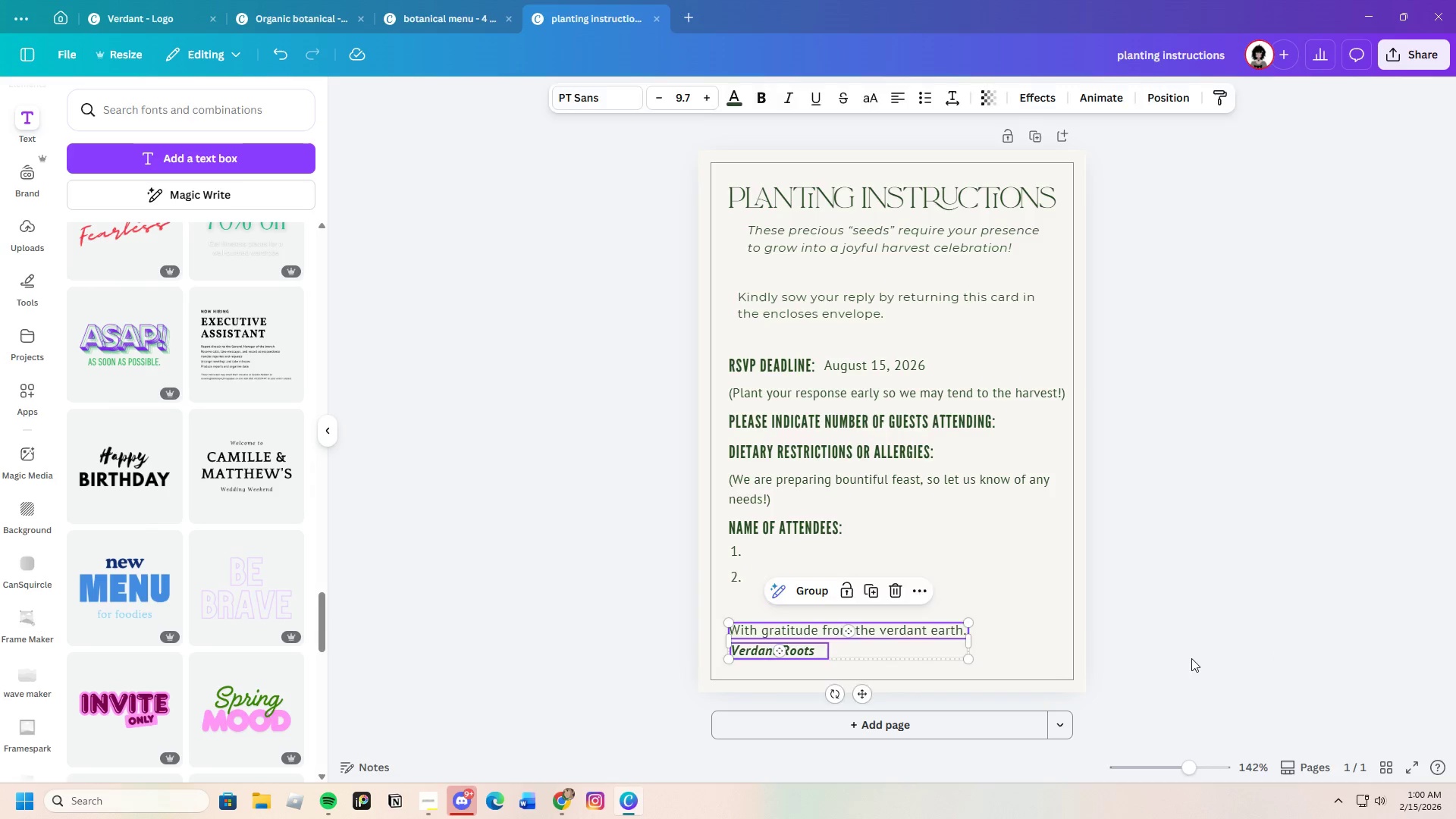 
left_click([1191, 658])
 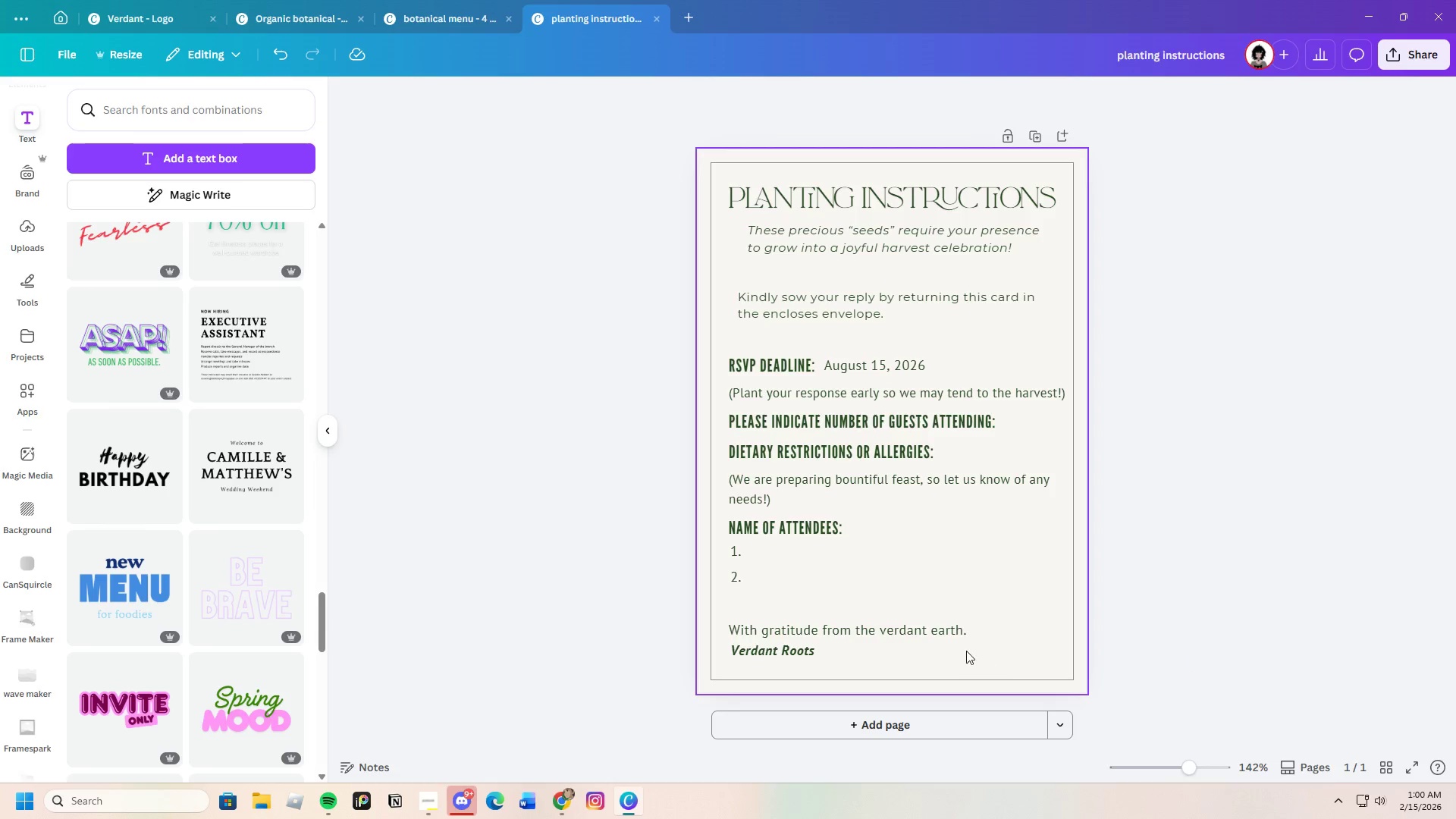 
double_click([970, 635])
 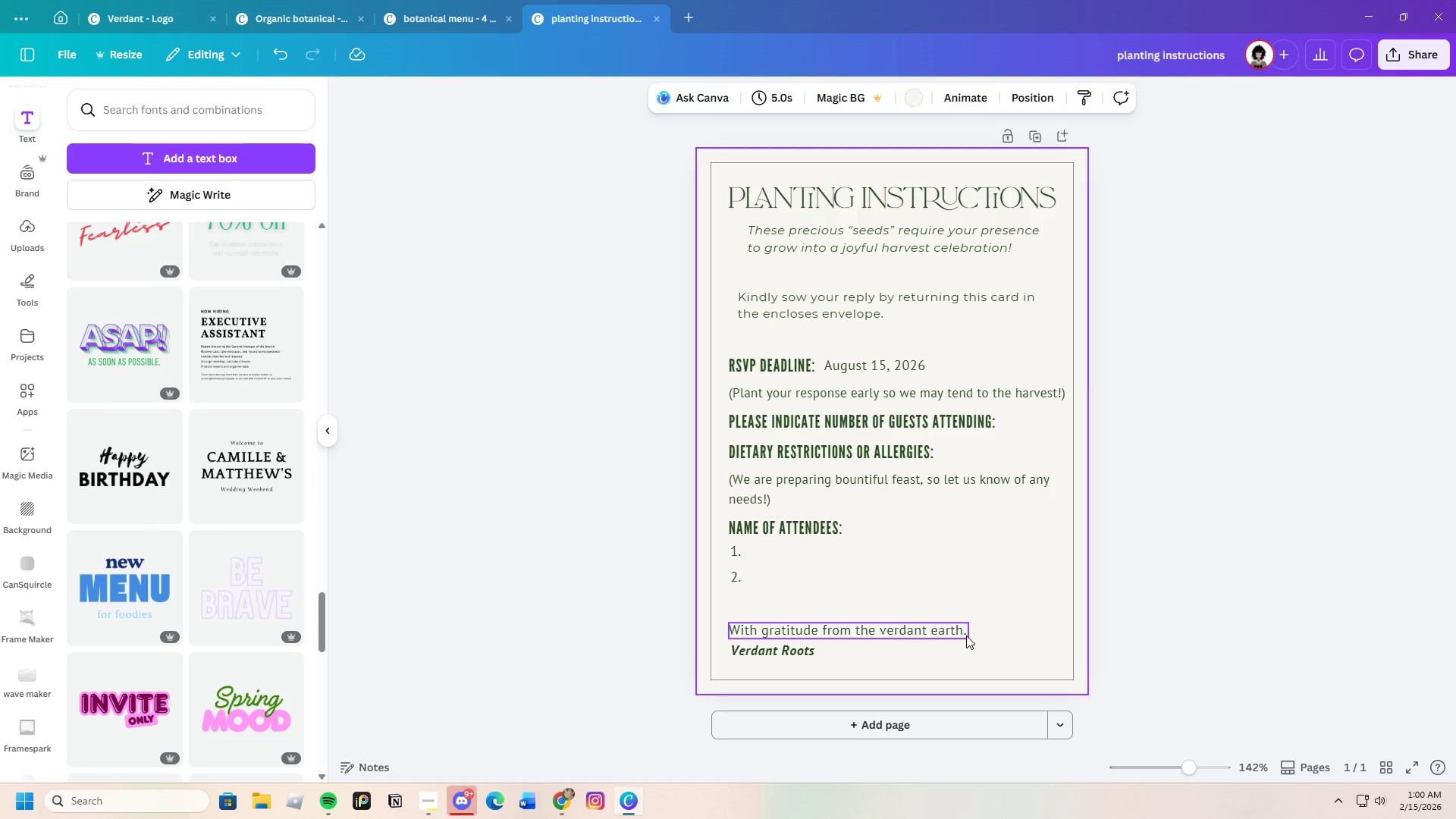 
triple_click([966, 635])
 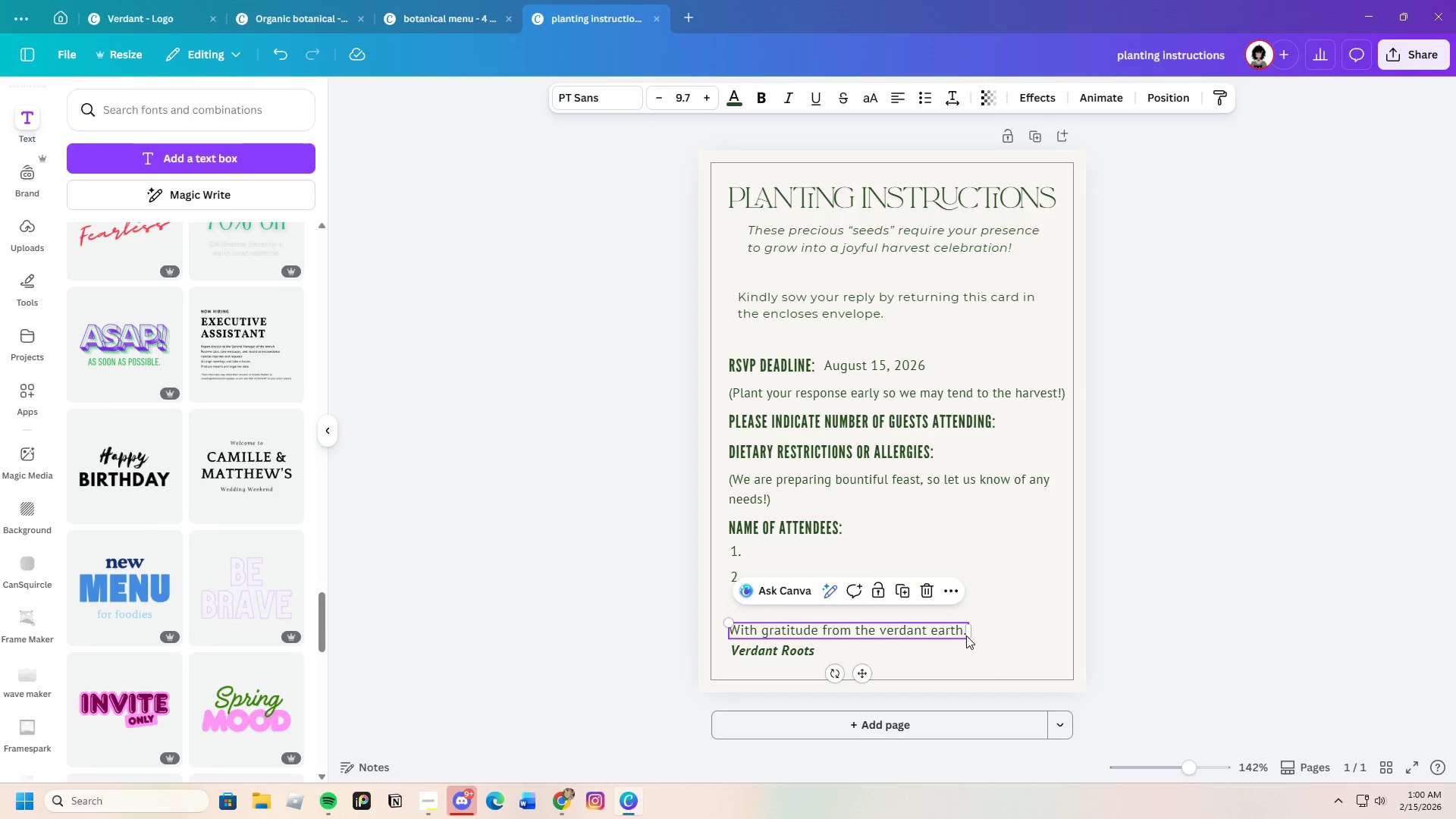 
triple_click([966, 635])
 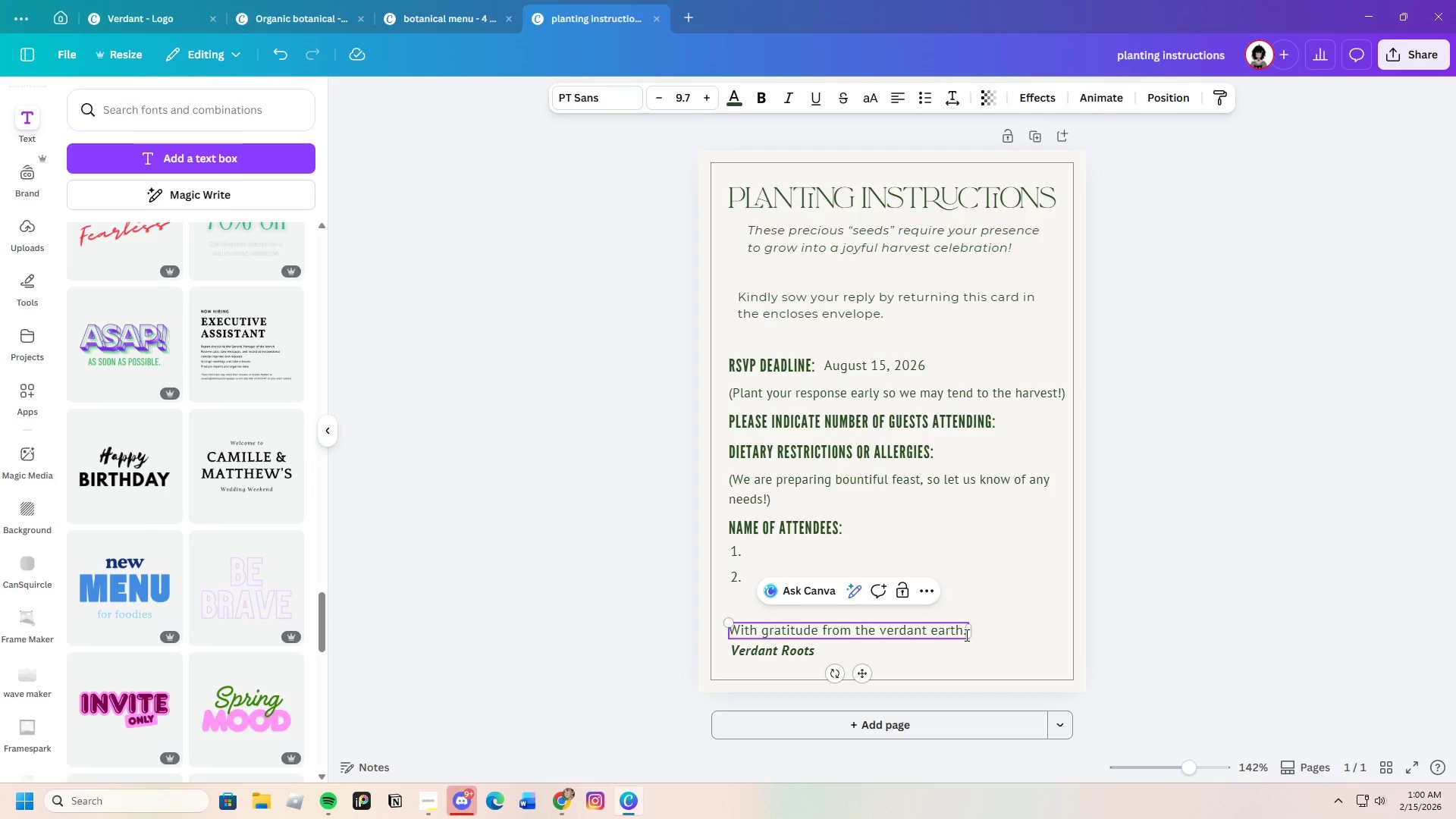 
key(Backspace)
 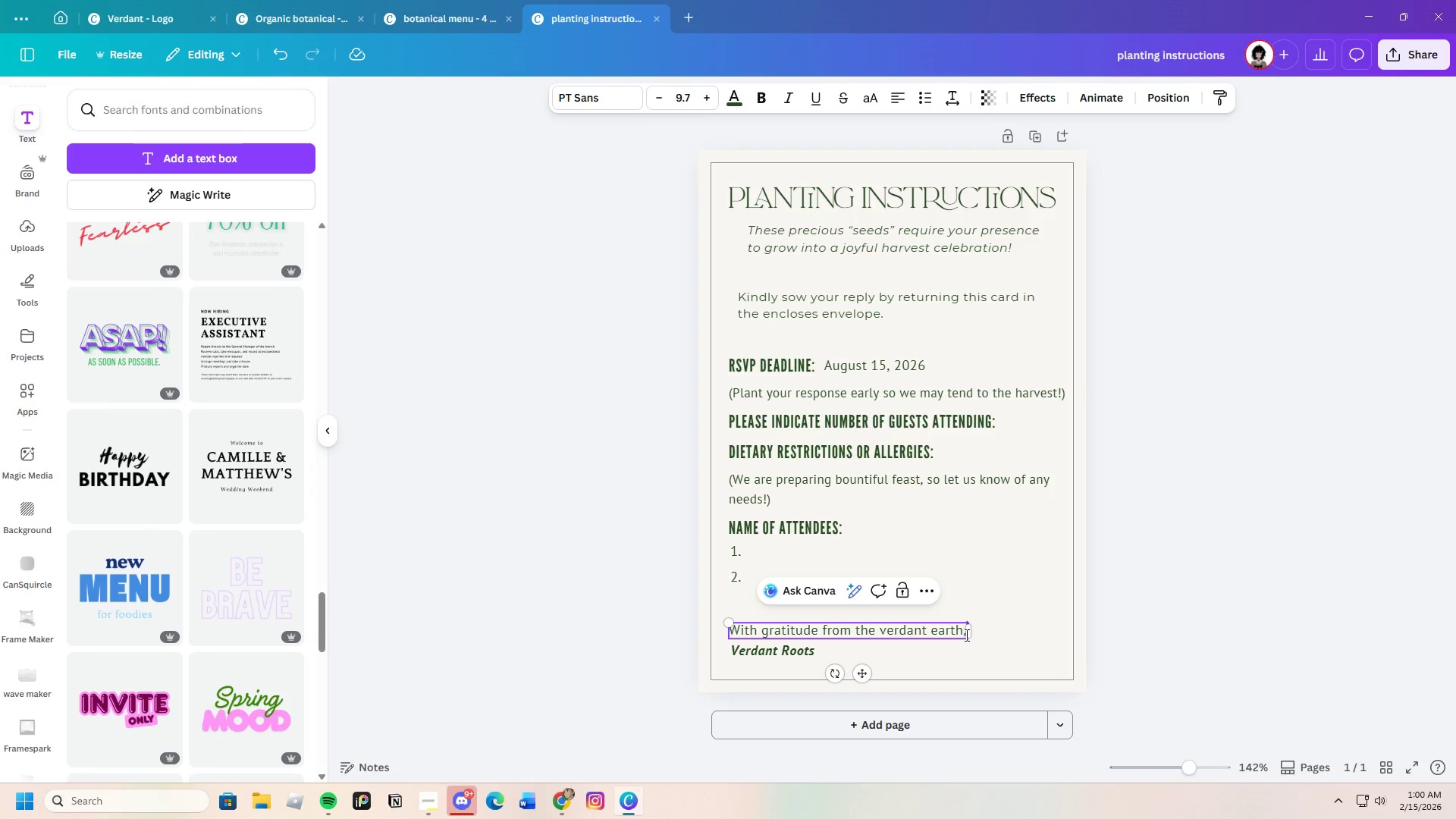 
key(Comma)
 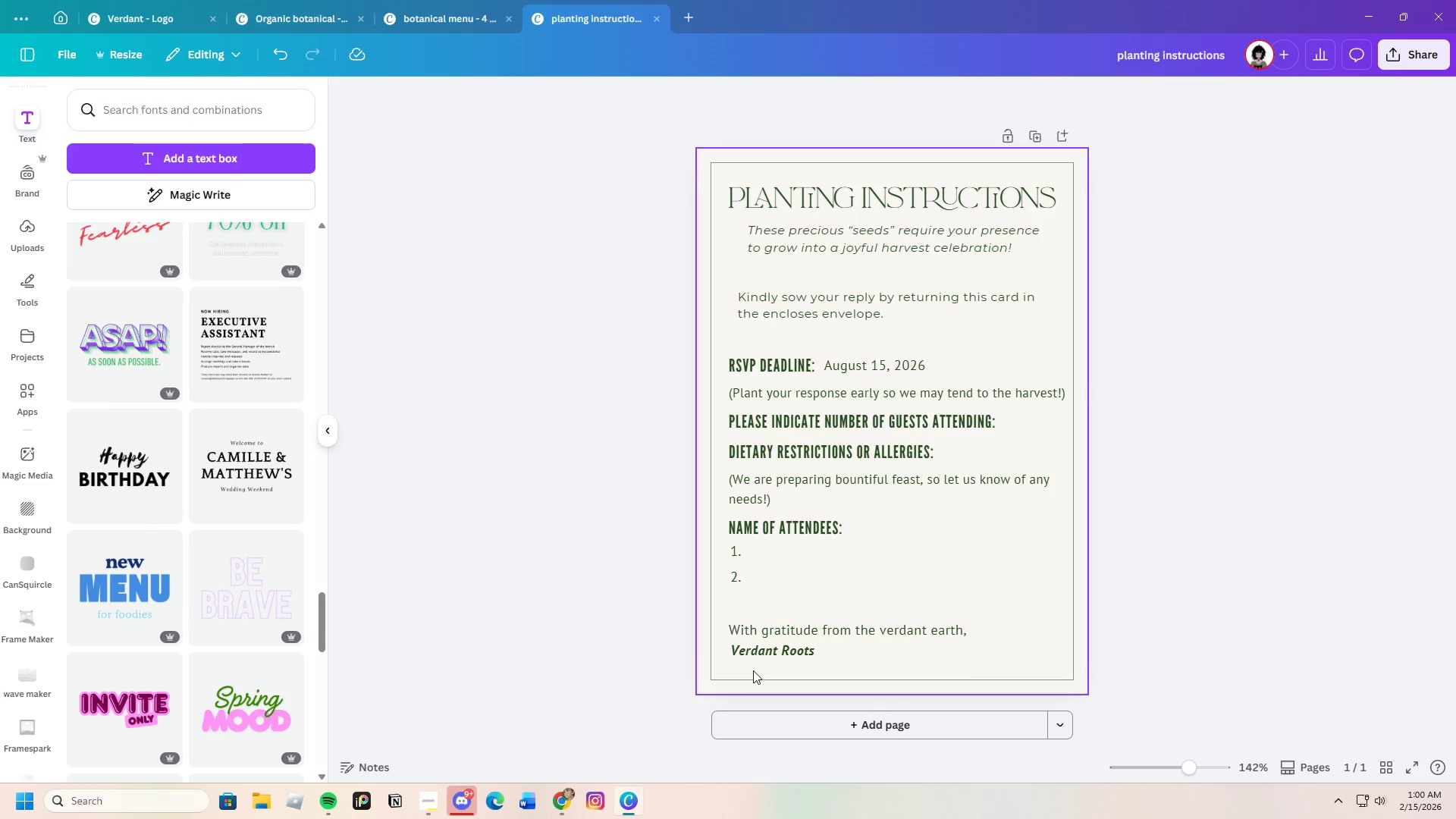 
double_click([791, 658])
 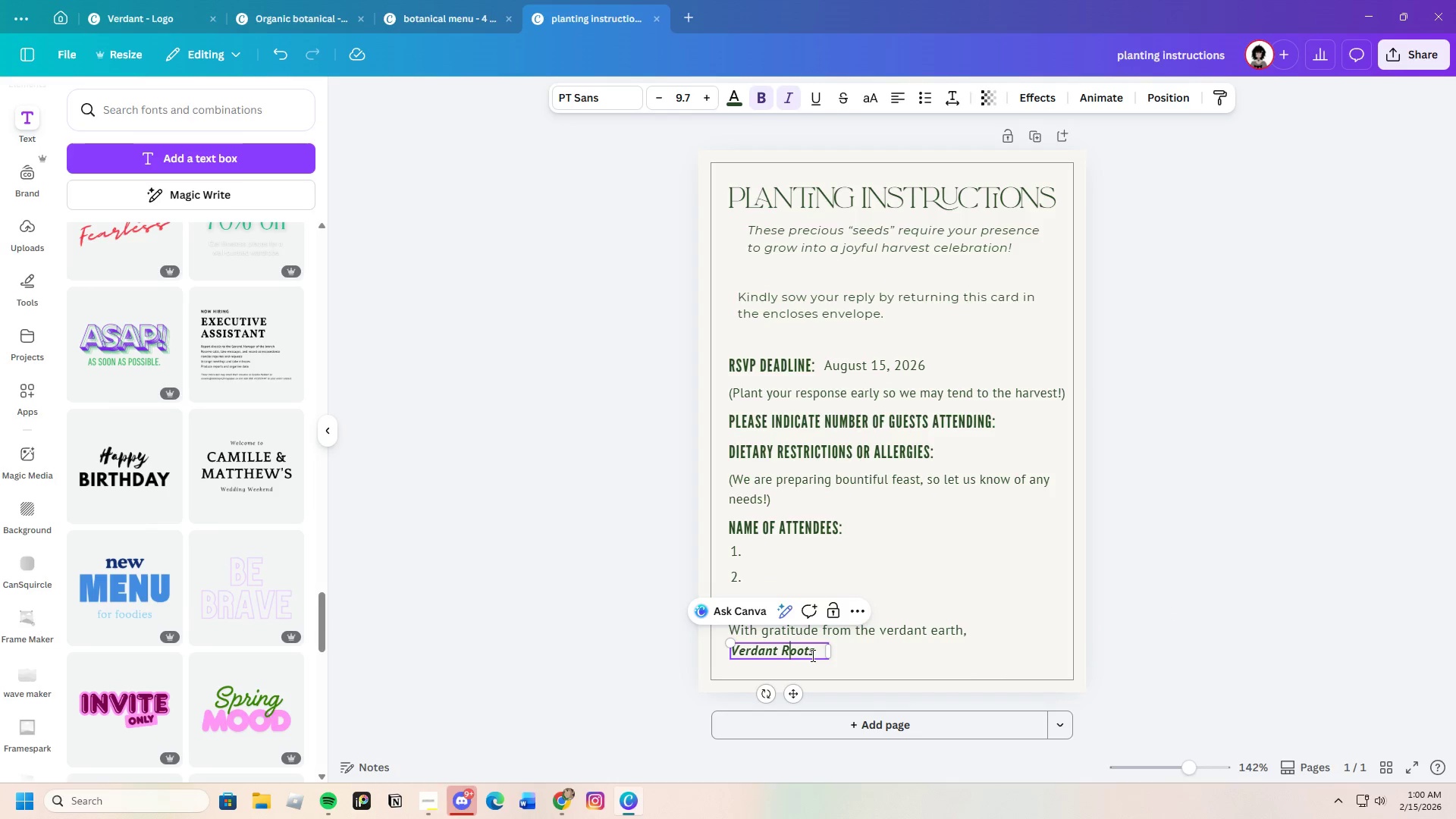 
left_click_drag(start_coordinate=[812, 655], to_coordinate=[730, 658])
 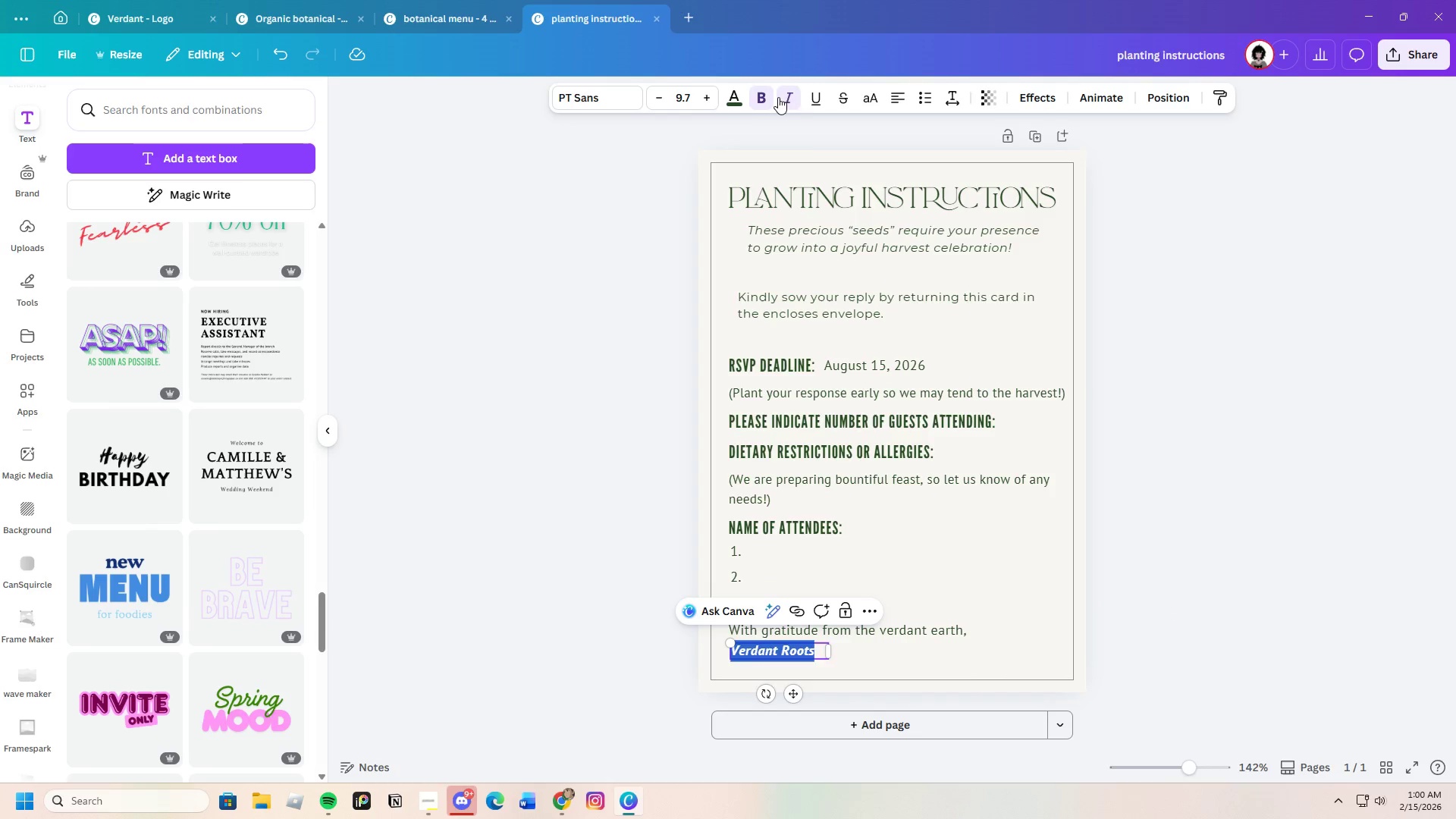 
left_click([788, 98])
 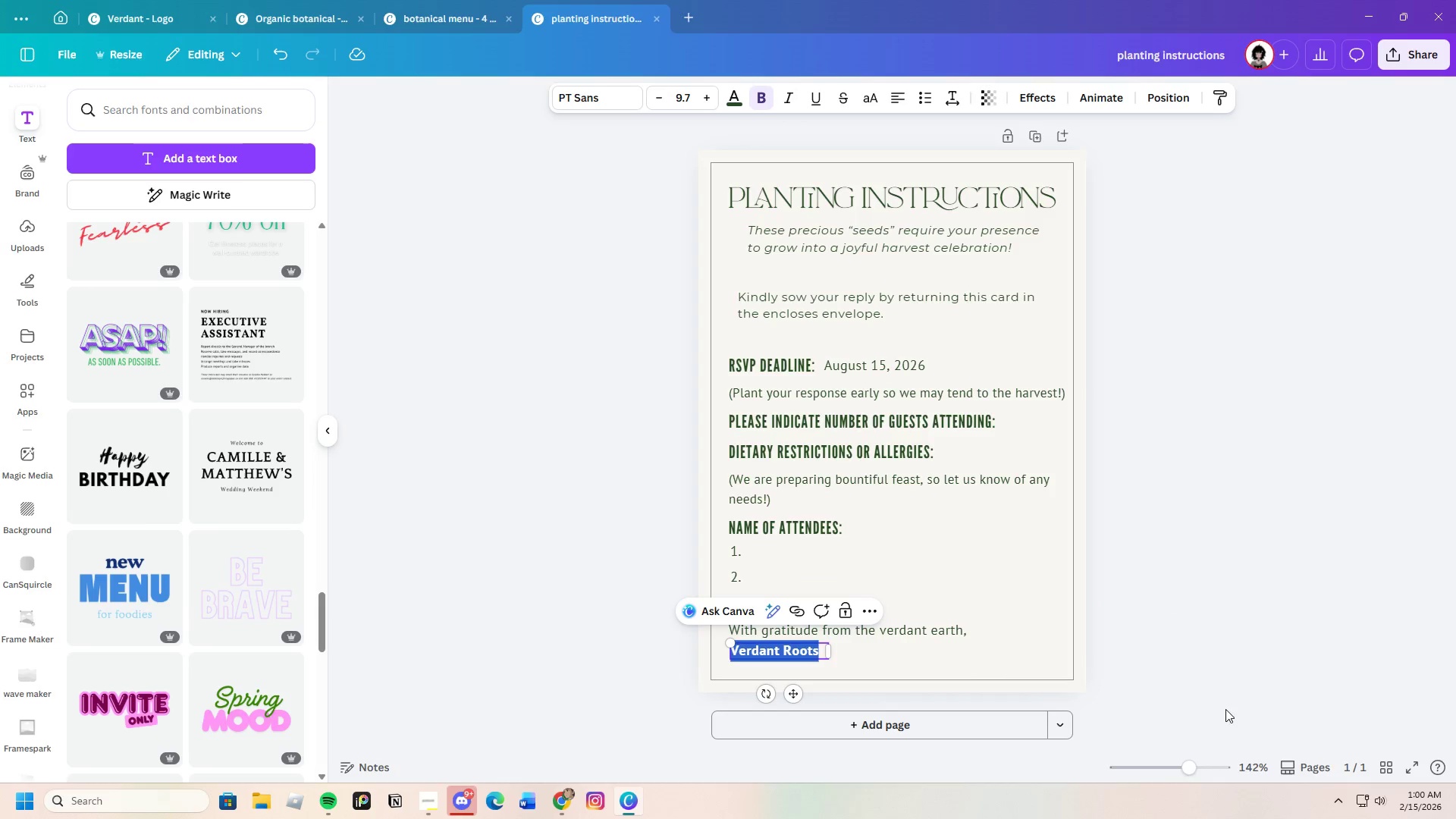 
left_click([1196, 667])
 